 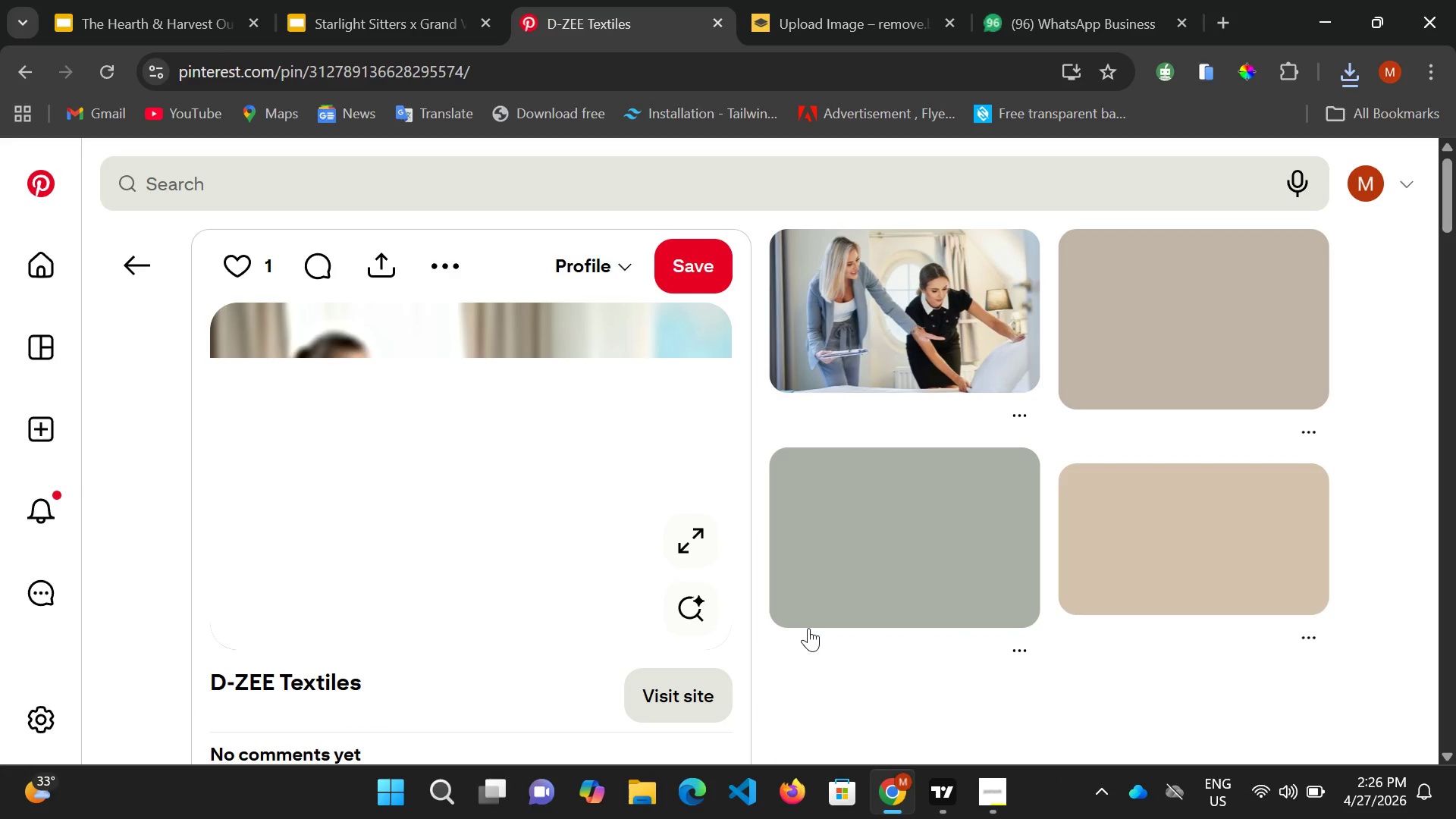 
scroll: coordinate [631, 504], scroll_direction: down, amount: 4.0
 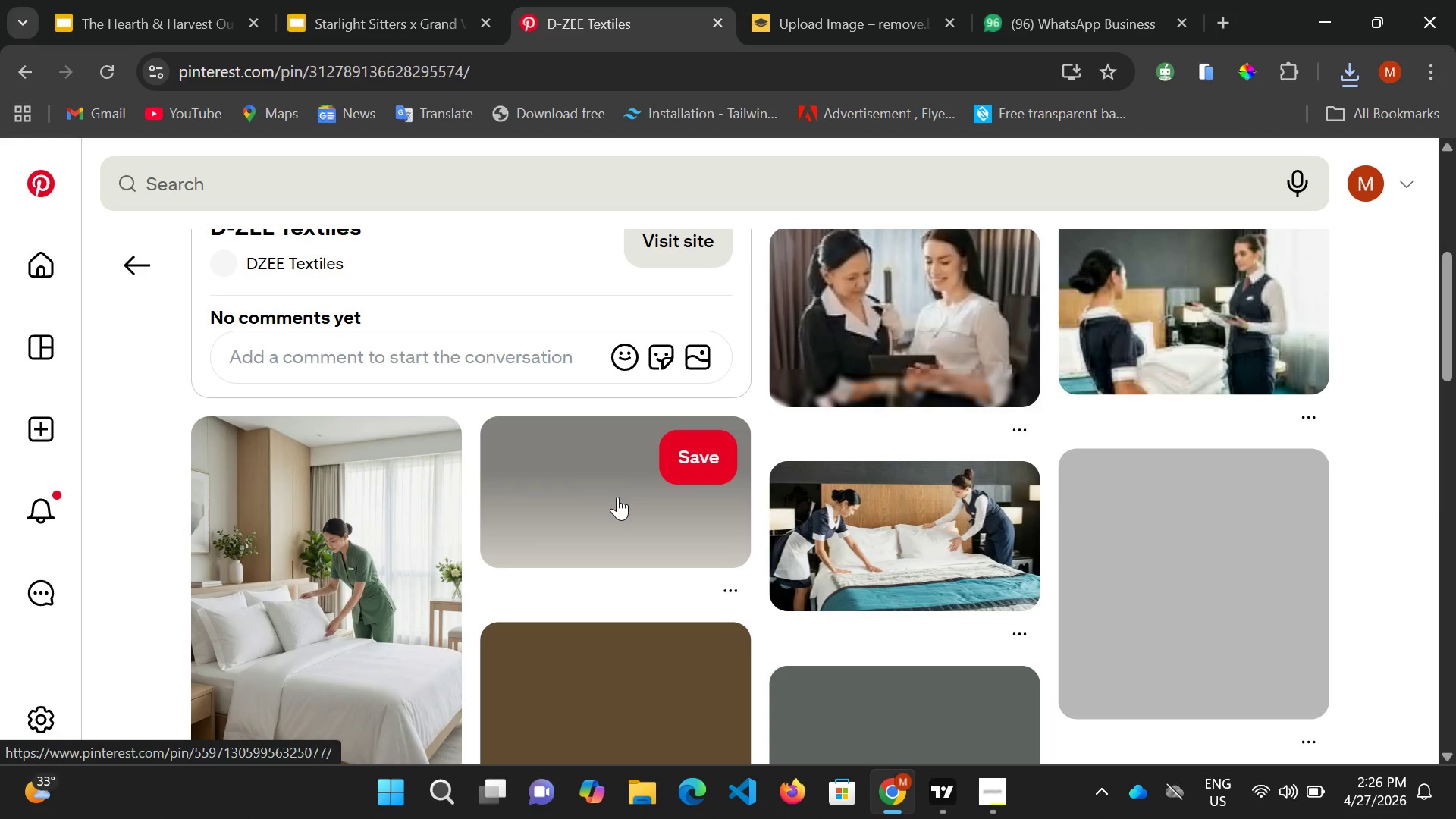 
scroll: coordinate [617, 496], scroll_direction: up, amount: 4.0
 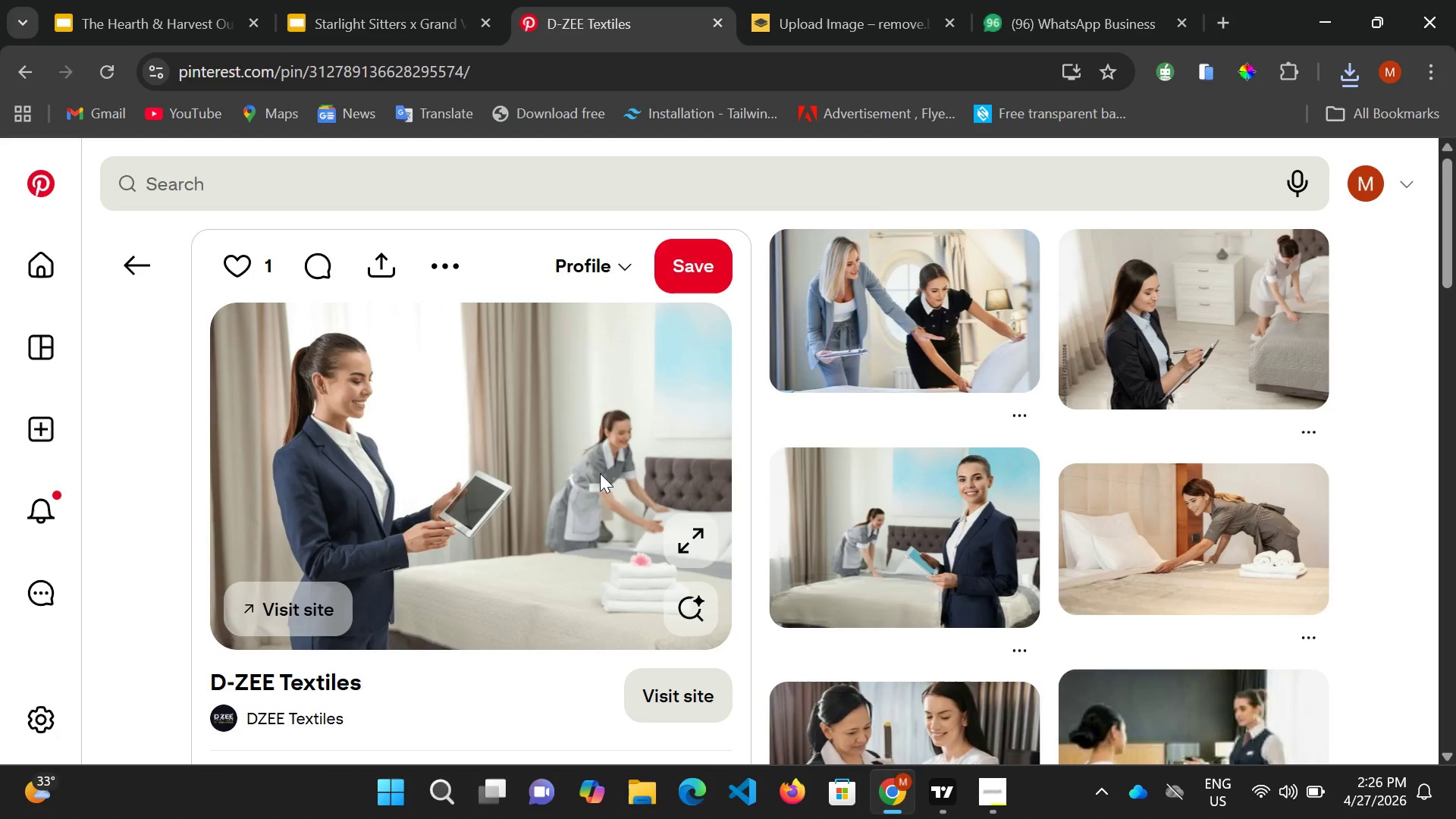 
right_click([600, 473])
 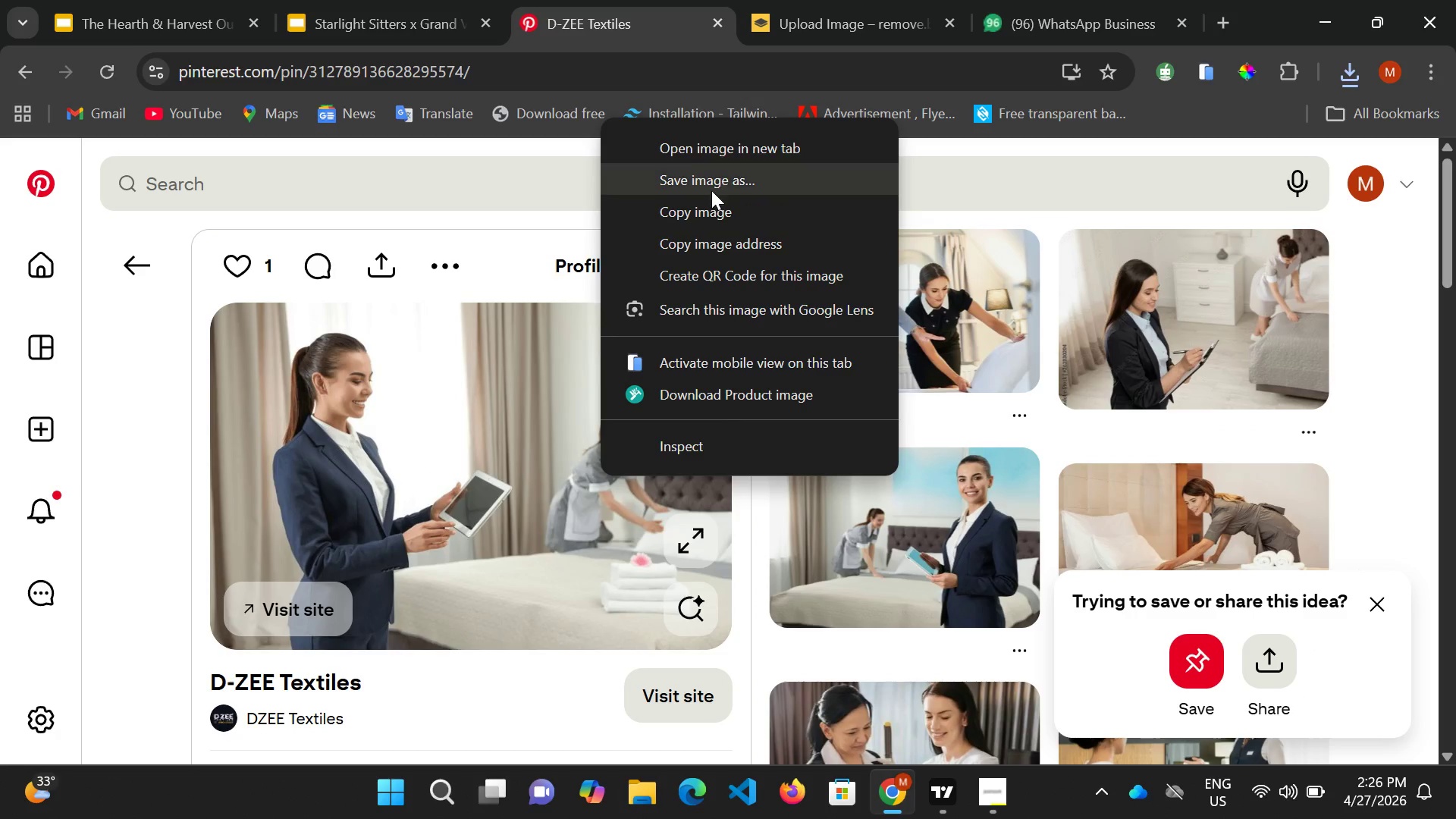 
left_click([712, 187])
 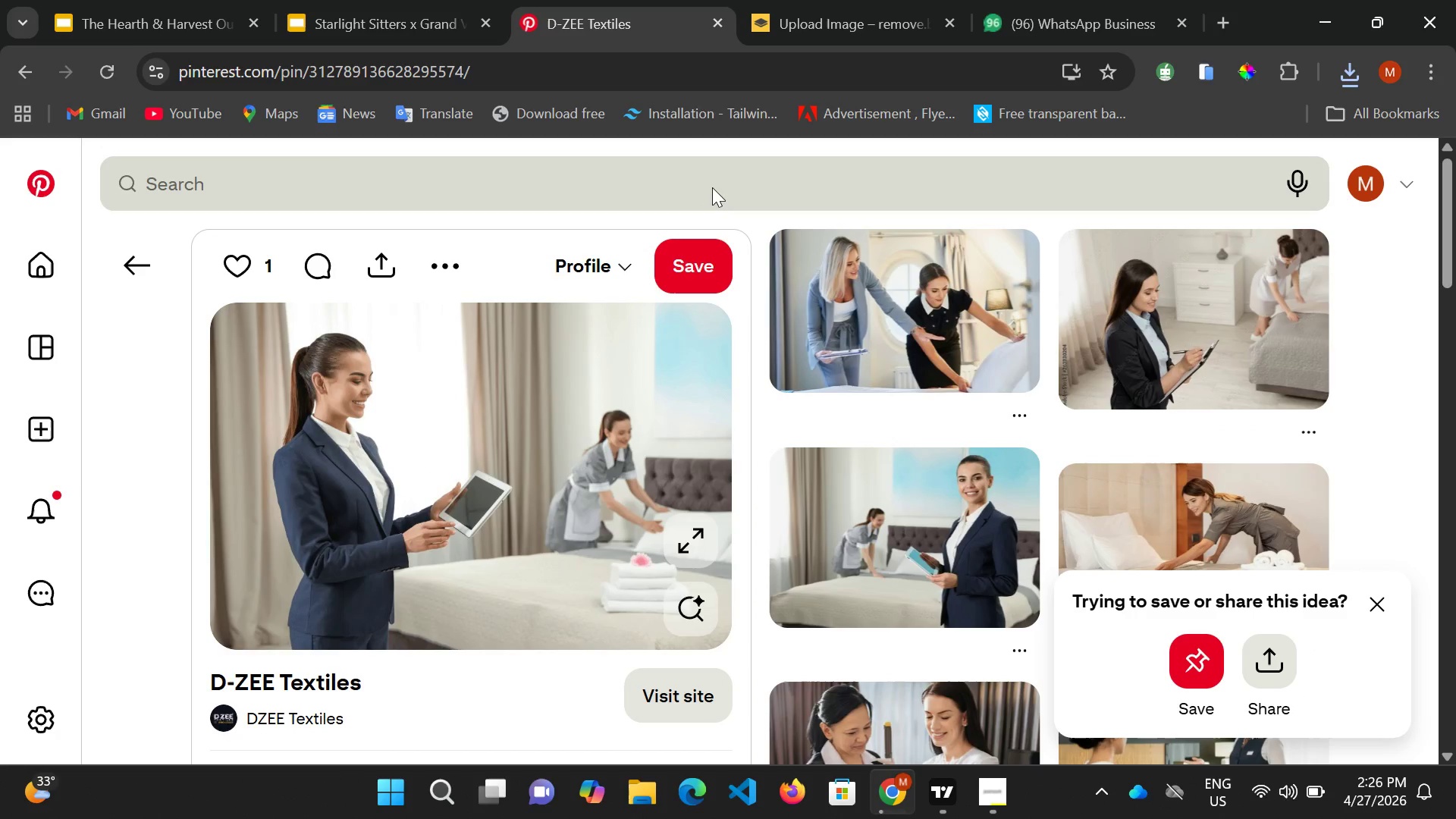 
wait(8.08)
 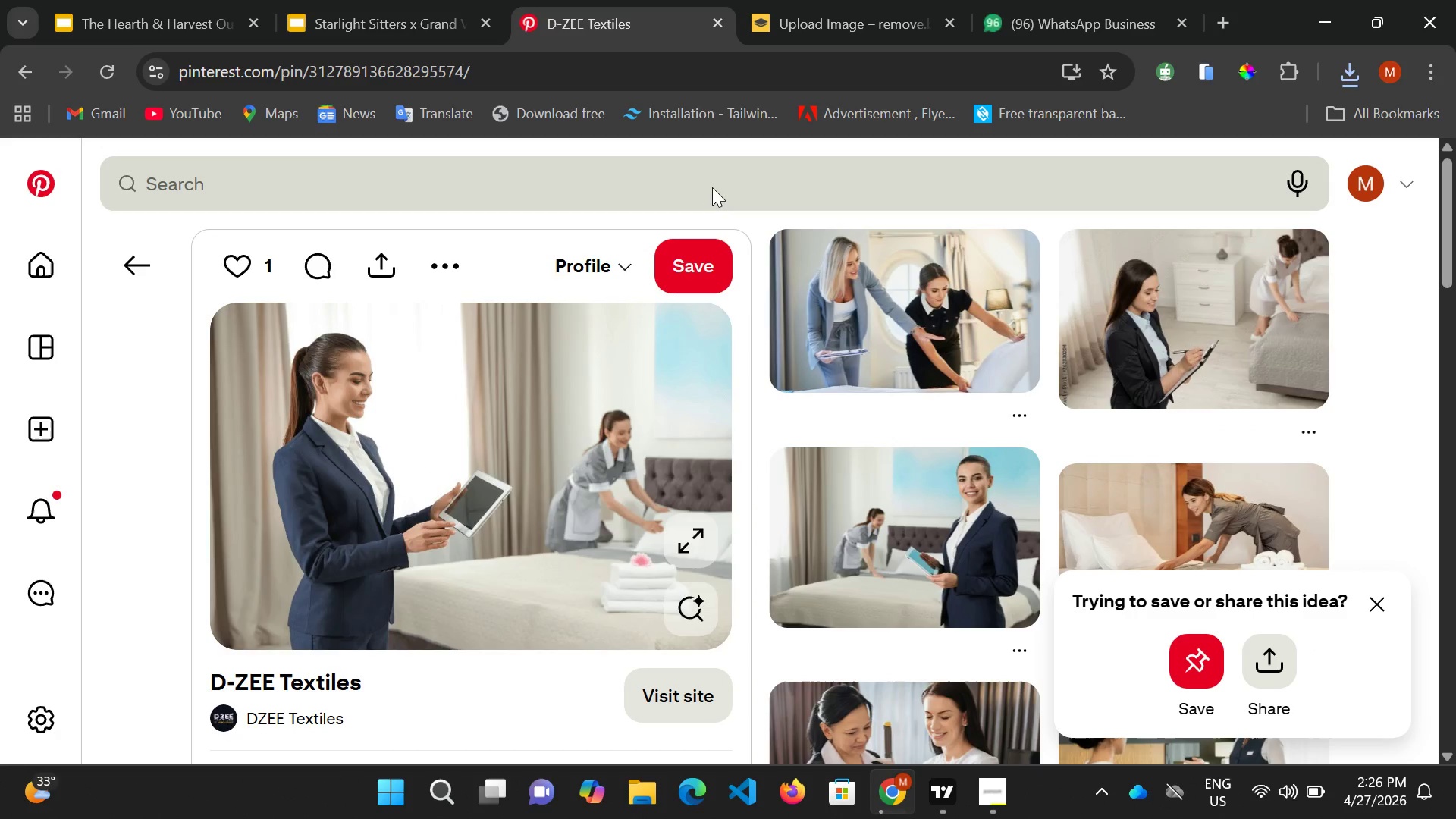 
type(hop)
key(Backspace)
type(spital )
key(Backspace)
type(ity does)
 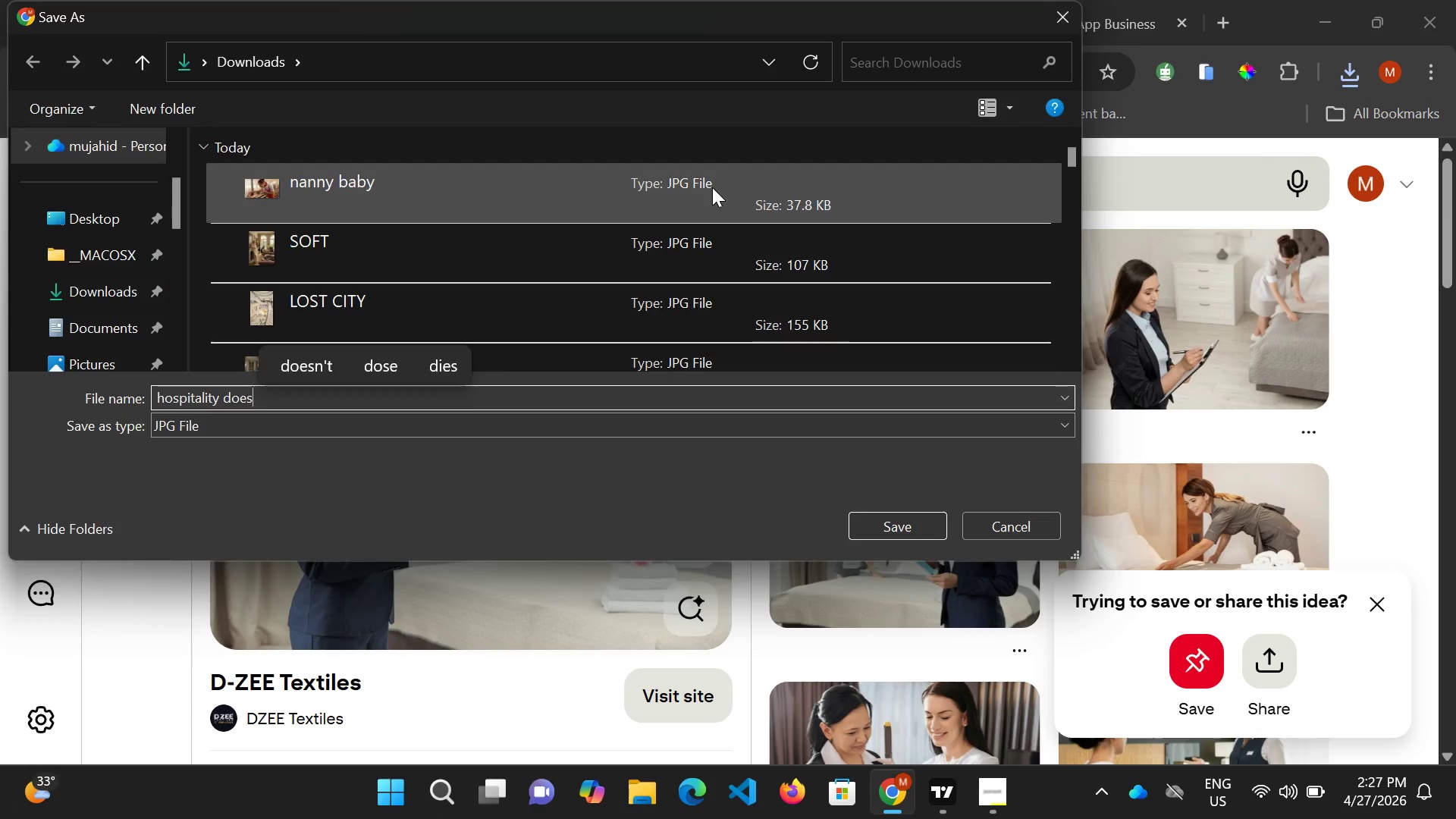 
key(Enter)
 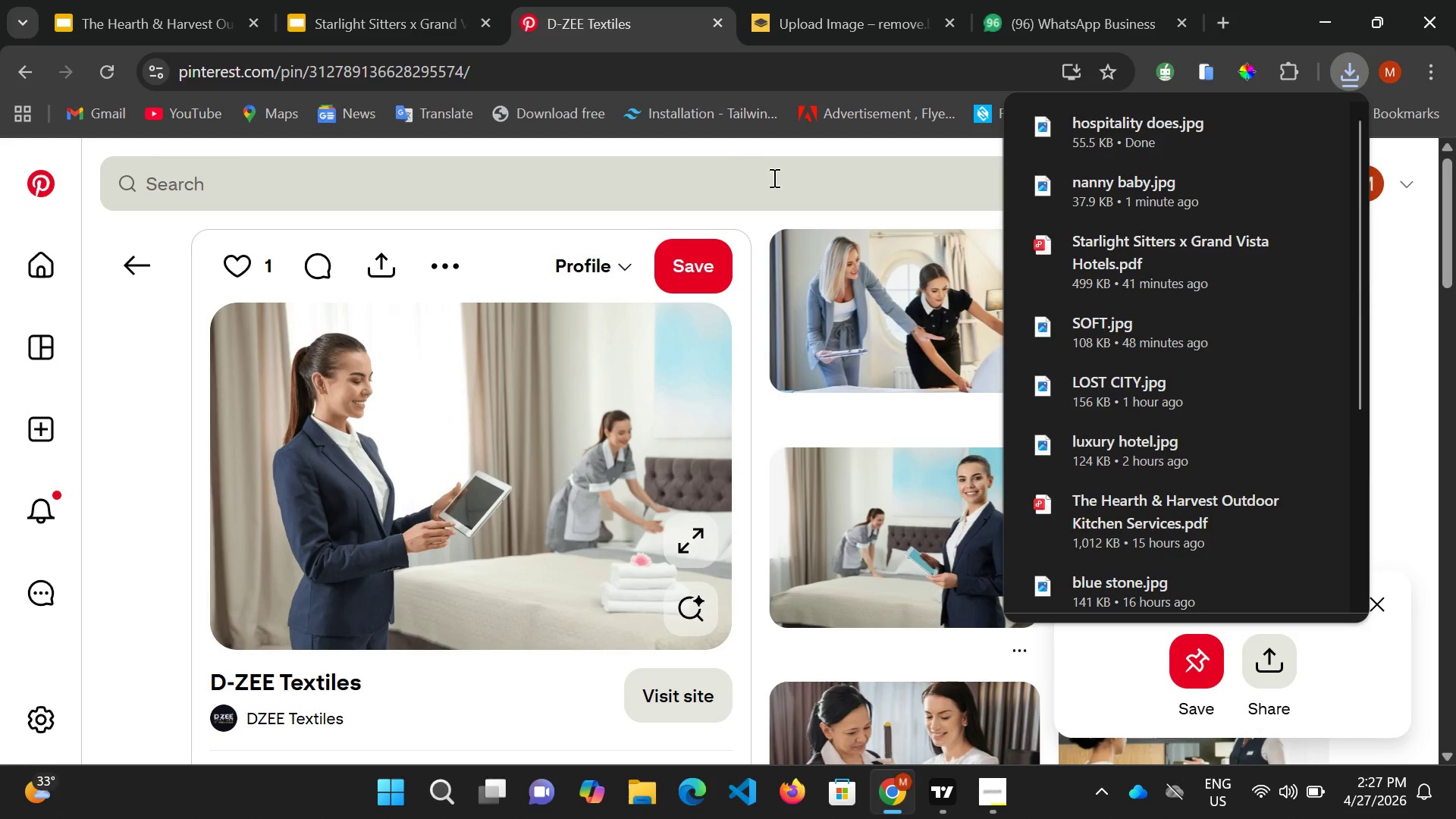 
scroll: coordinate [783, 482], scroll_direction: down, amount: 4.0
 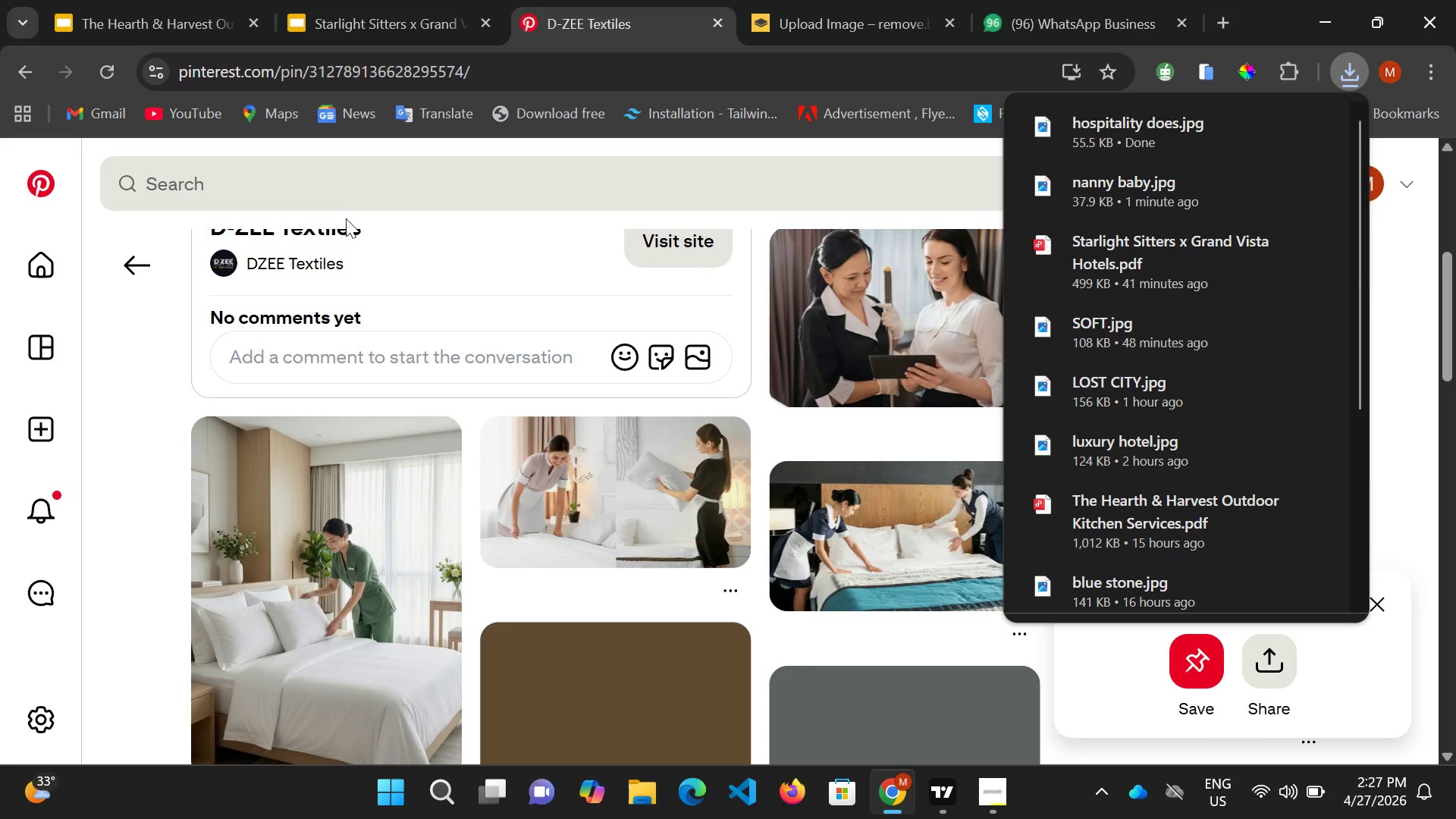 
scroll: coordinate [352, 192], scroll_direction: up, amount: 1.0
 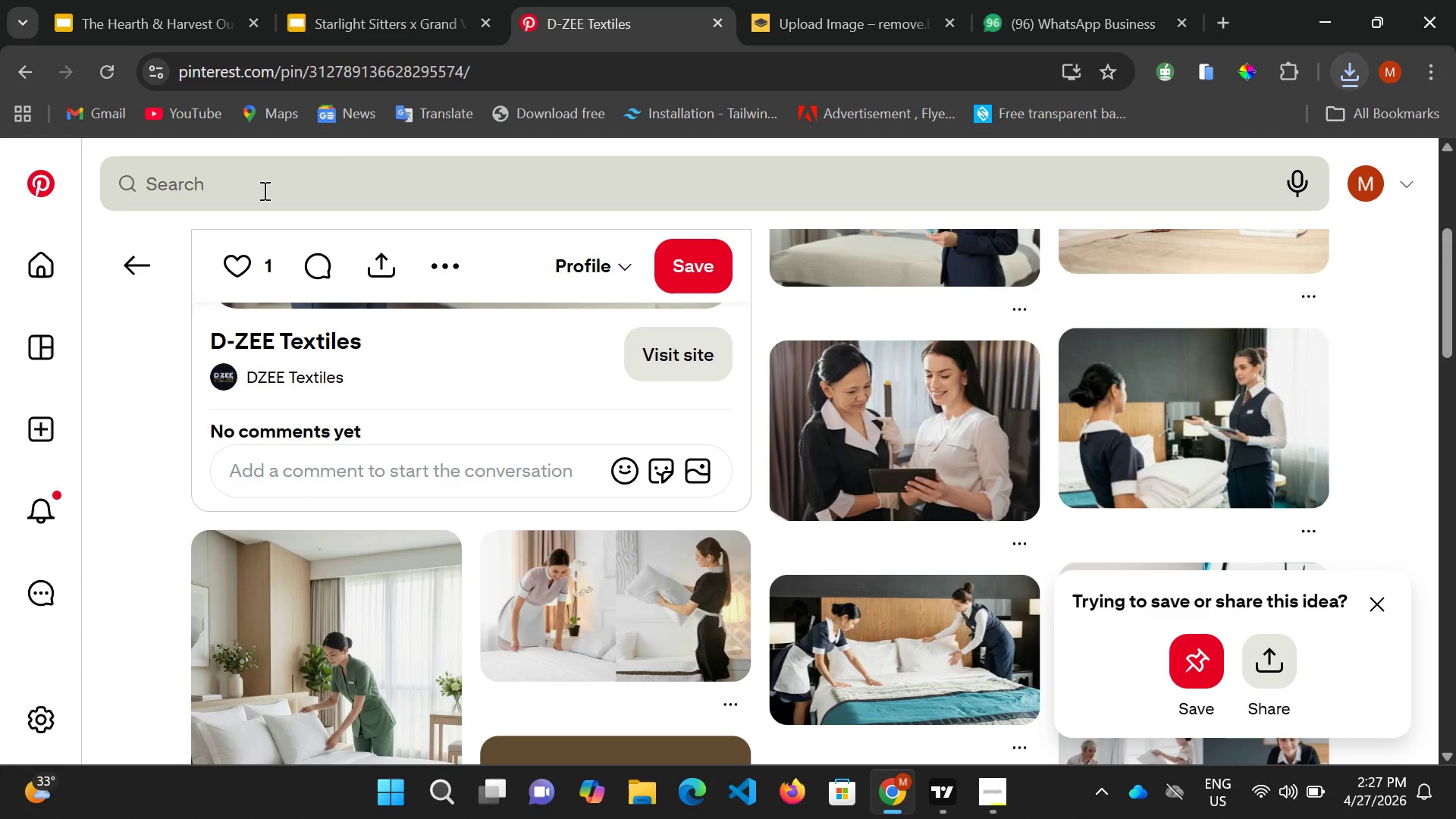 
left_click([263, 190])
 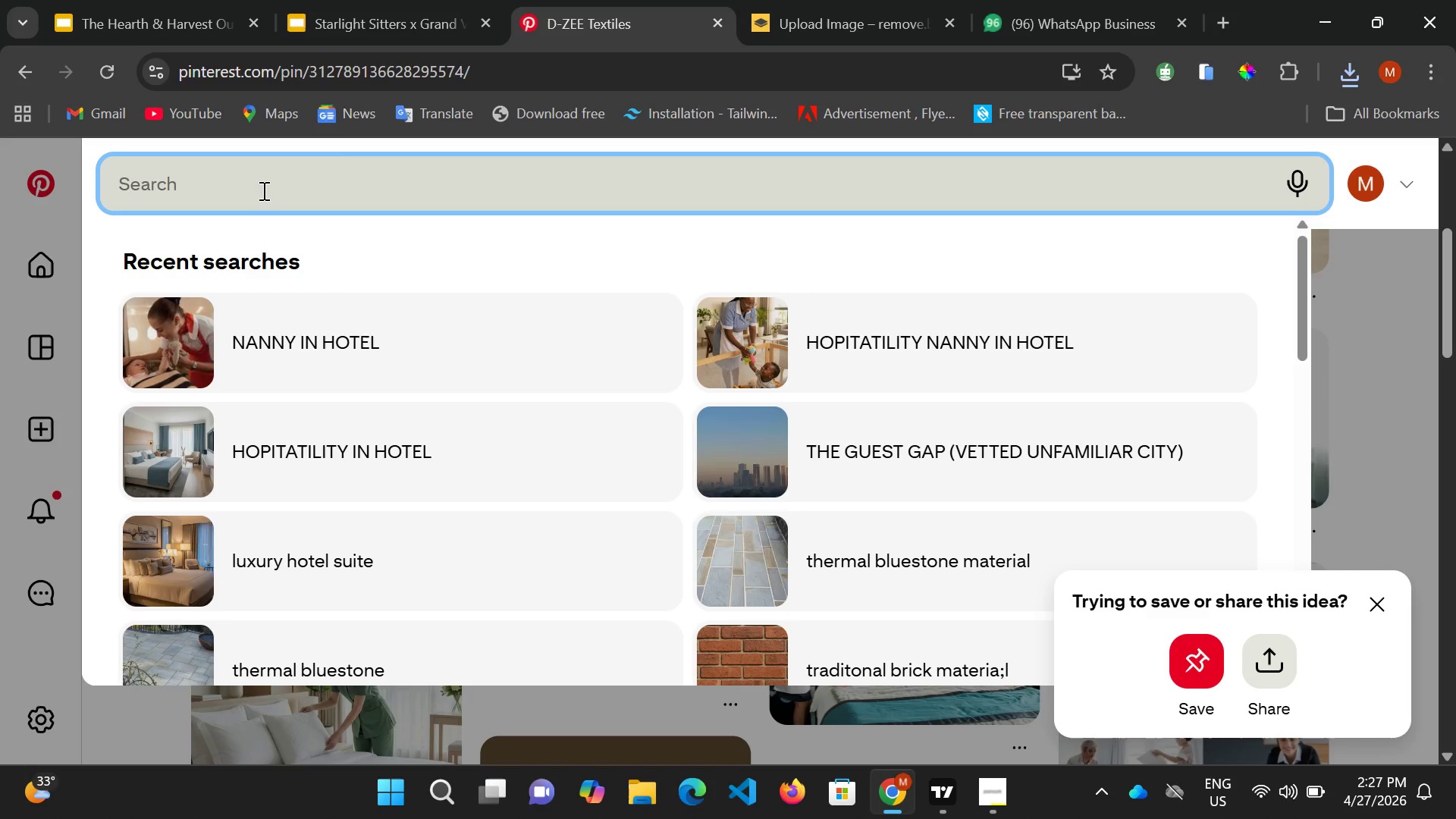 
type(sea,s)
key(Backspace)
key(Backspace)
type(mless servien)
key(Backspace)
key(Backspace)
key(Backspace)
key(Backspace)
type(vices in hotel)
 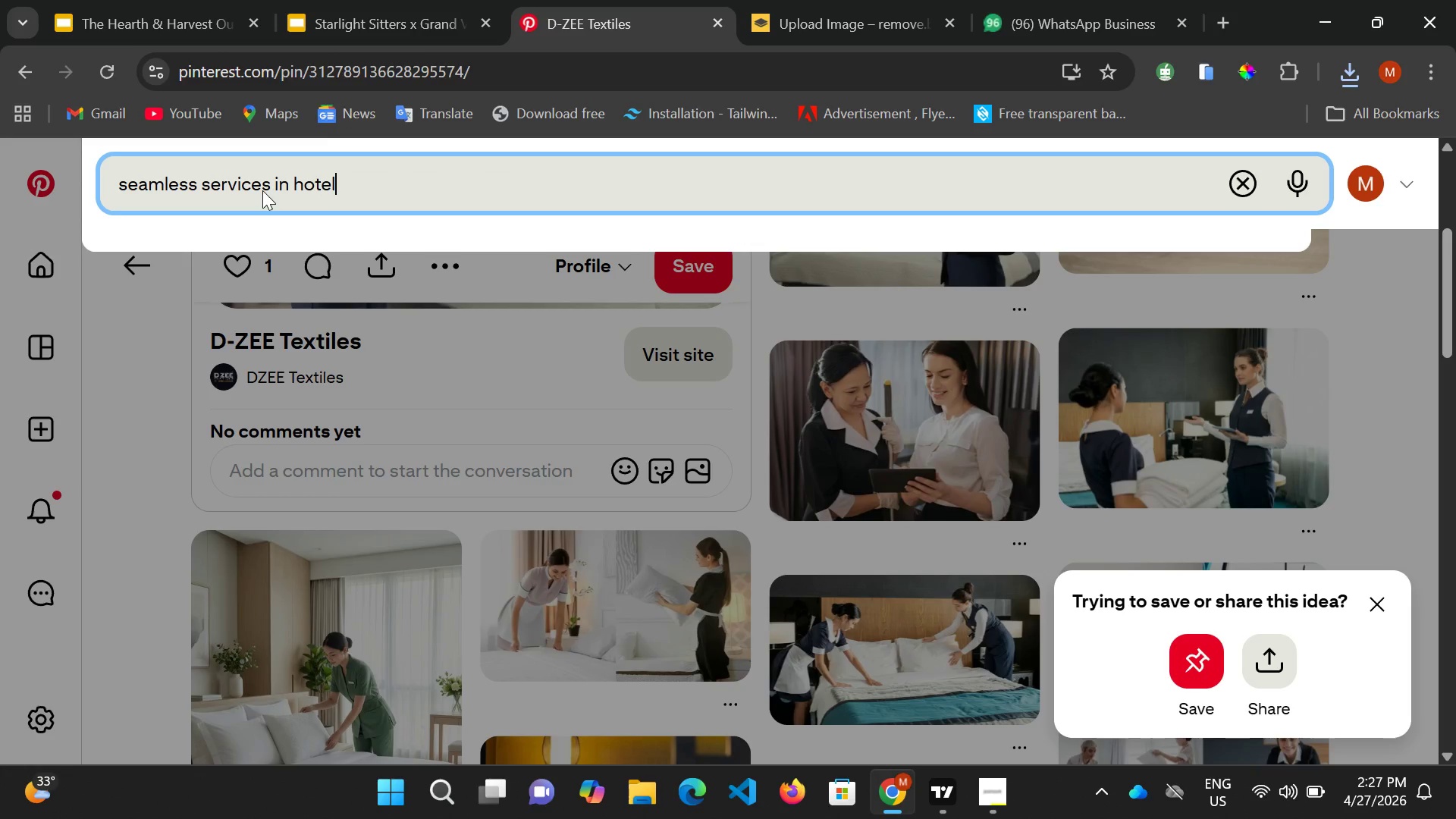 
key(Enter)
 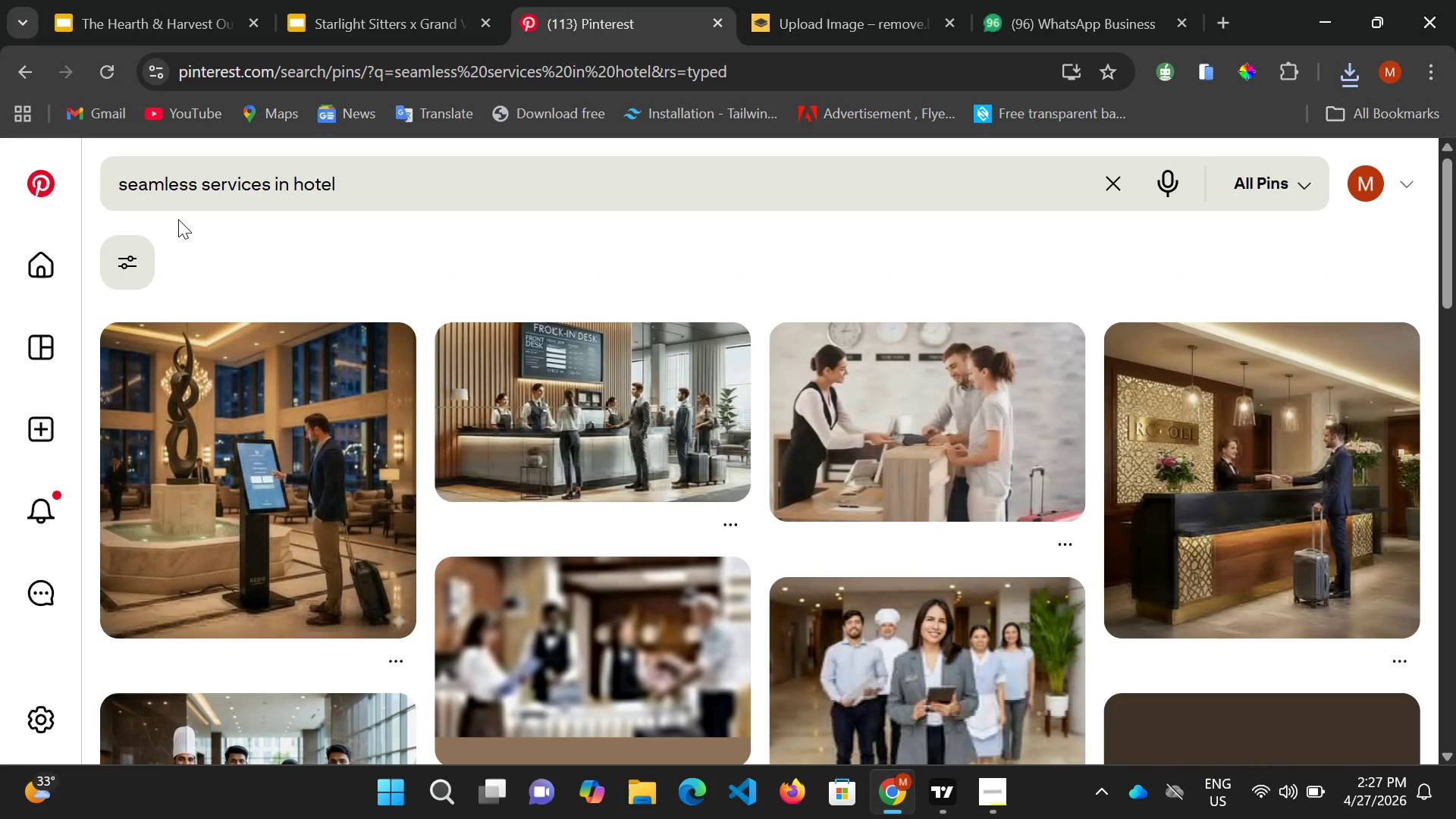 
wait(11.2)
 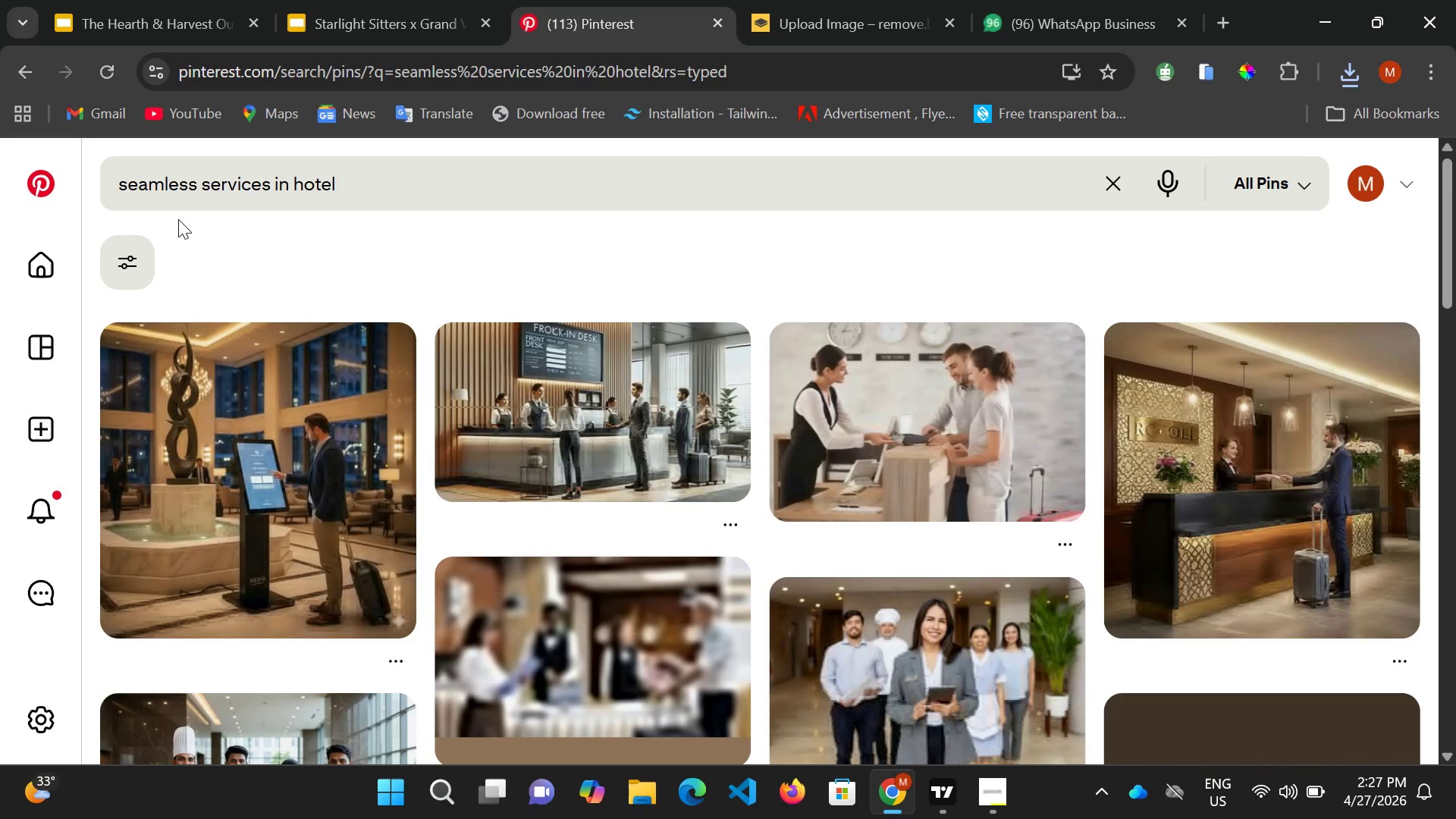 
scroll: coordinate [548, 529], scroll_direction: down, amount: 4.0
 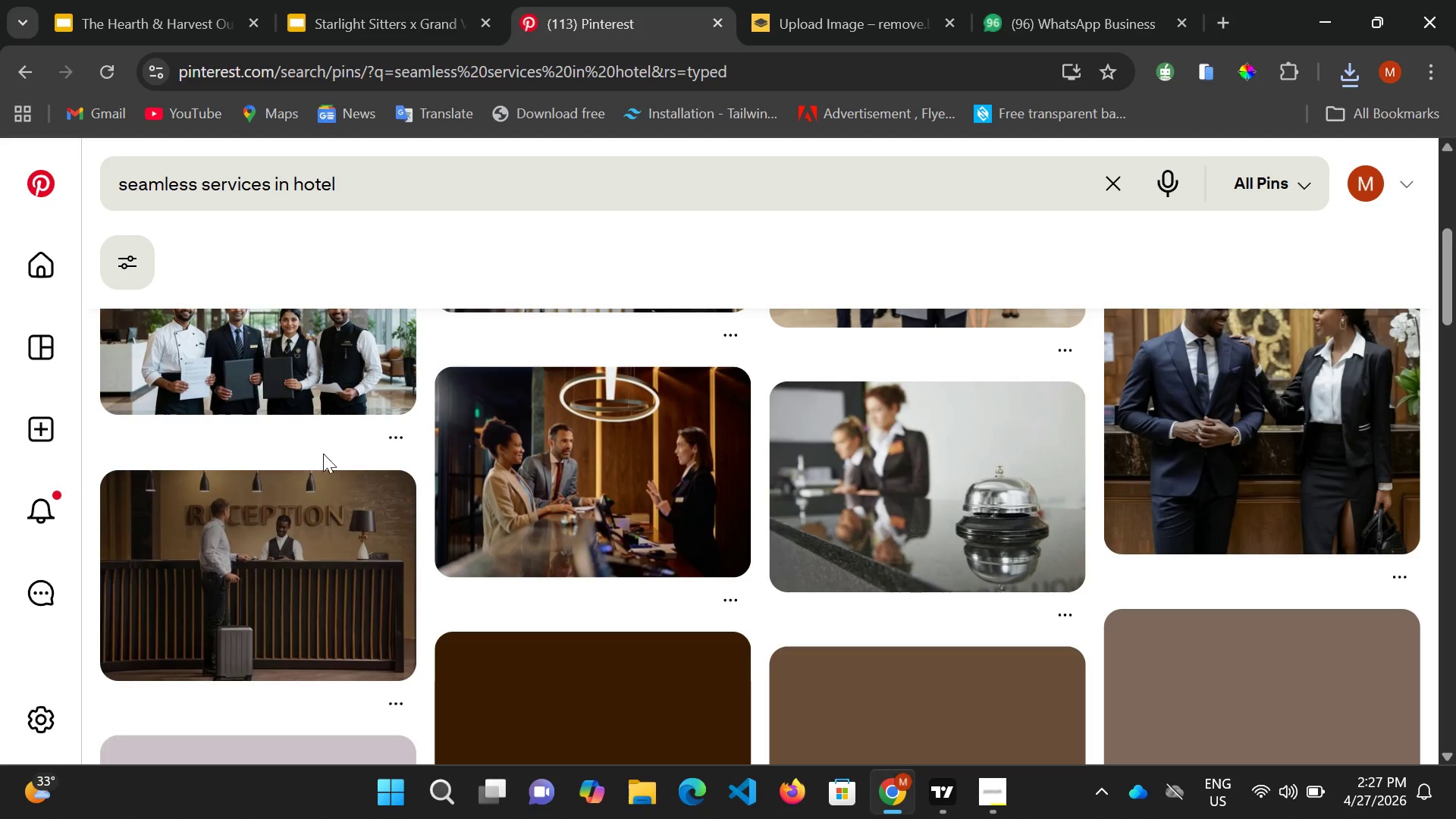 
scroll: coordinate [410, 480], scroll_direction: up, amount: 3.0
 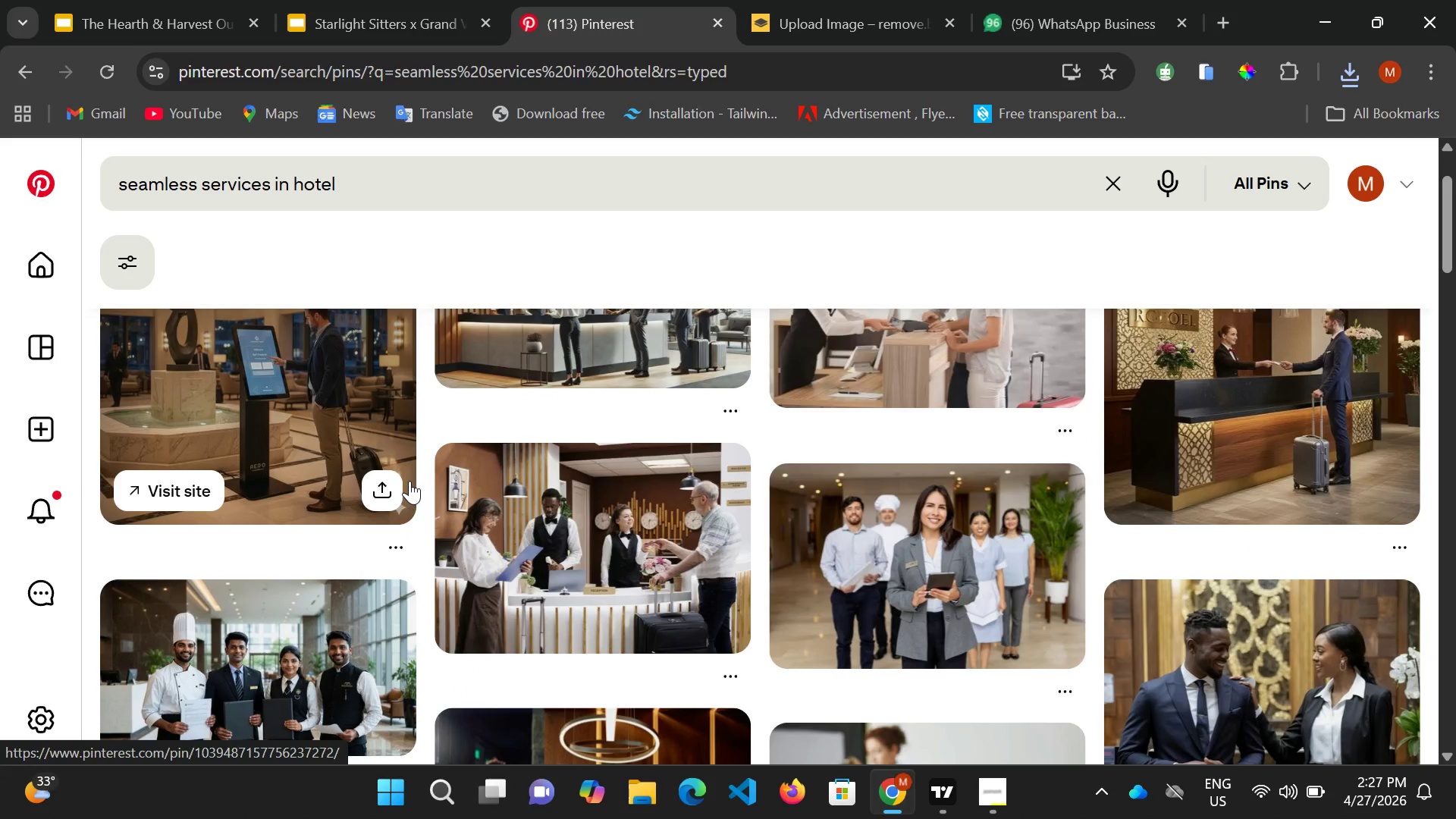 
scroll: coordinate [410, 480], scroll_direction: down, amount: 1.0
 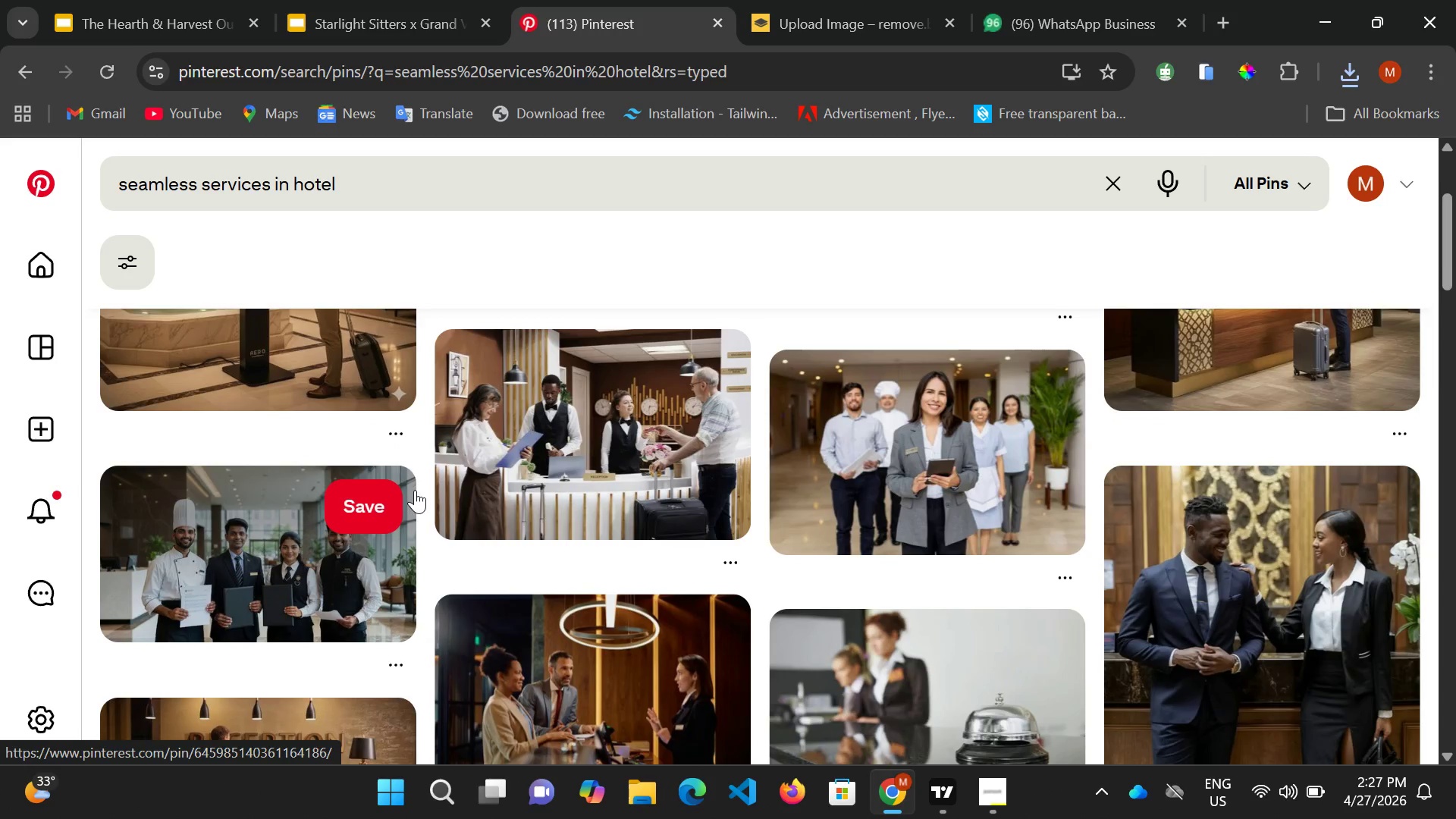 
scroll: coordinate [424, 503], scroll_direction: up, amount: 3.0
 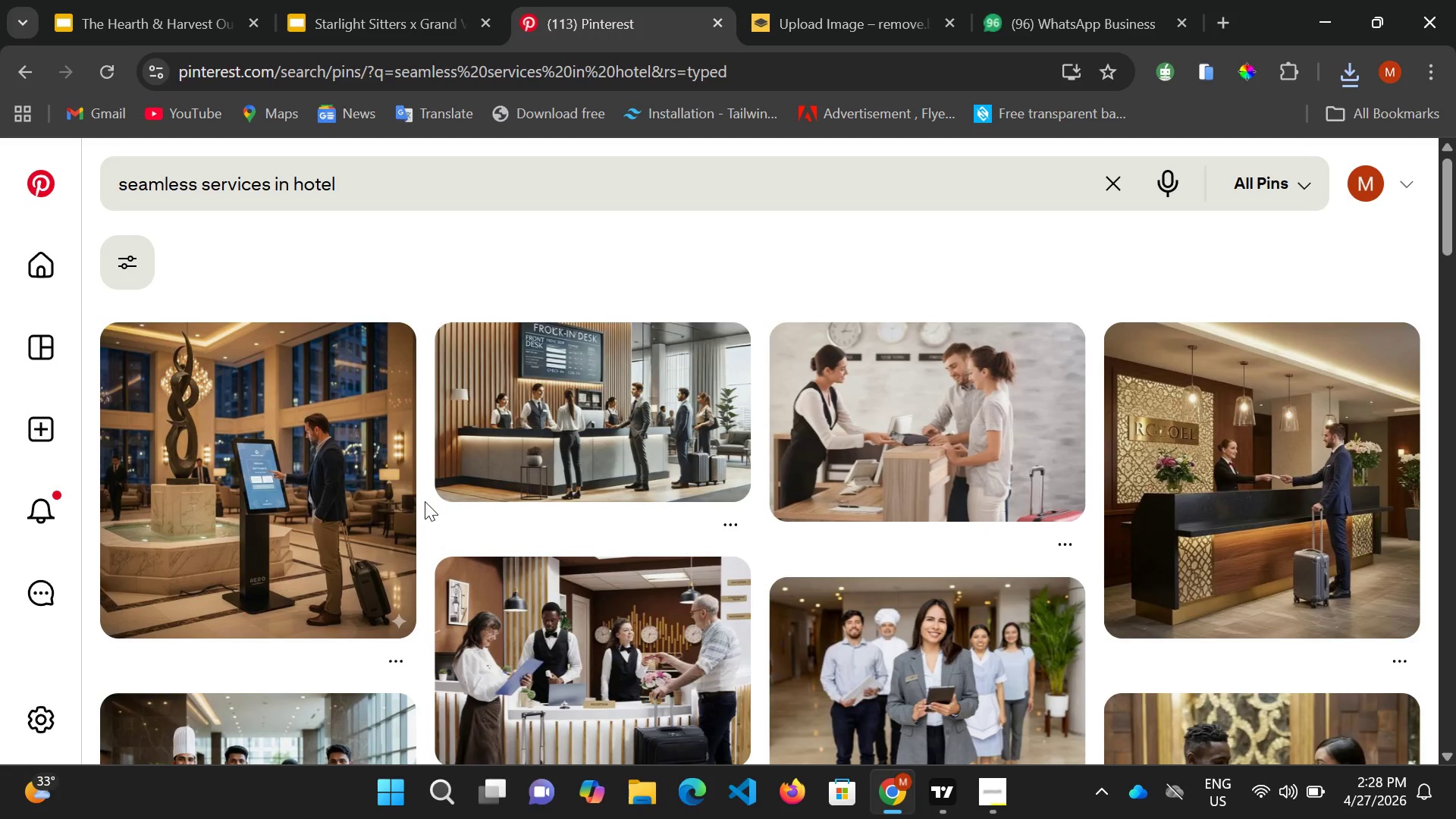 
scroll: coordinate [443, 525], scroll_direction: down, amount: 9.0
 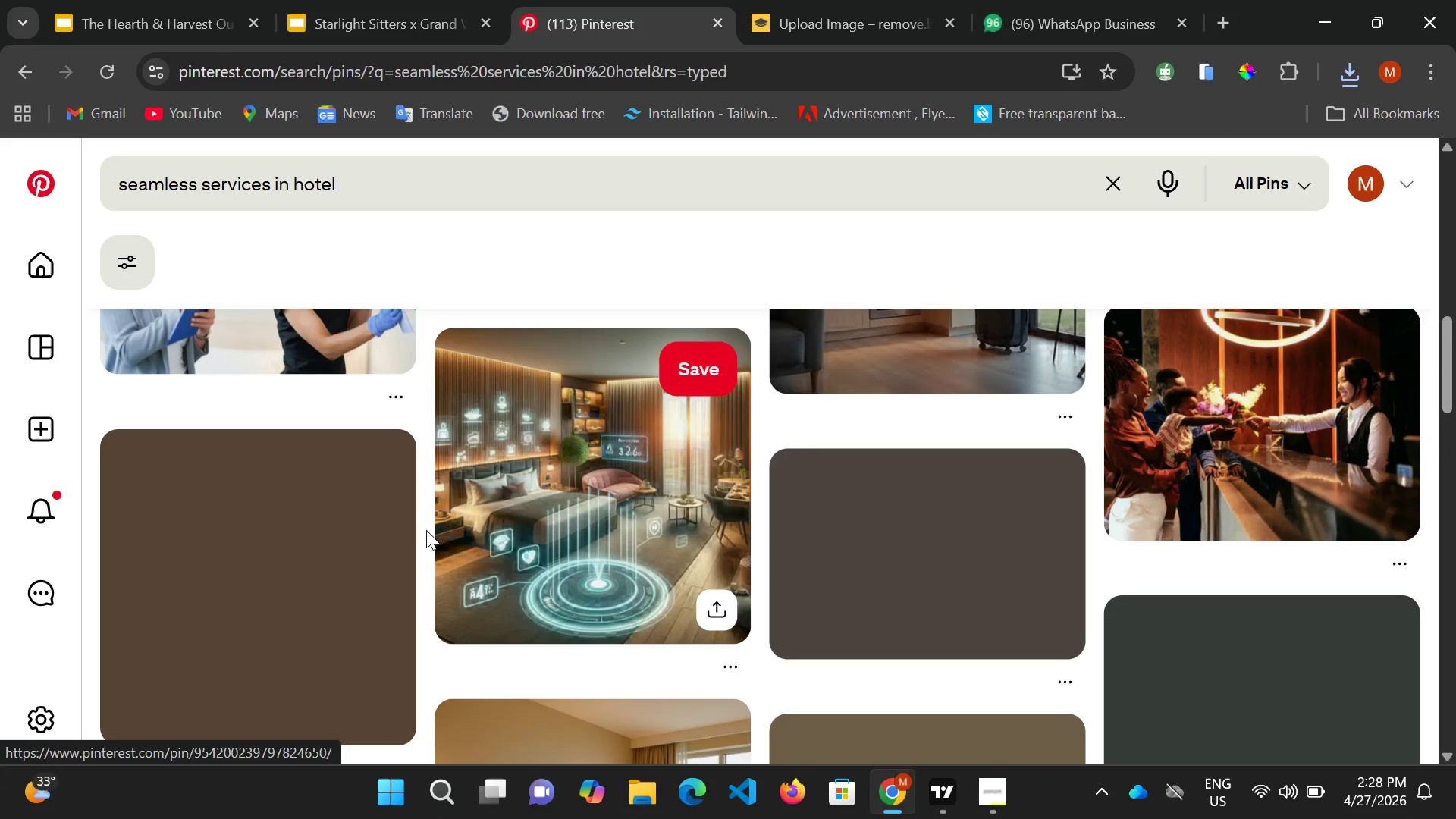 
scroll: coordinate [355, 470], scroll_direction: up, amount: 6.0
 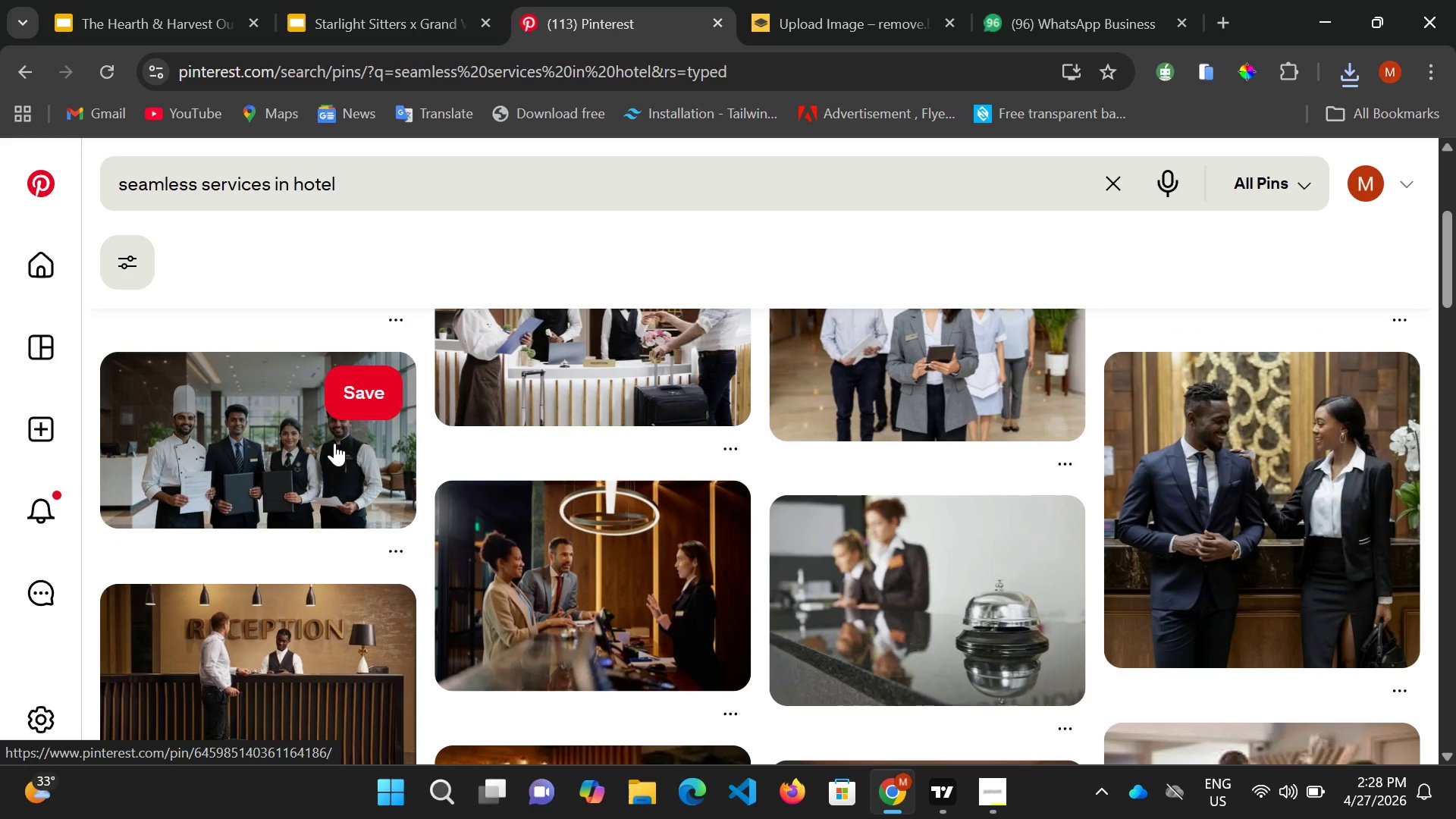 
right_click([334, 443])
 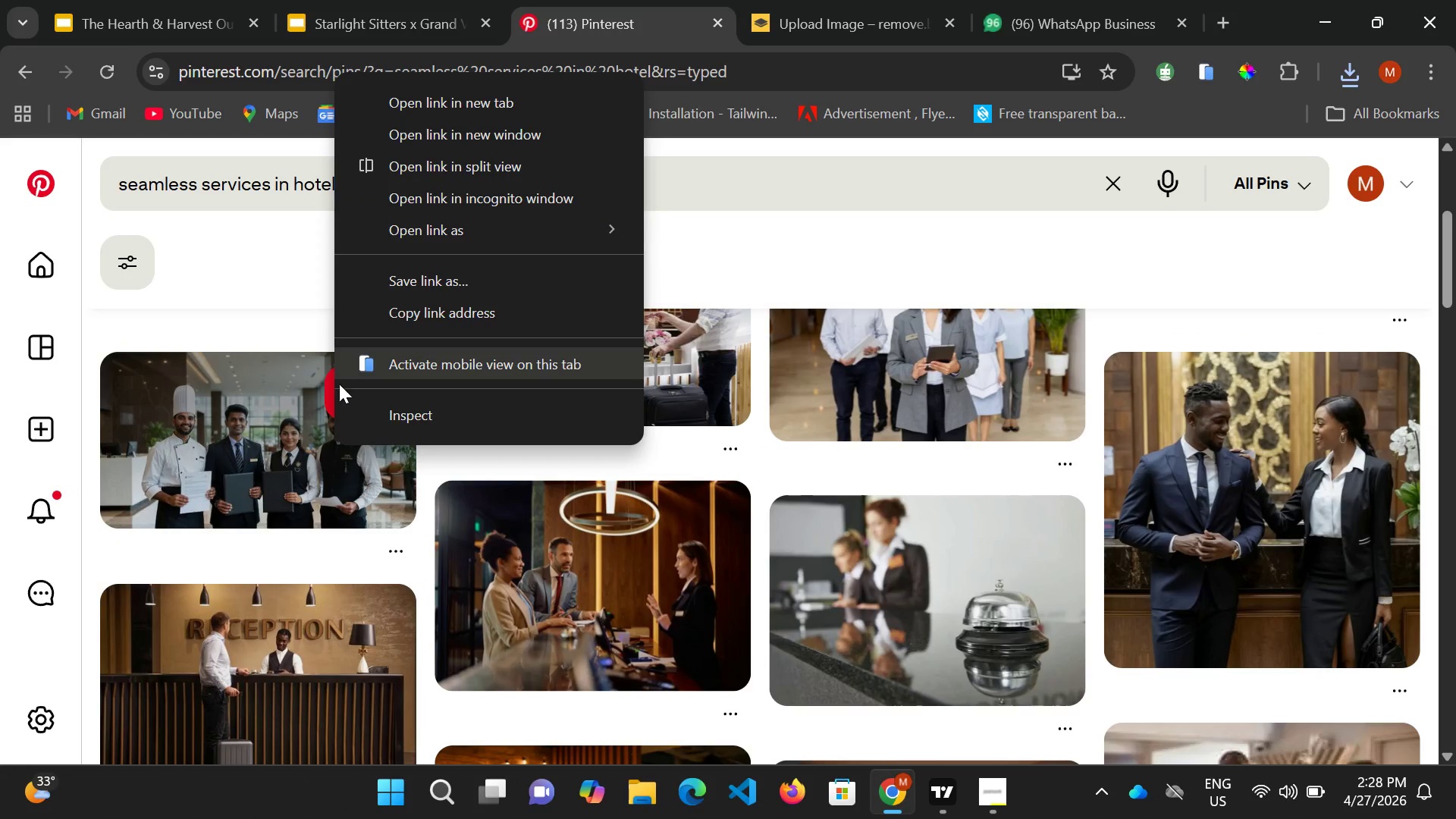 
left_click([301, 429])
 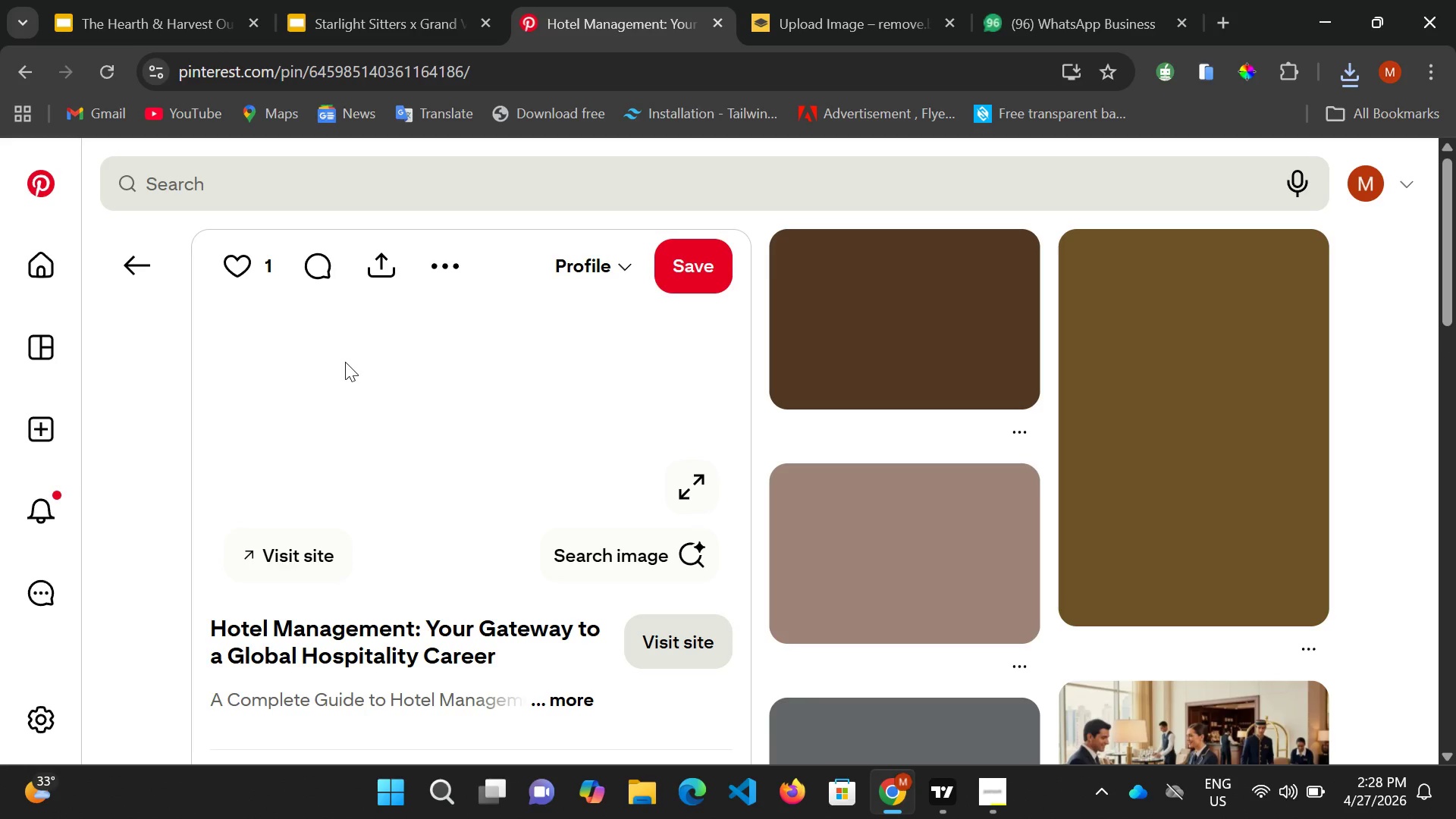 
wait(9.33)
 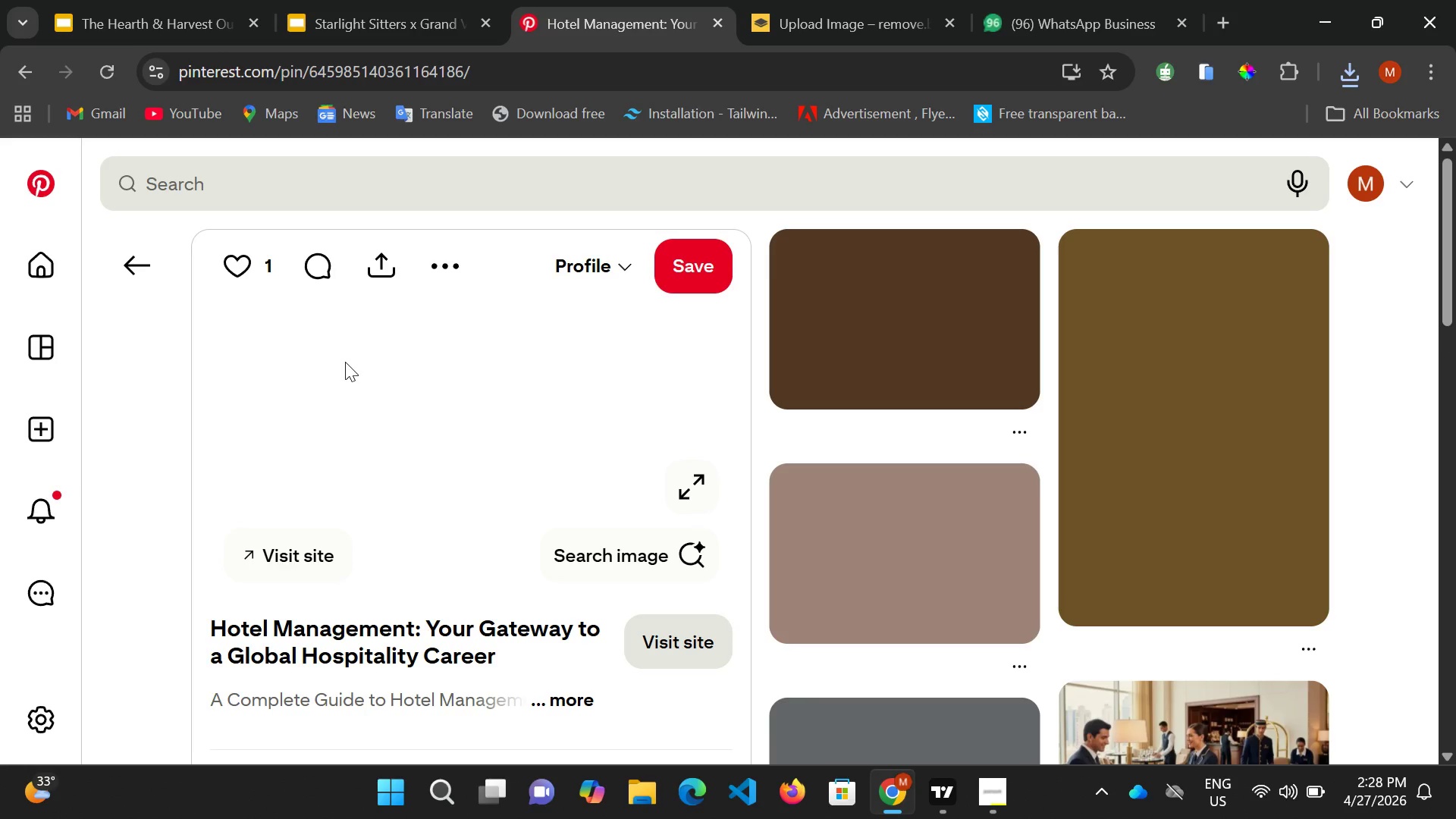 
right_click([373, 401])
 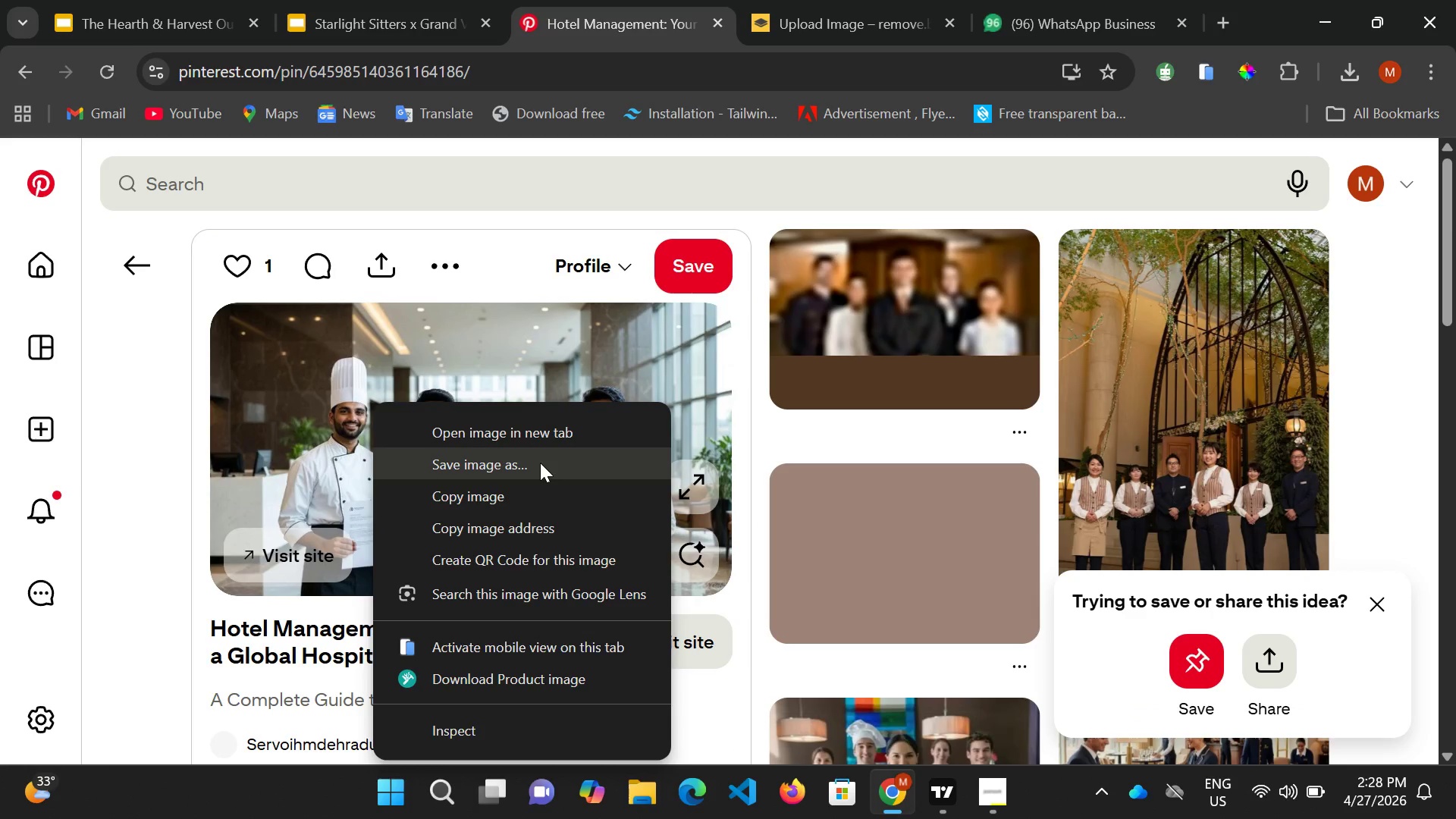 
left_click([540, 463])
 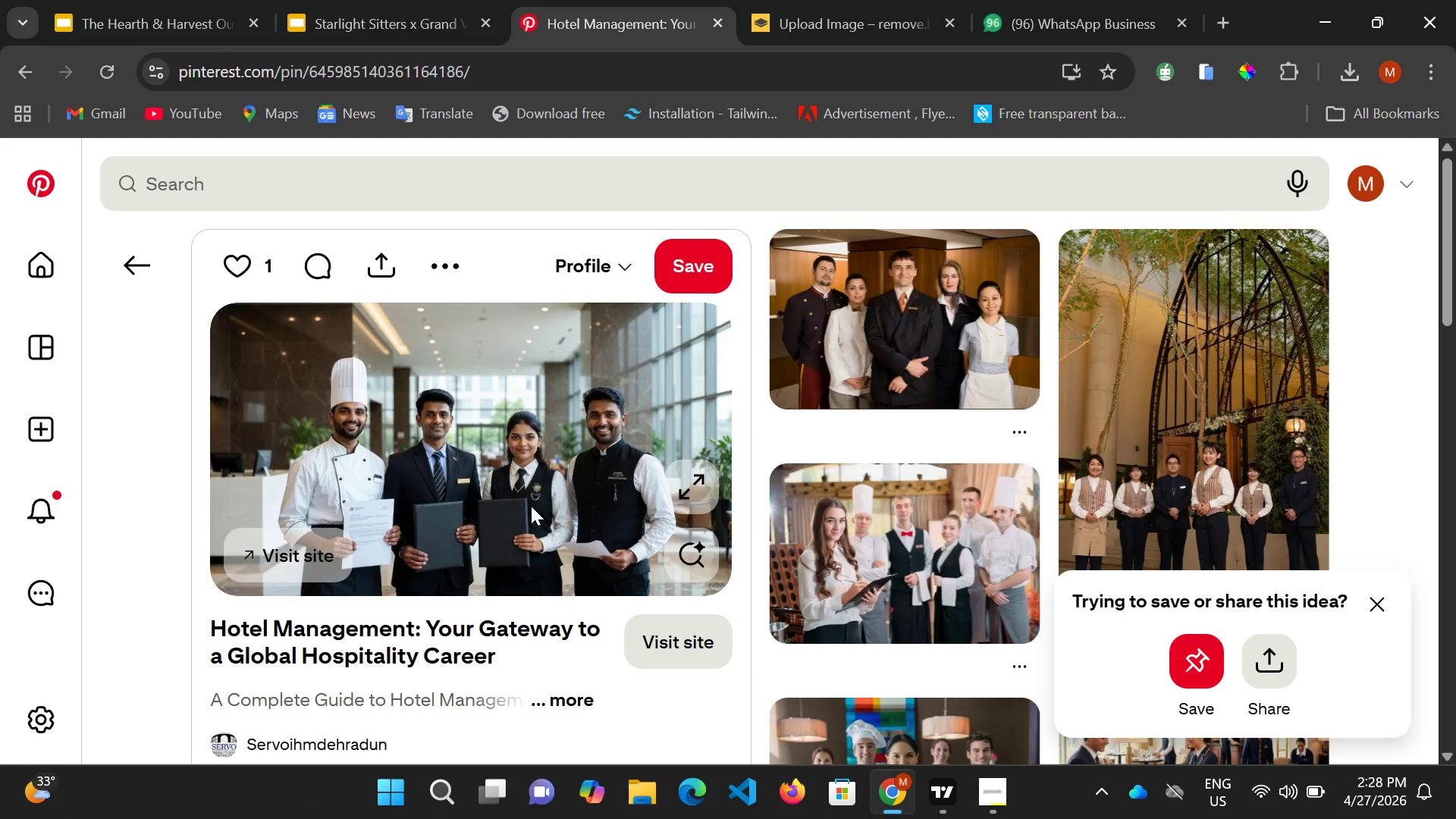 
wait(7.88)
 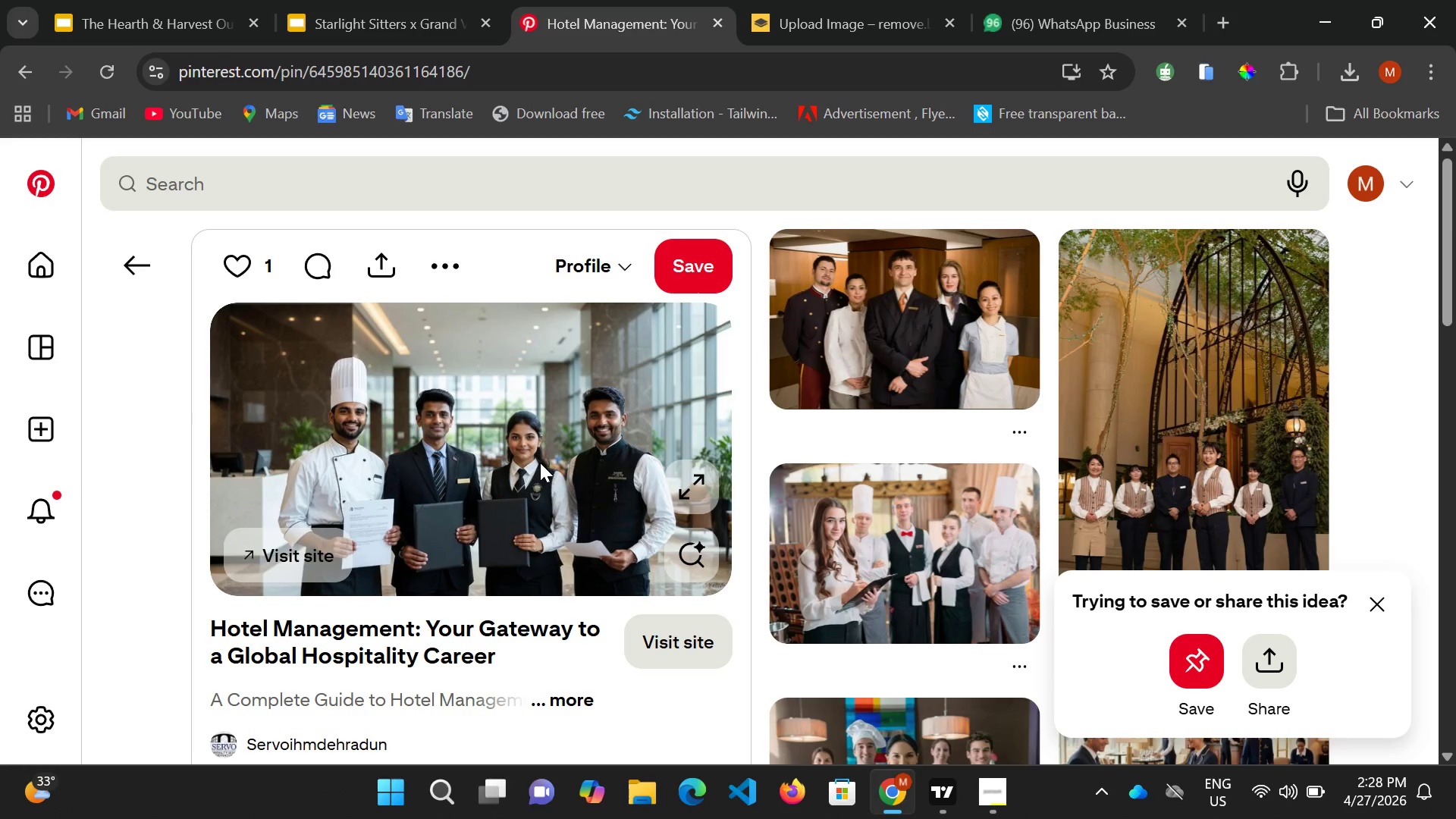 
mouse_move([523, 469])
 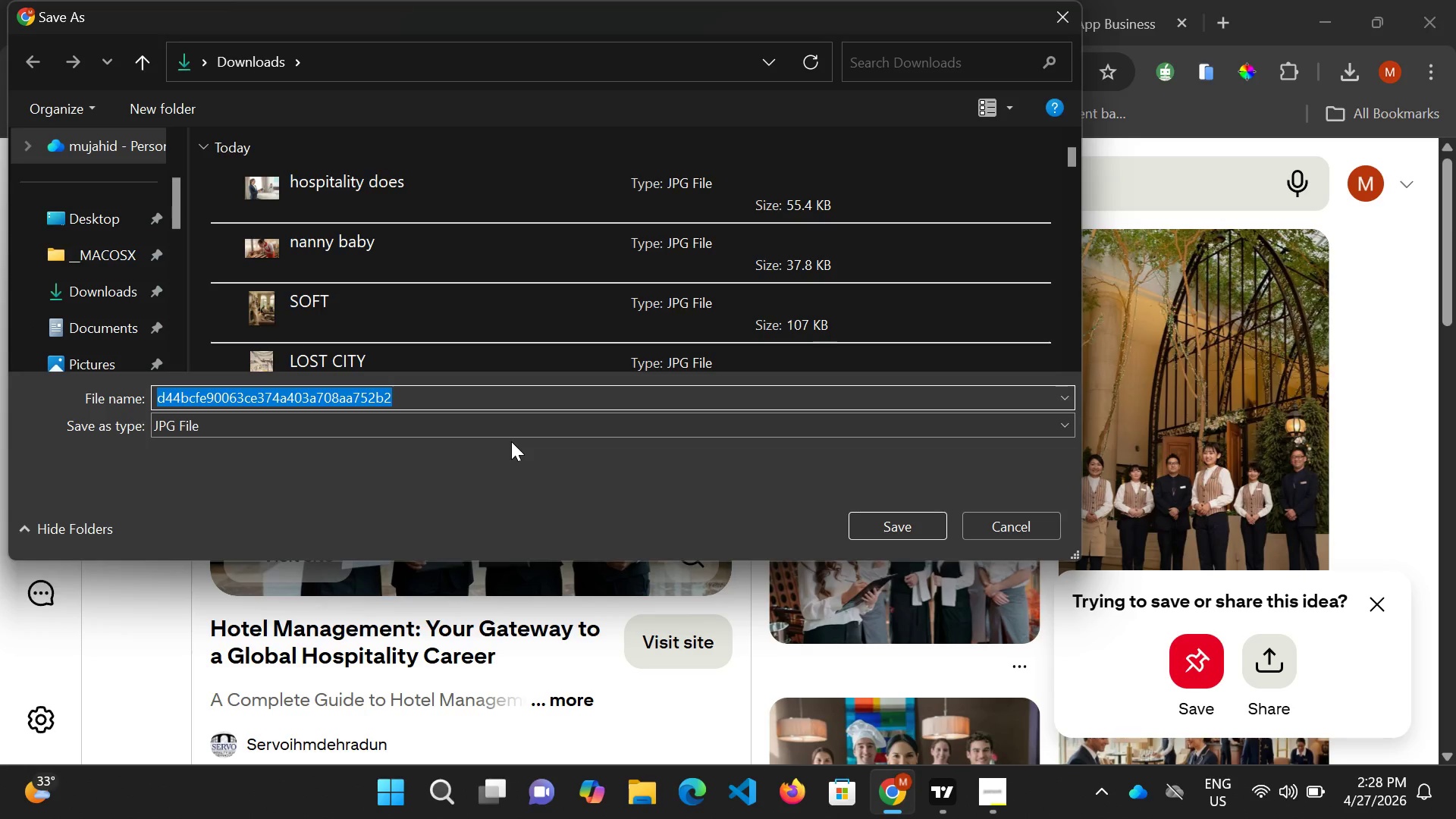 
type(seeamless)
 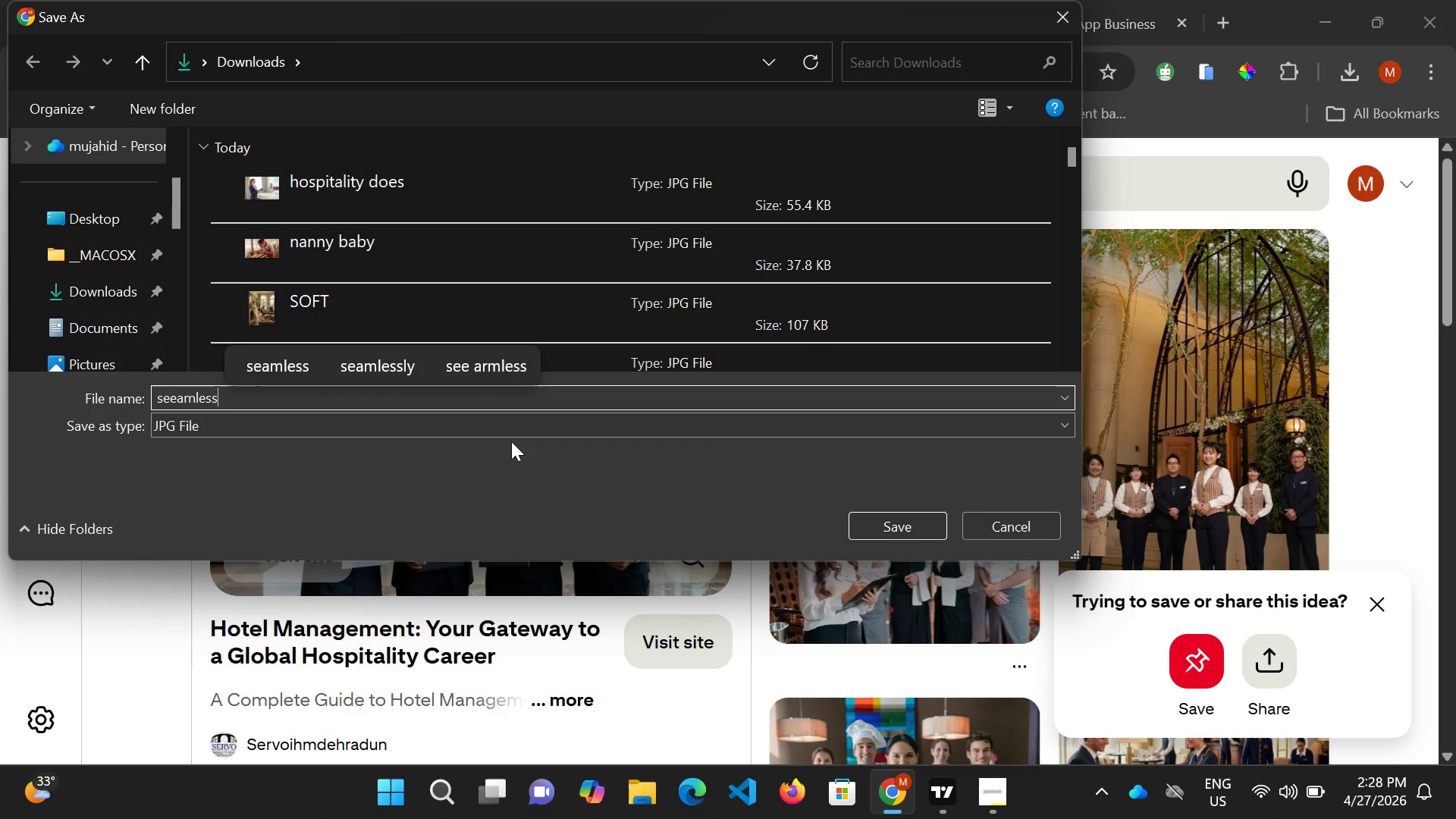 
key(Enter)
 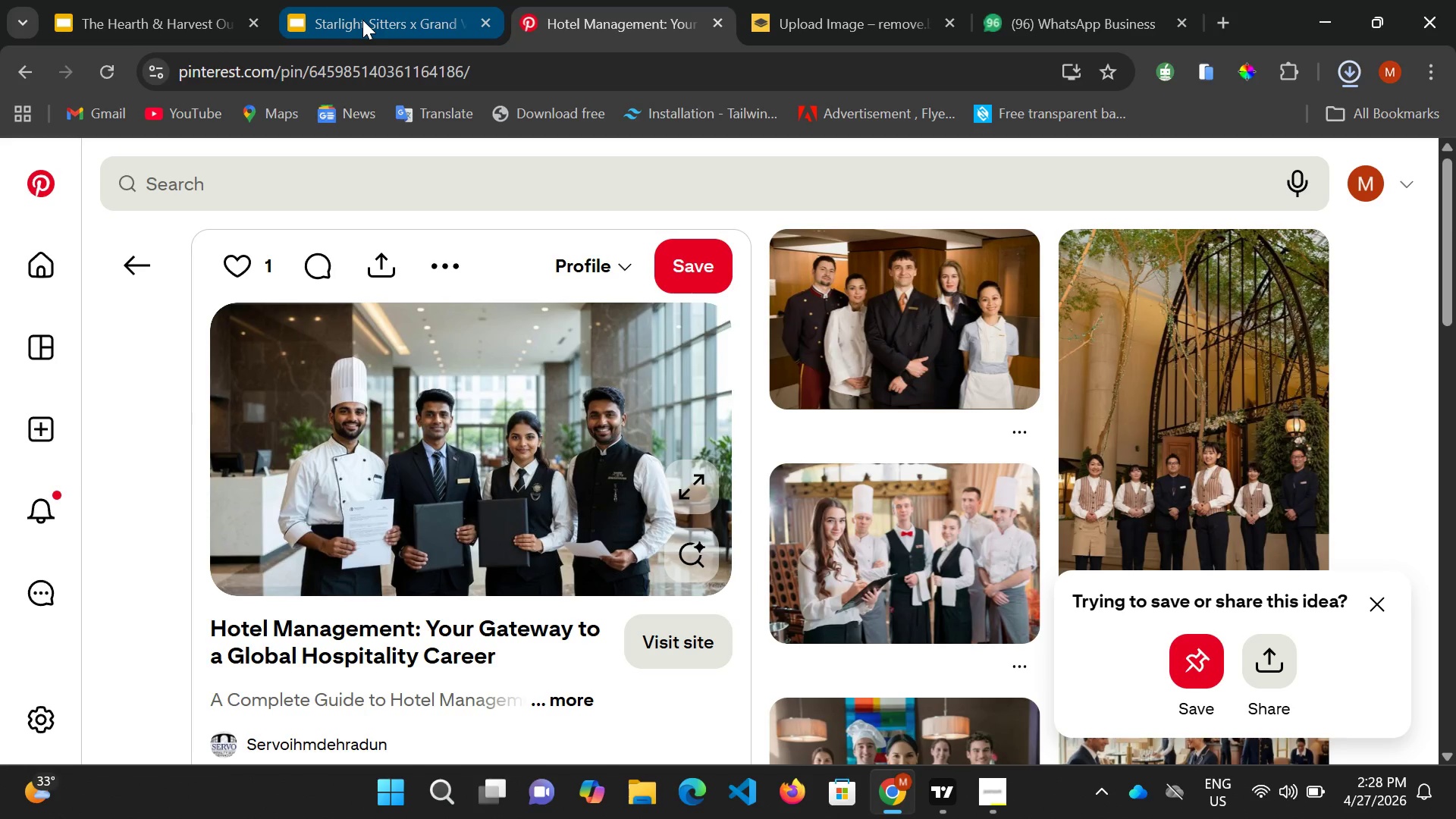 
left_click([362, 20])
 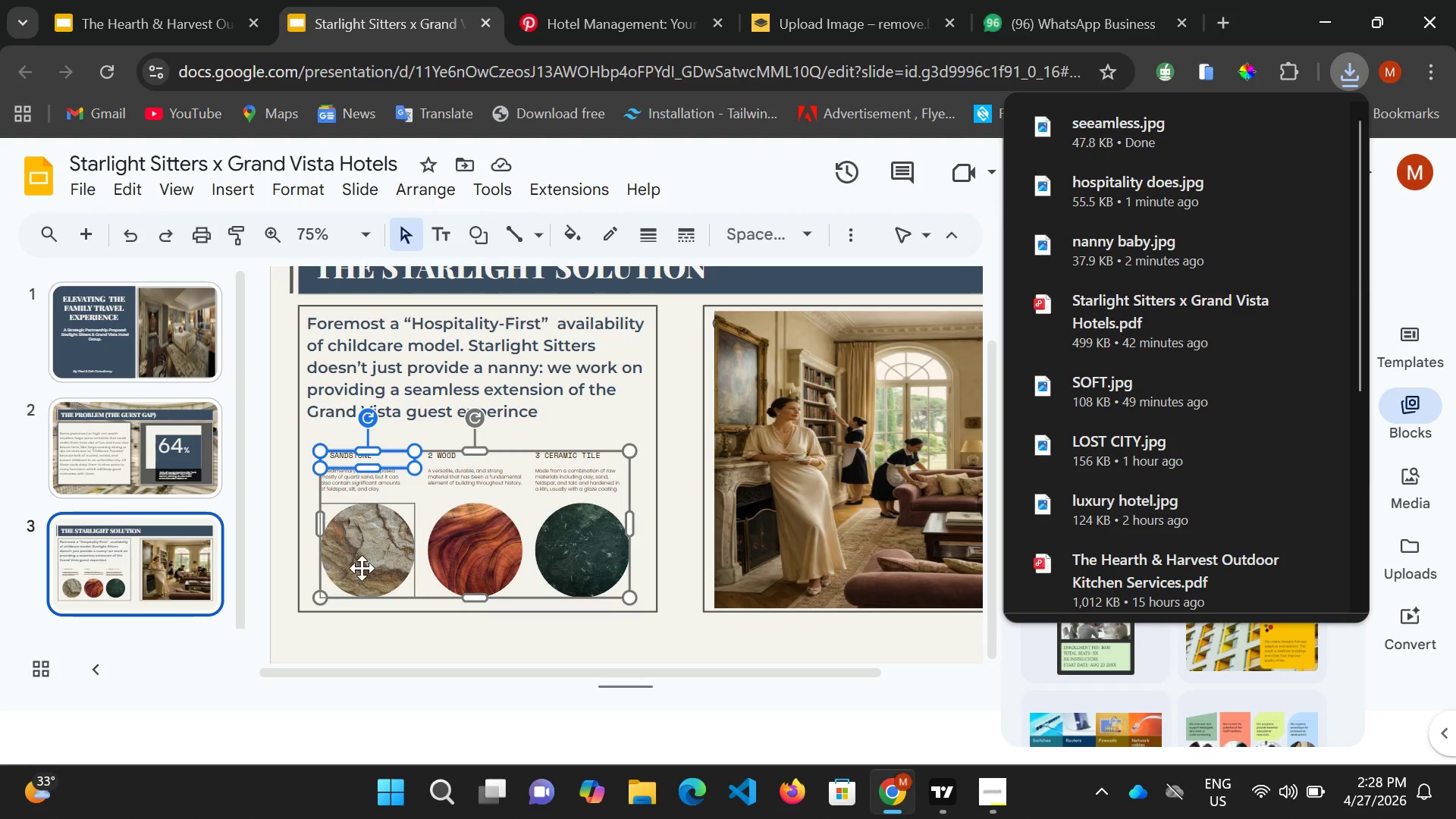 
left_click([362, 568])
 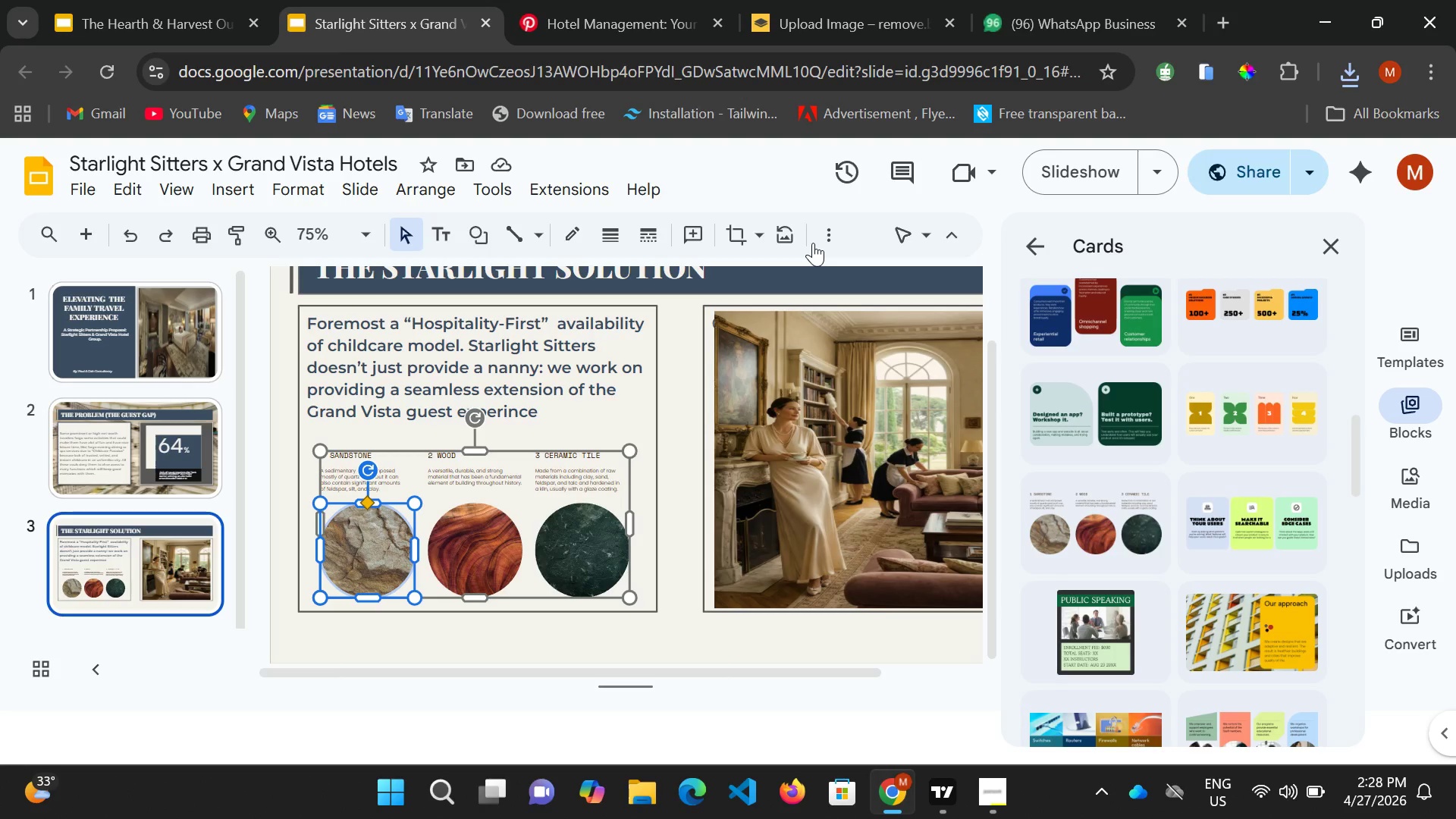 
left_click([825, 235])
 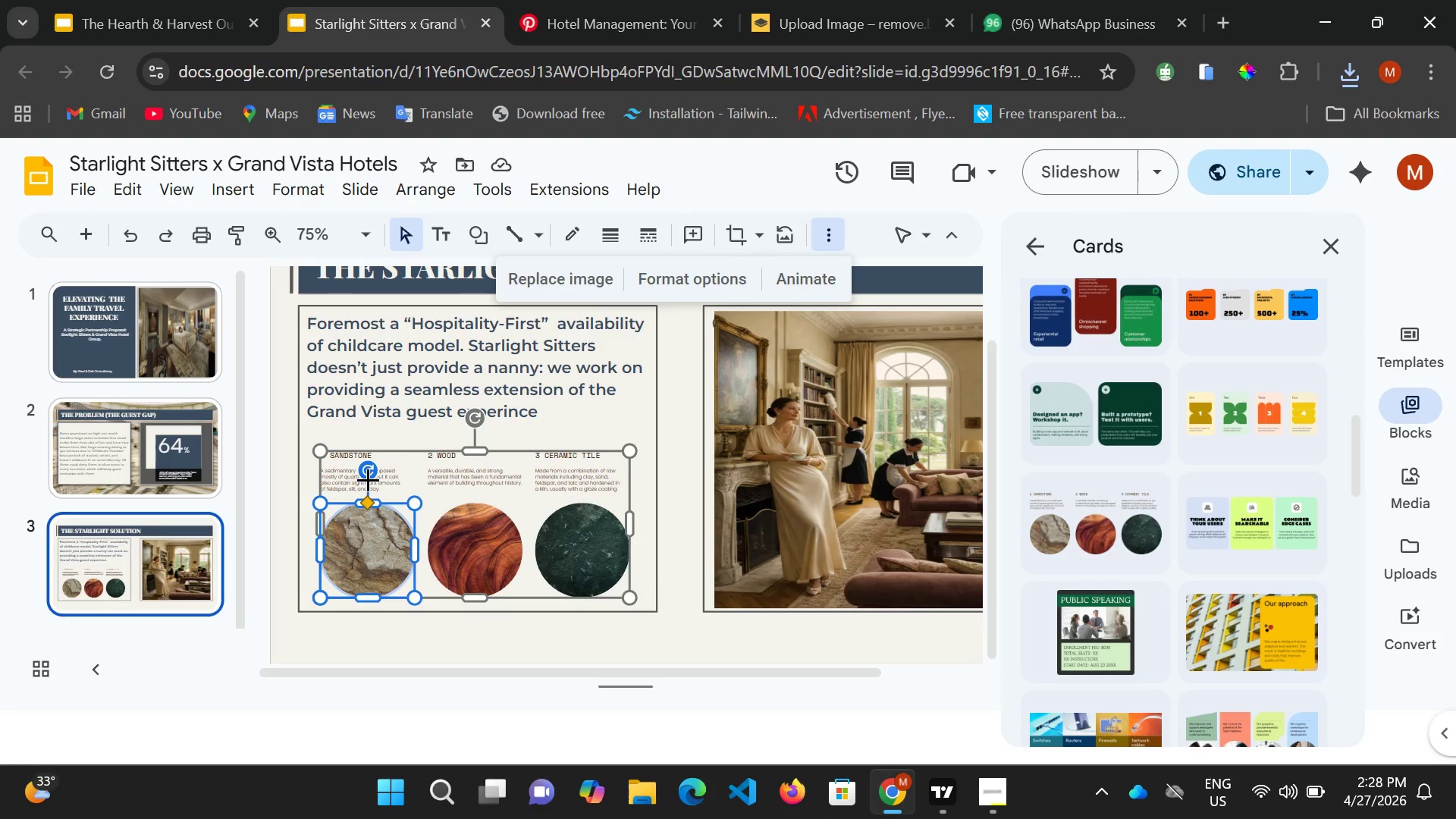 
left_click([368, 479])
 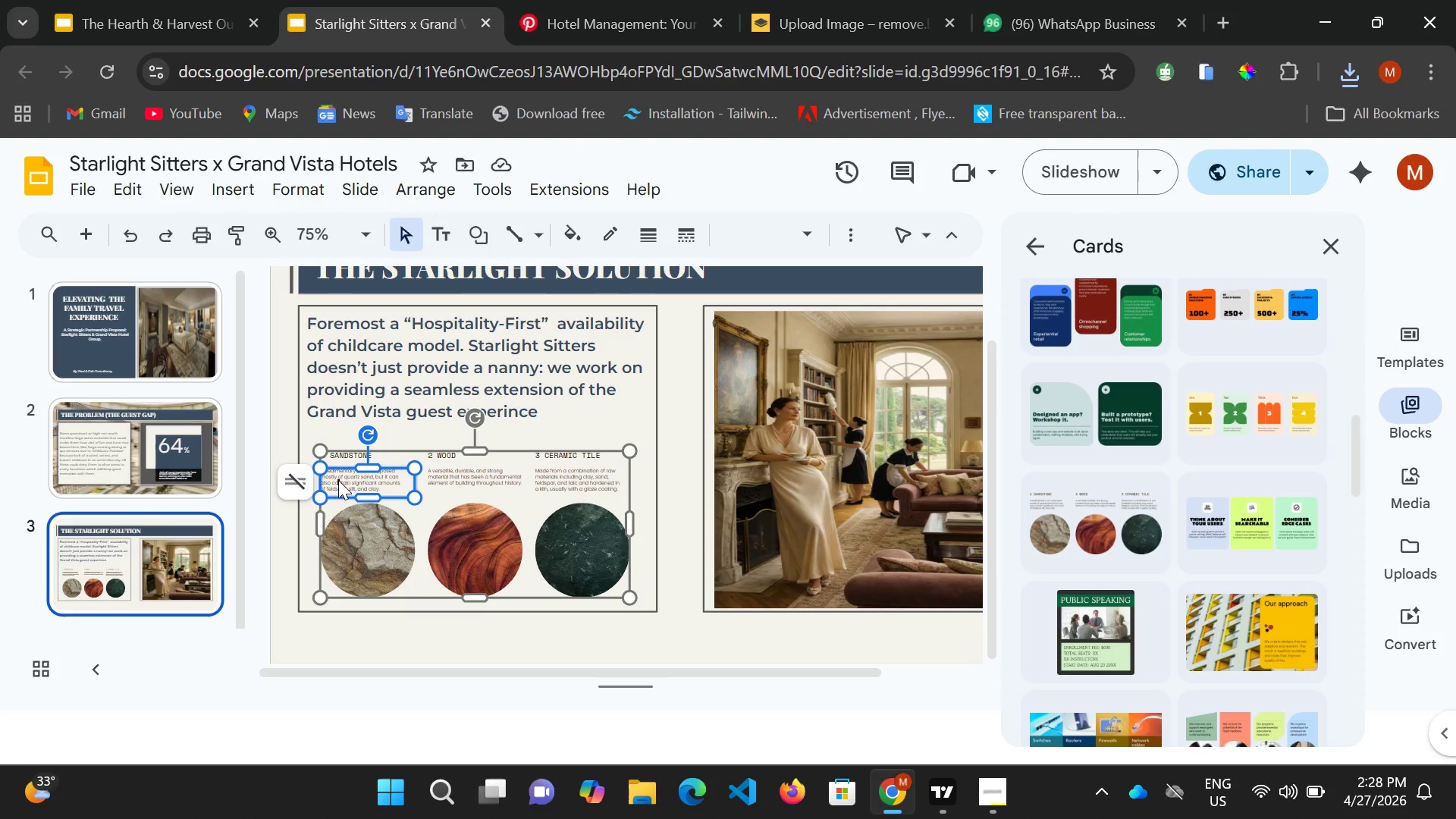 
double_click([338, 480])
 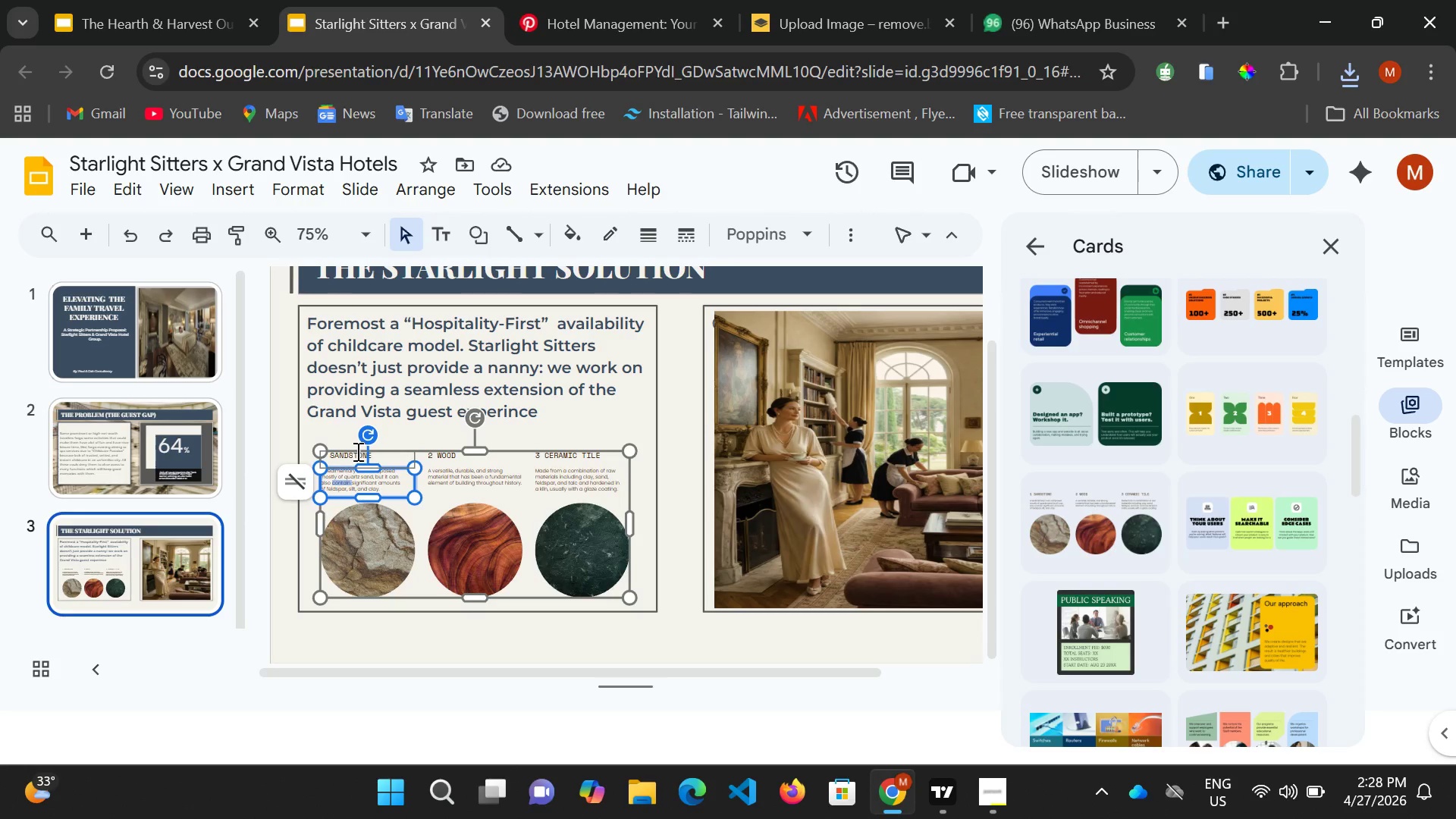 
left_click([355, 450])
 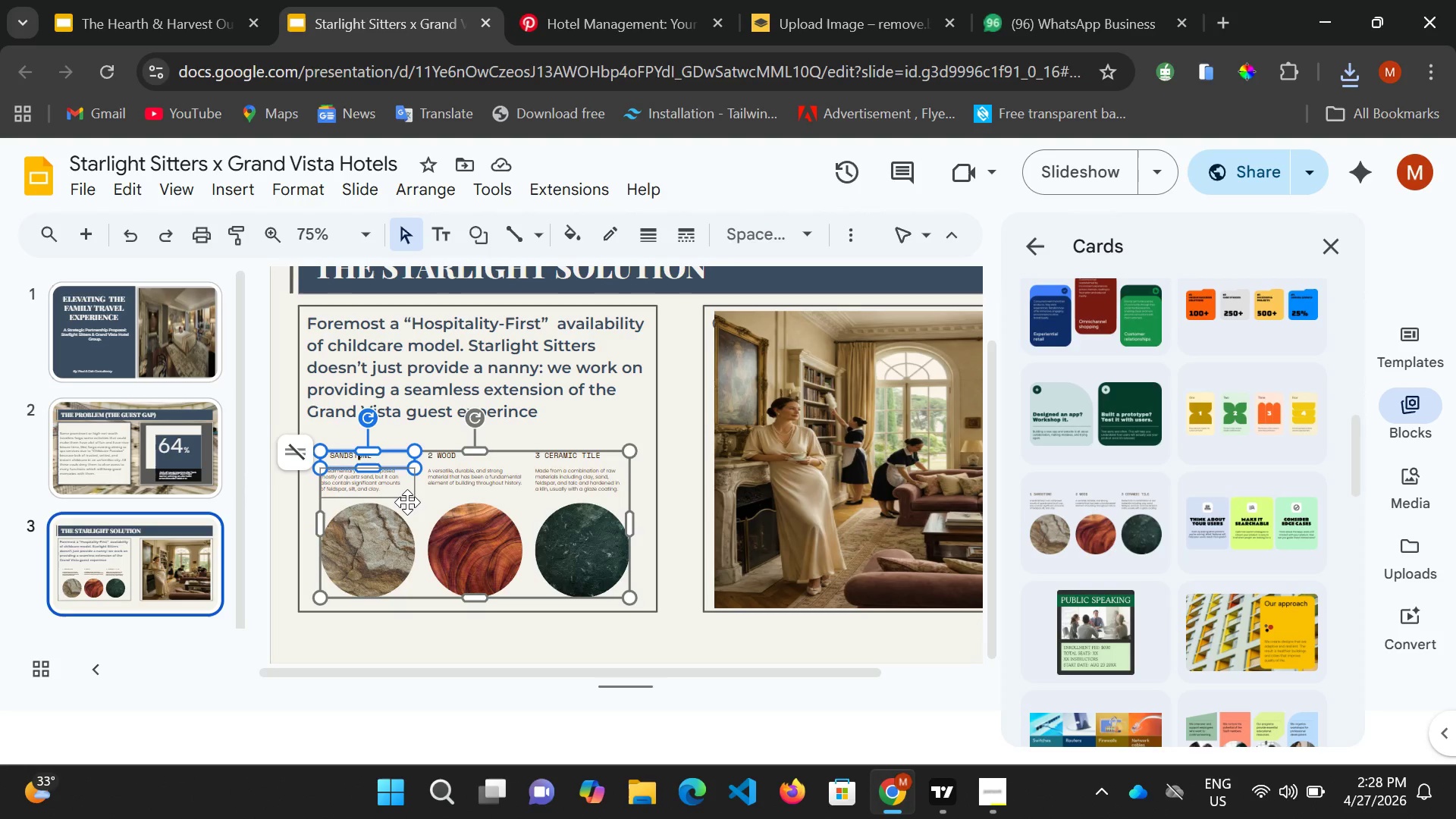 
wait(10.14)
 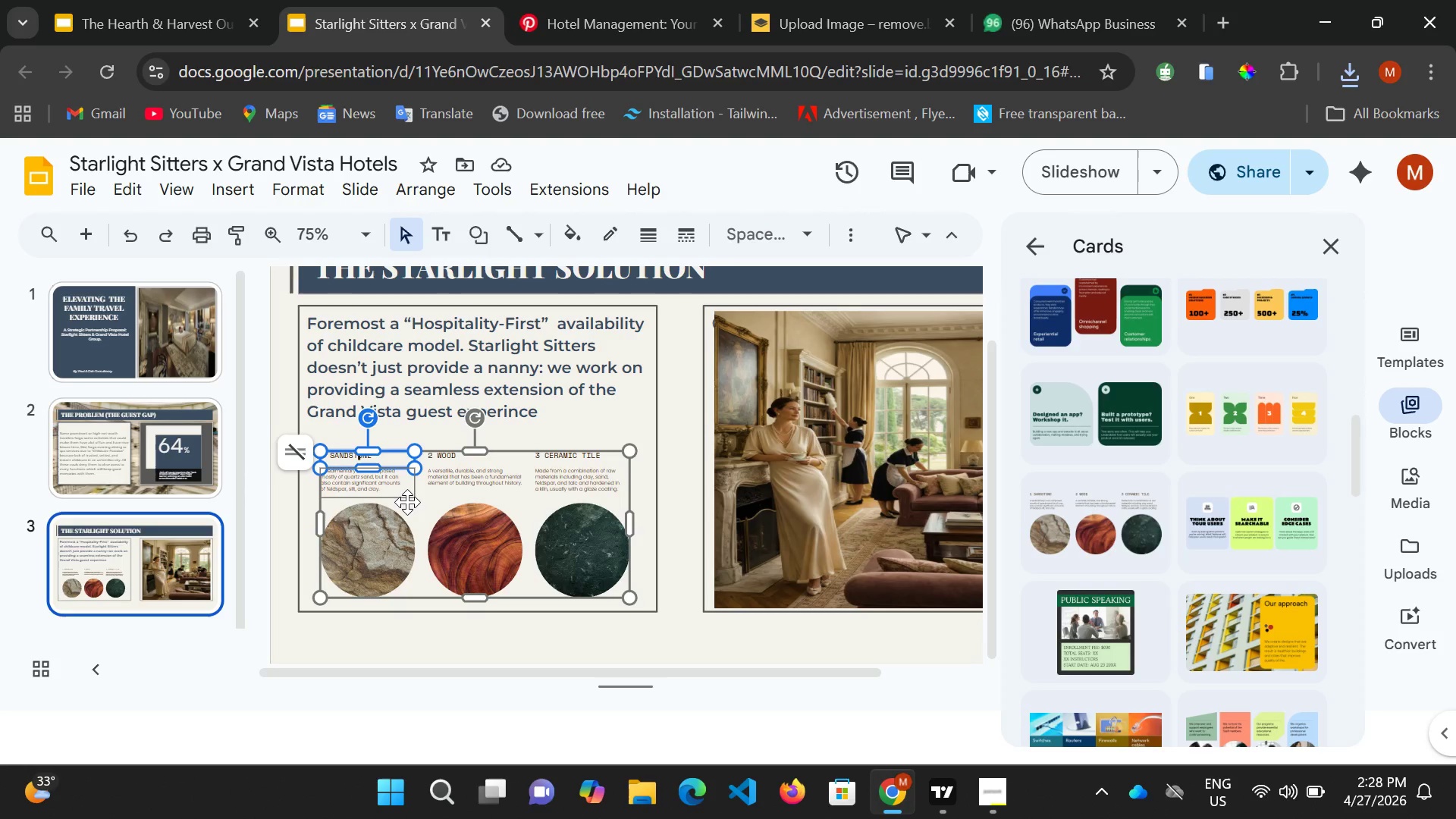 
left_click([359, 231])
 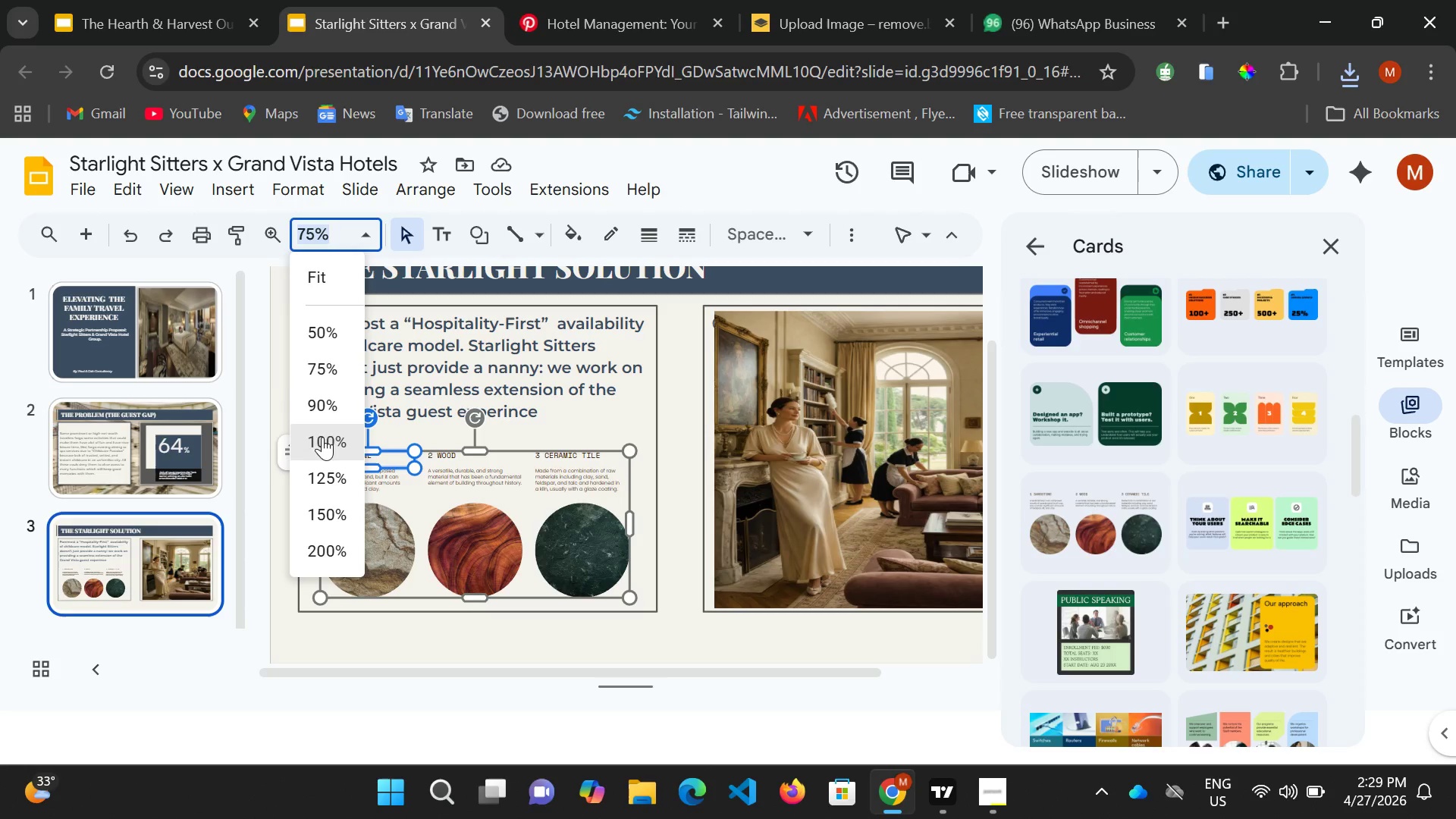 
left_click([328, 404])
 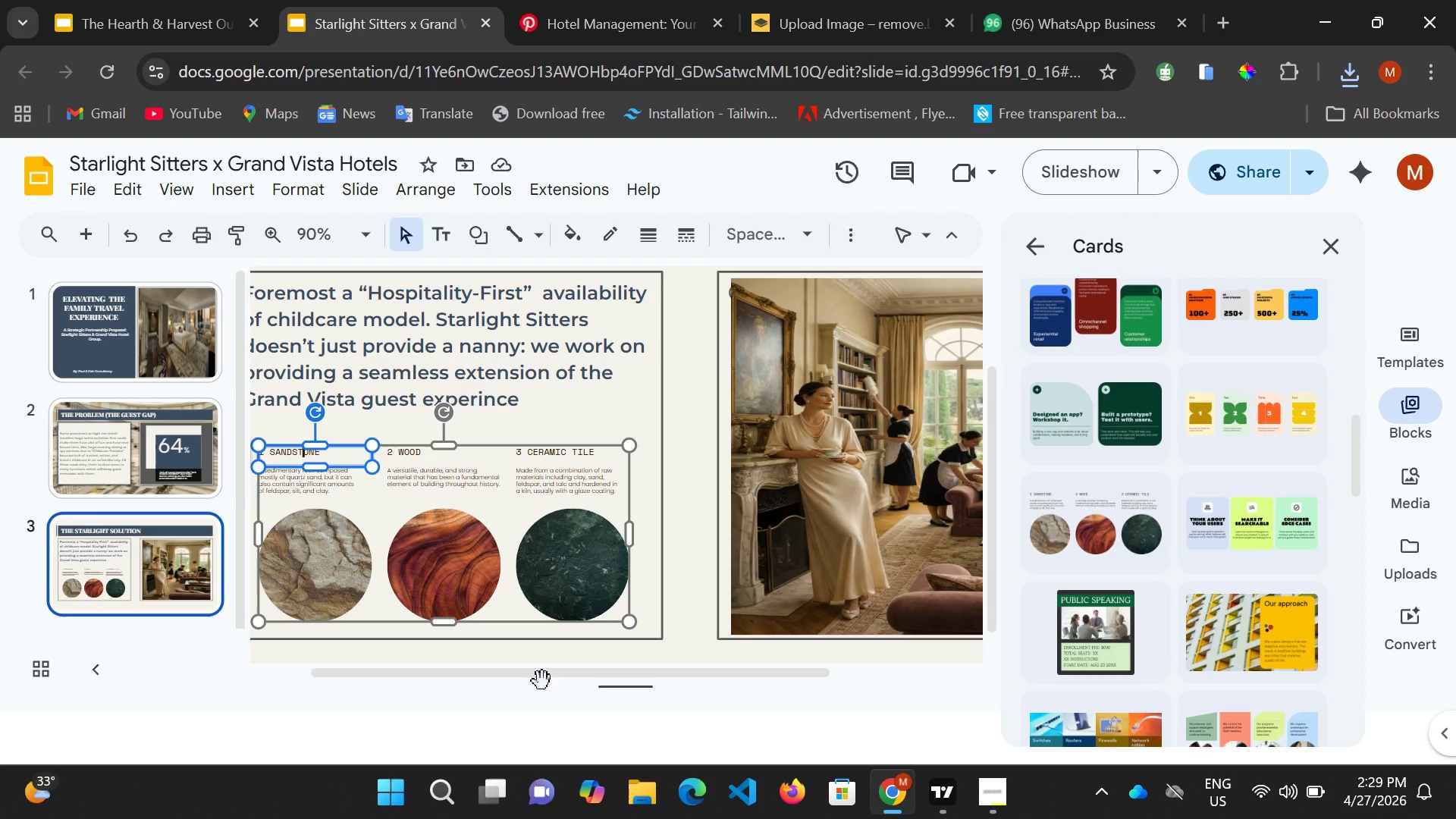 
left_click_drag(start_coordinate=[540, 681], to_coordinate=[447, 668])
 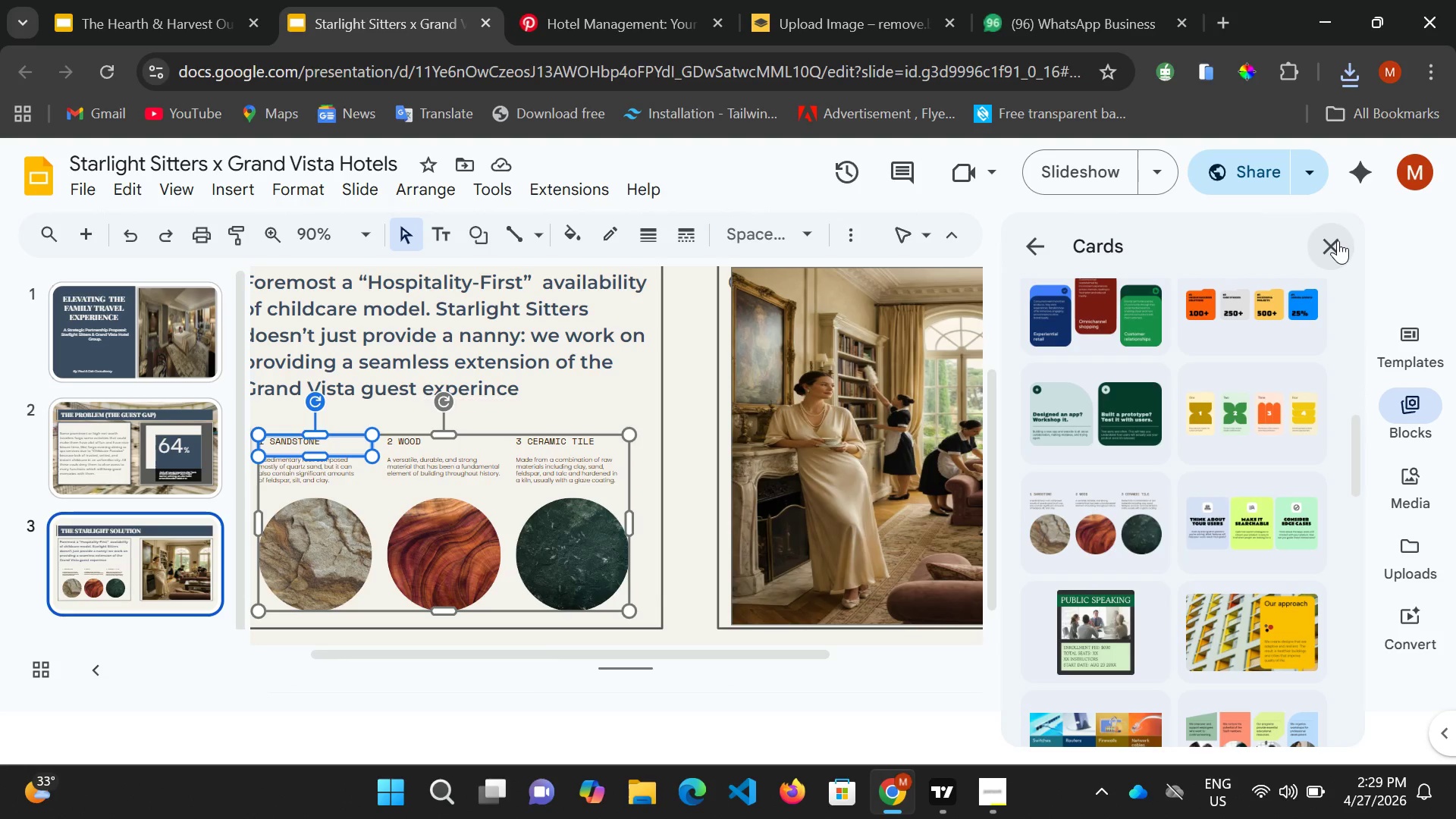 
left_click([1338, 240])
 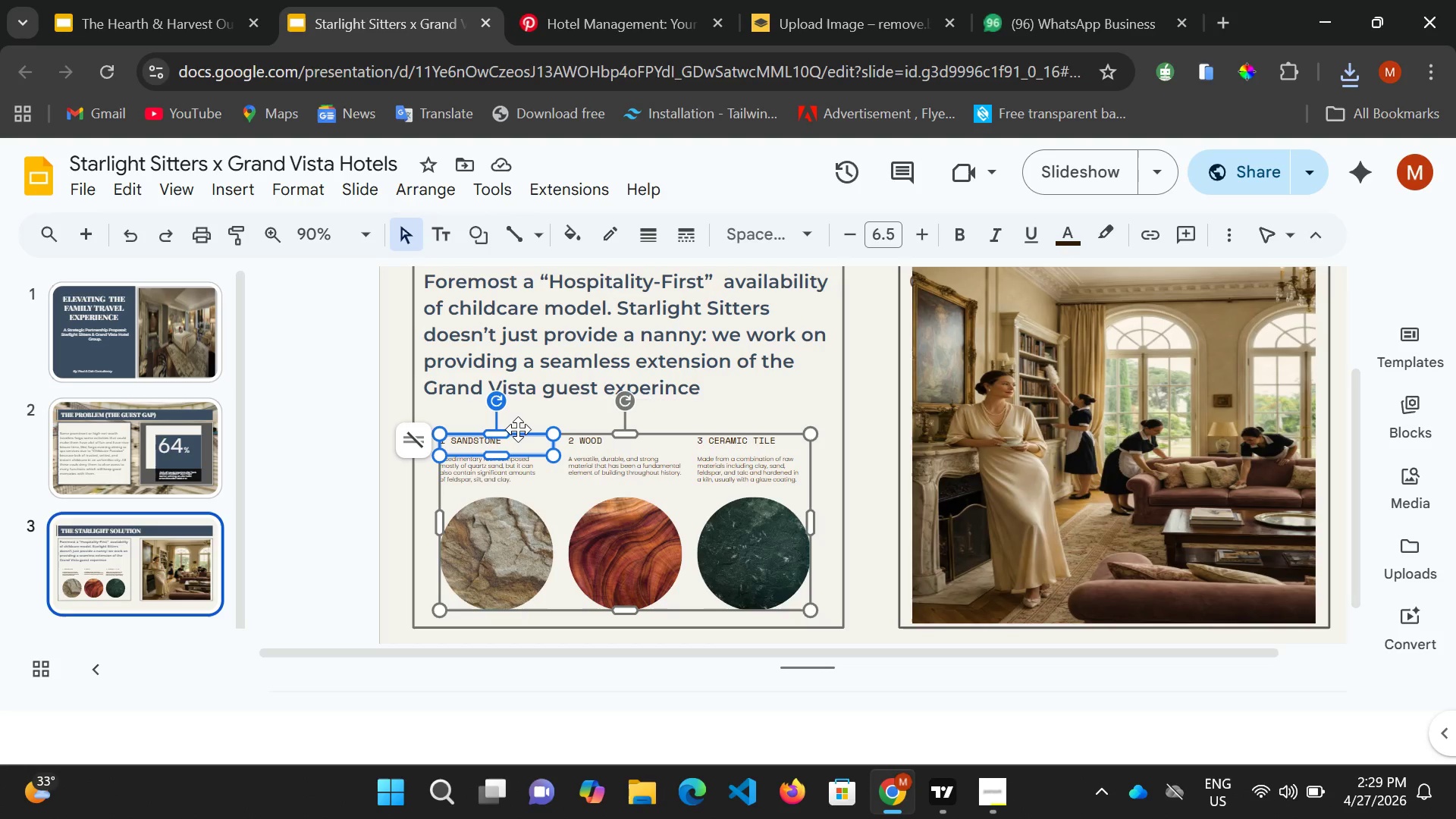 
left_click([508, 433])
 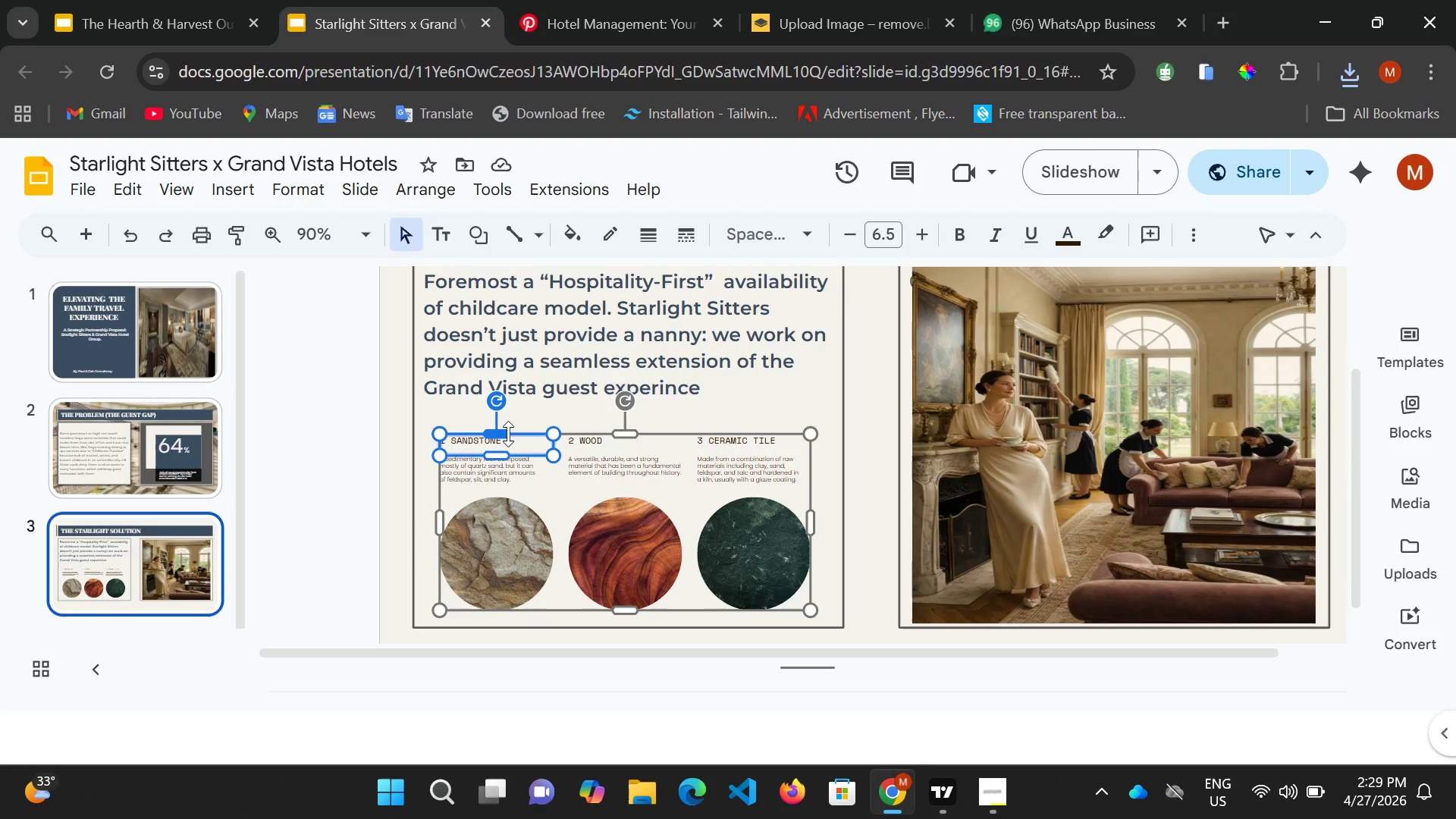 
left_click([508, 434])
 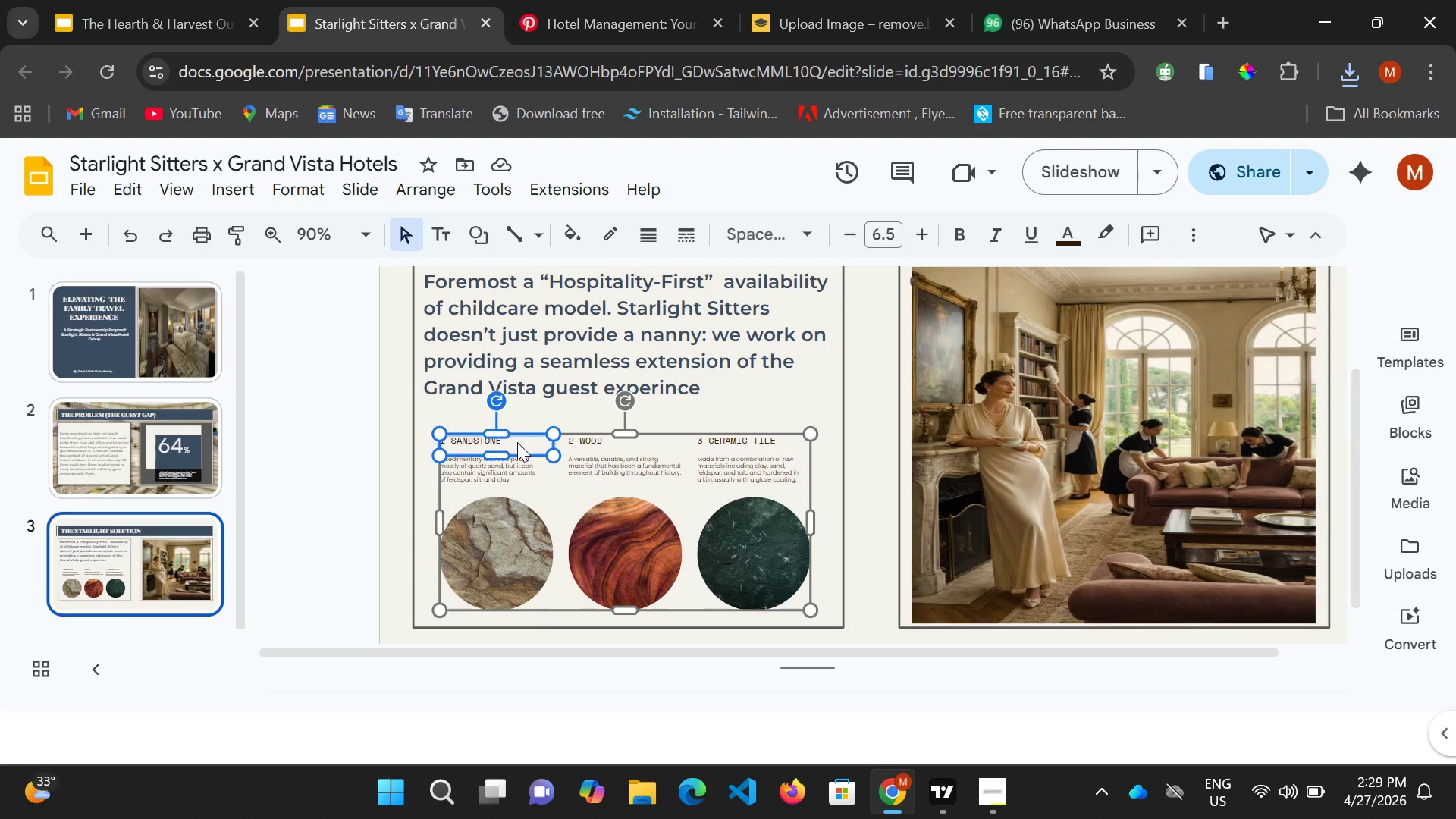 
double_click([517, 442])
 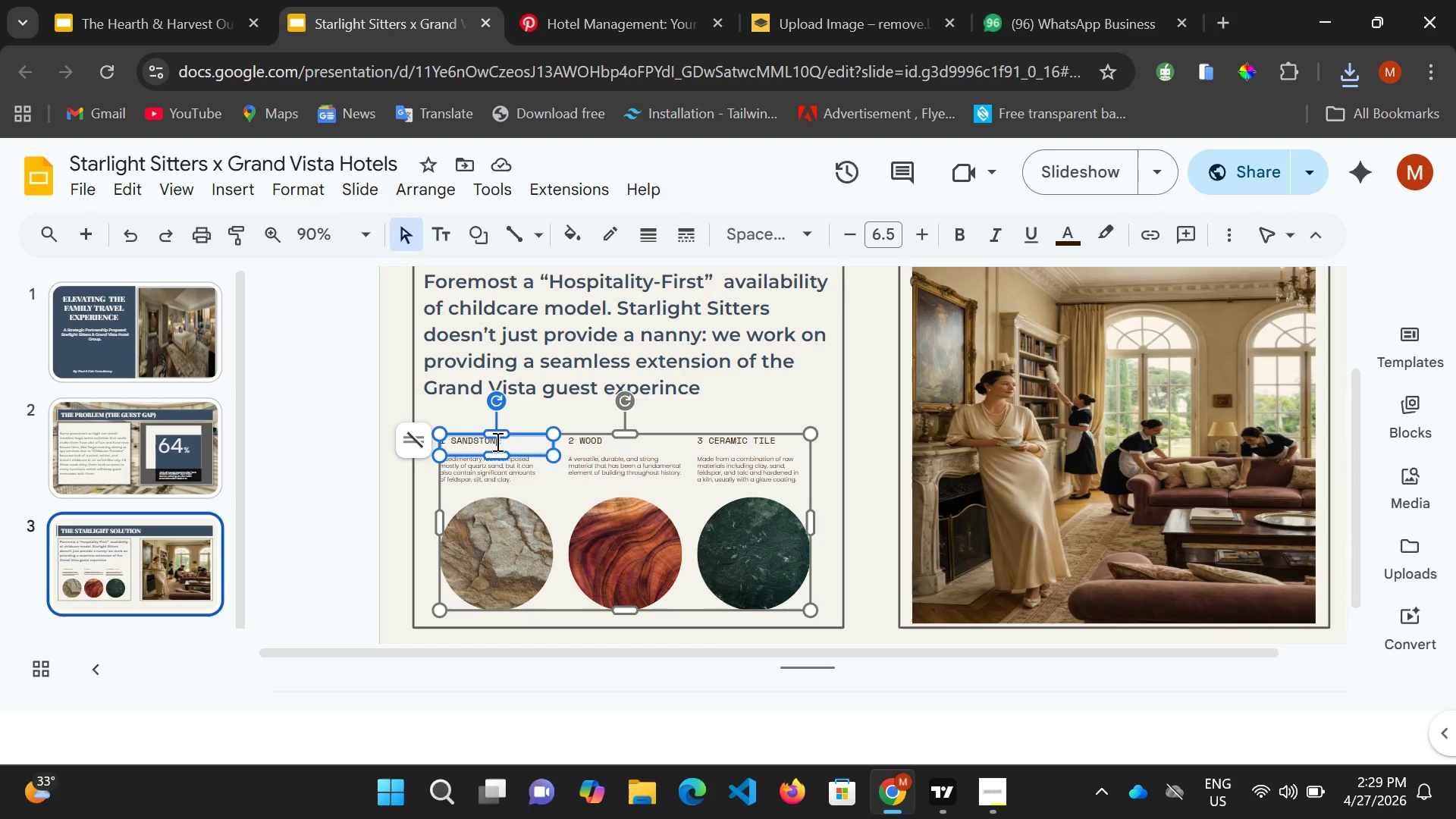 
left_click([496, 441])
 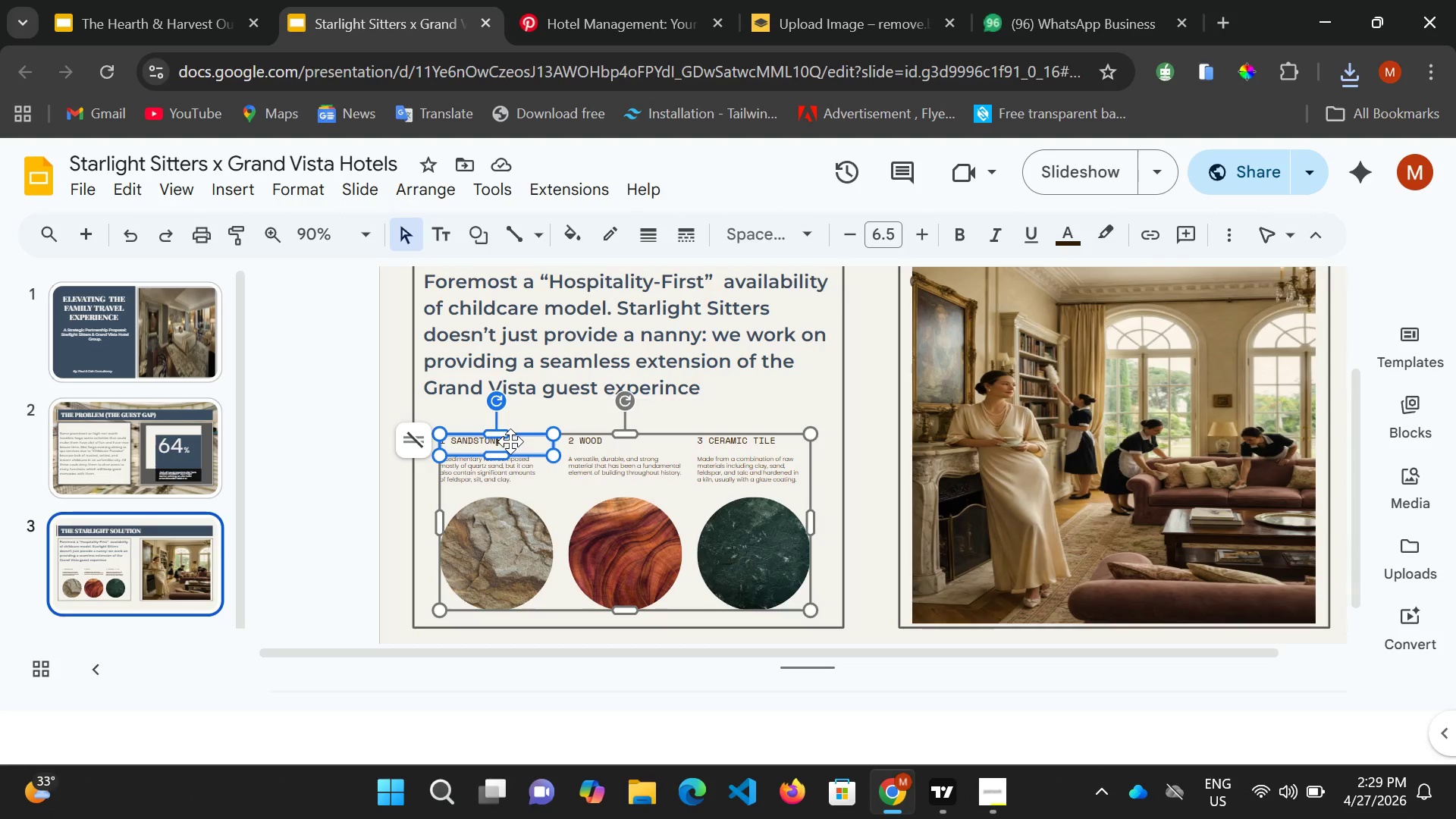 
left_click([510, 441])
 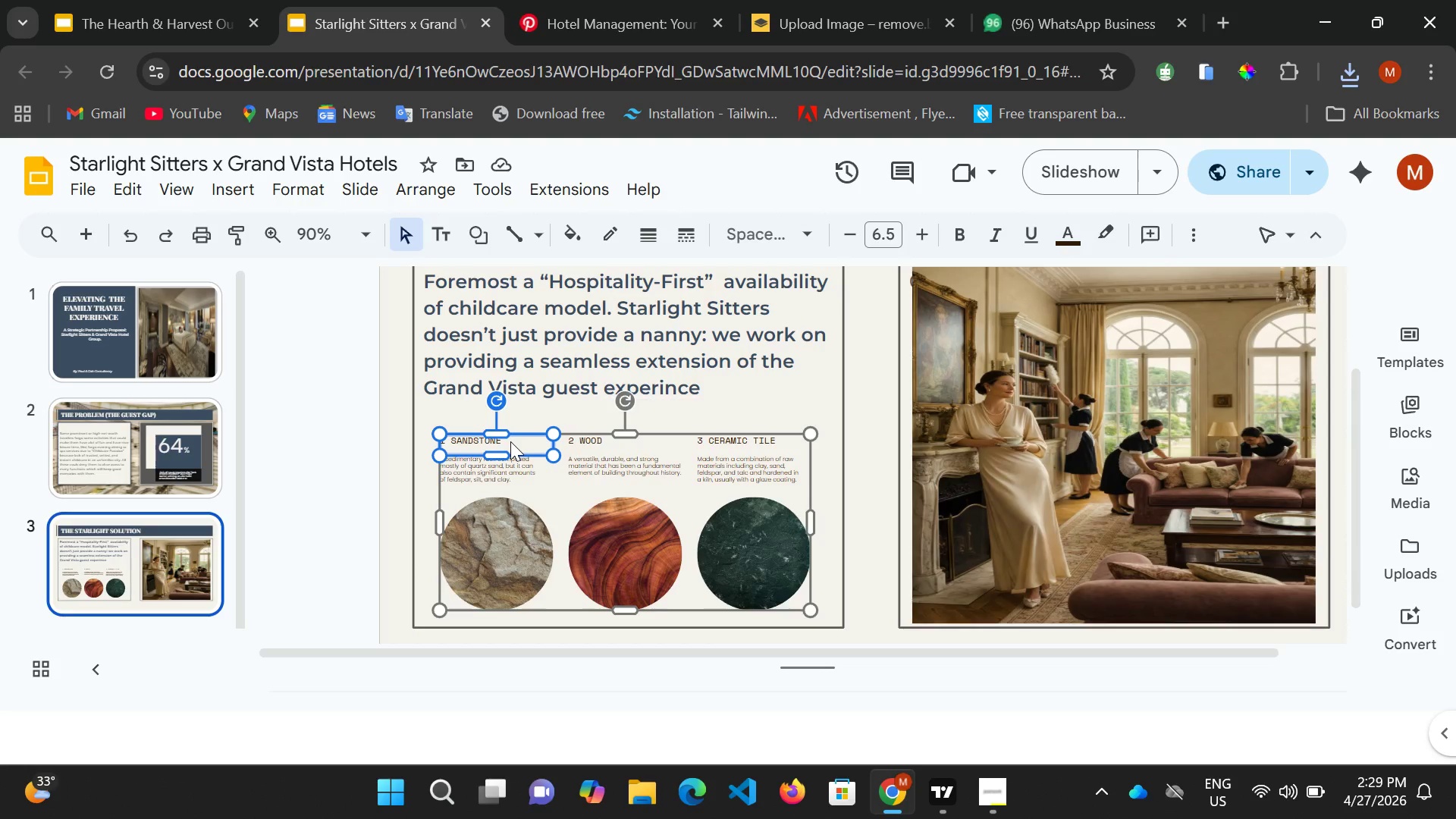 
key(Control+A)
 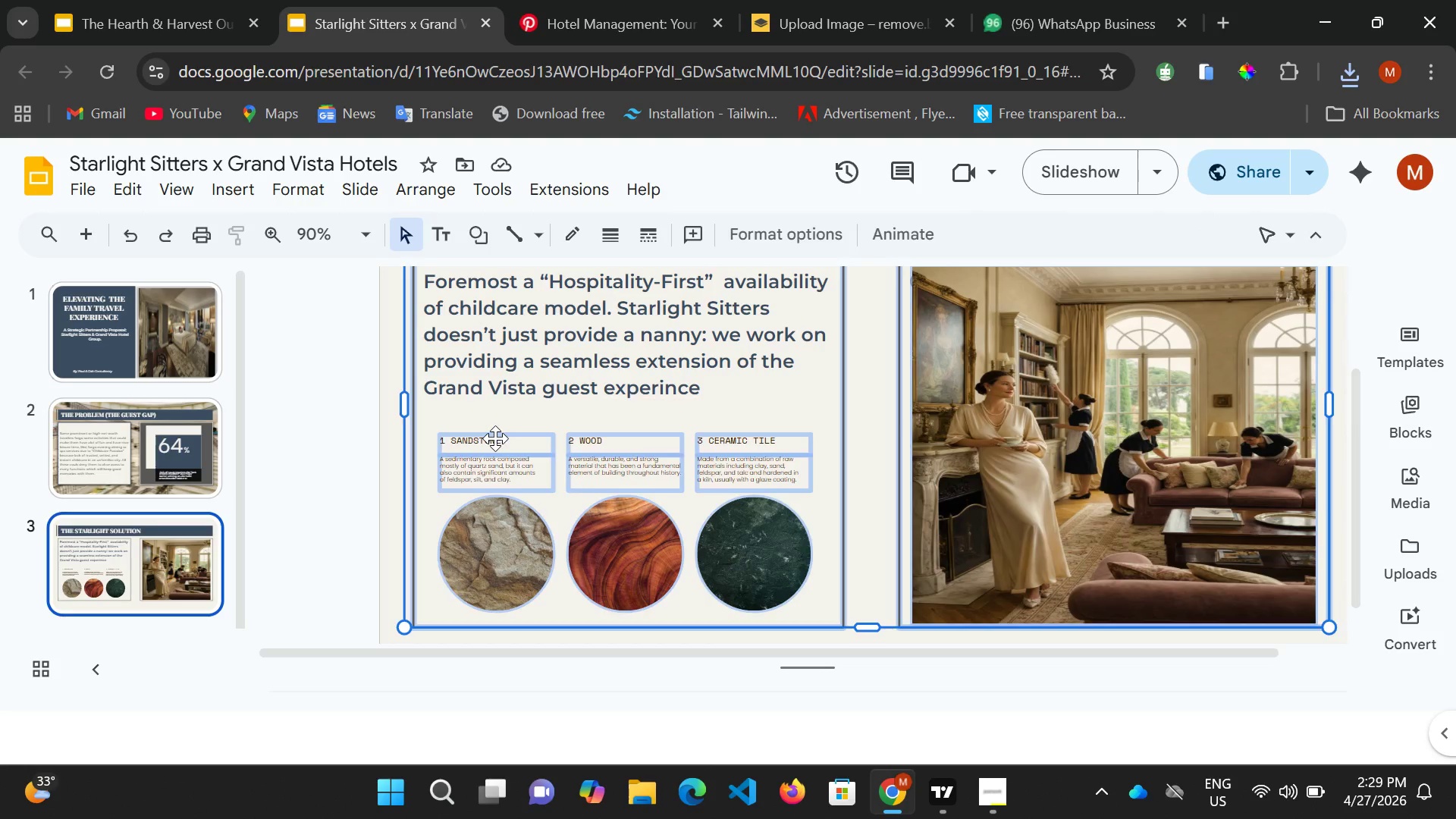 
double_click([495, 438])
 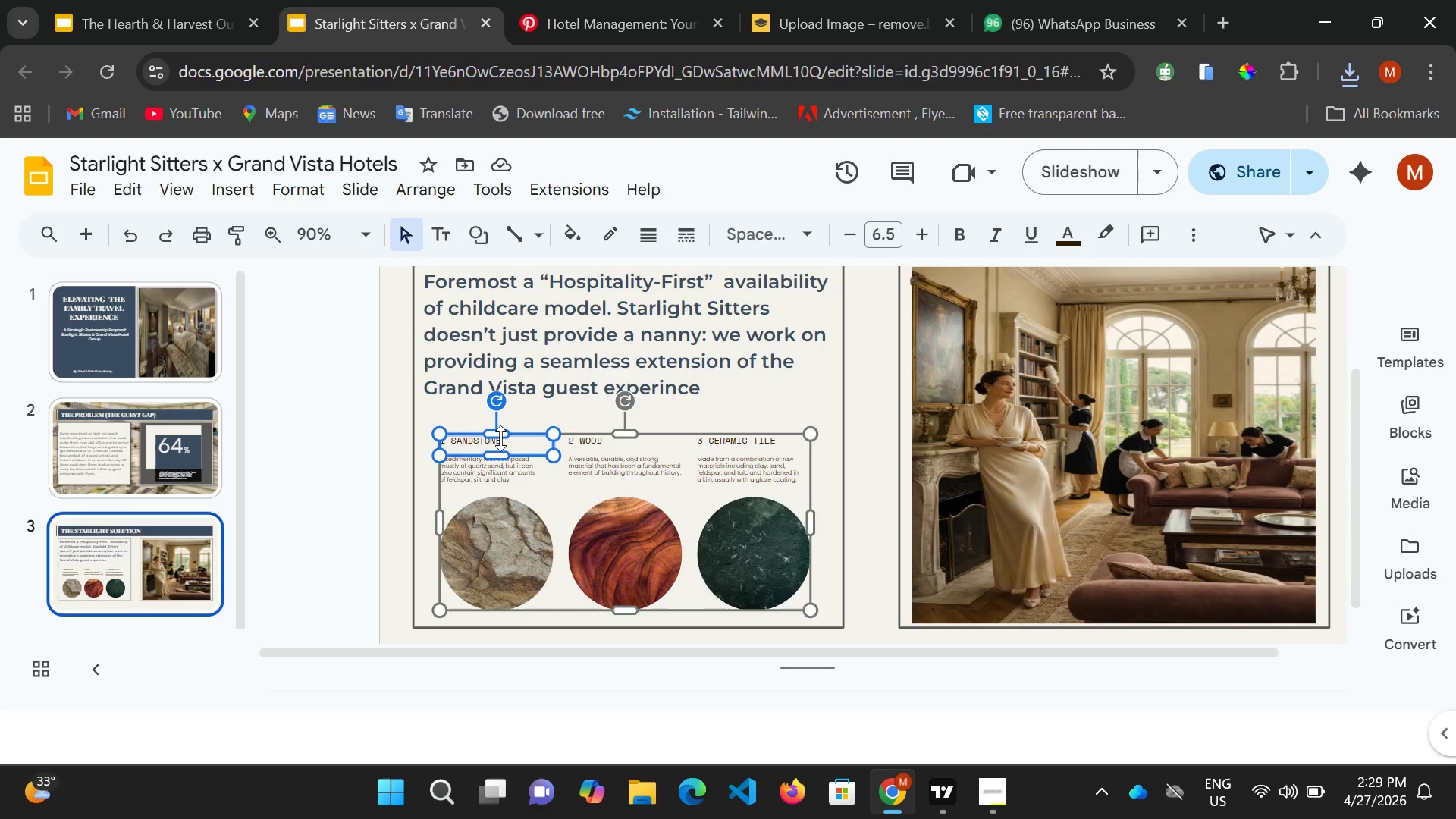 
double_click([500, 438])
 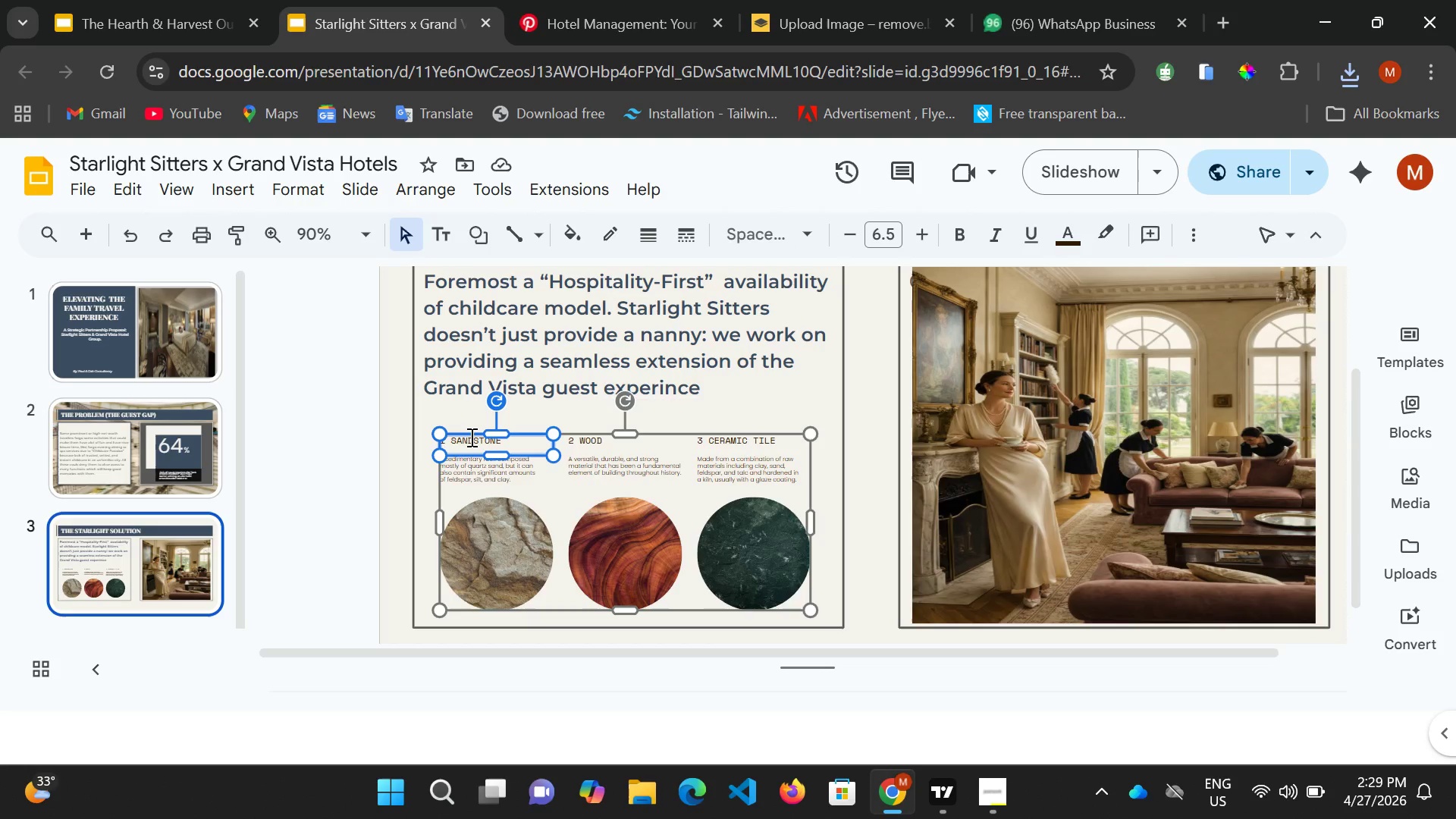 
double_click([470, 437])
 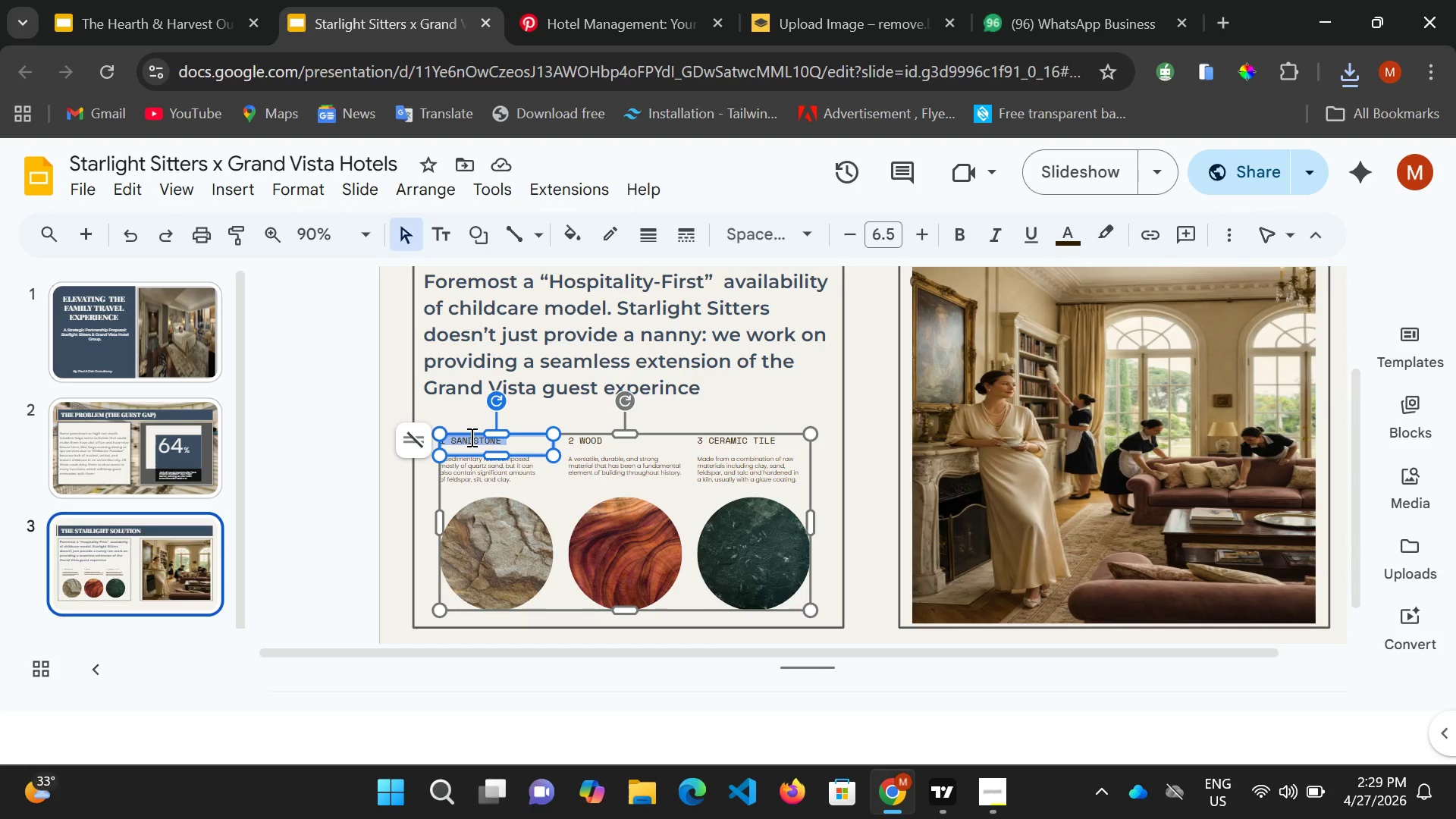 
triple_click([470, 437])
 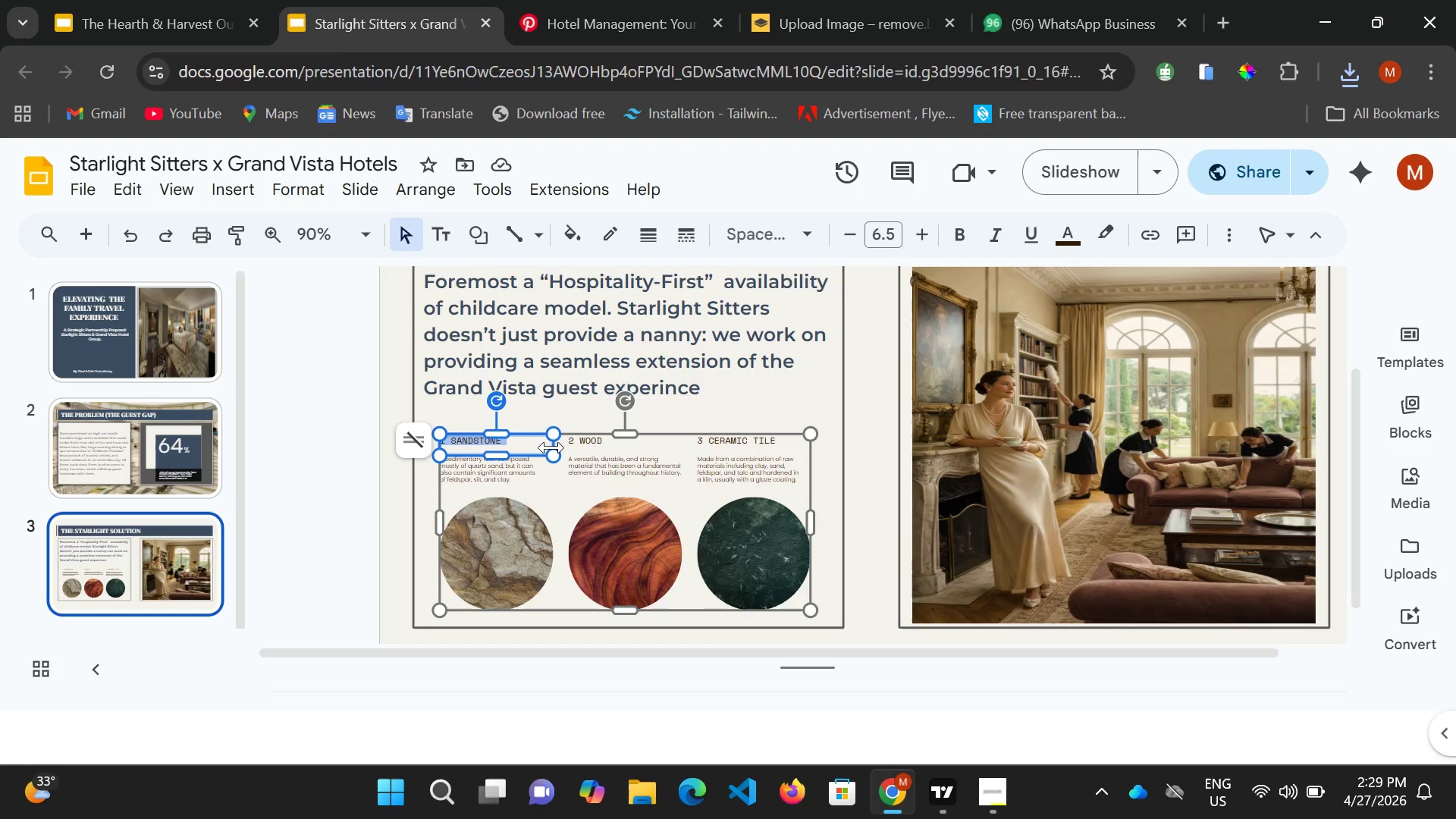 
wait(5.38)
 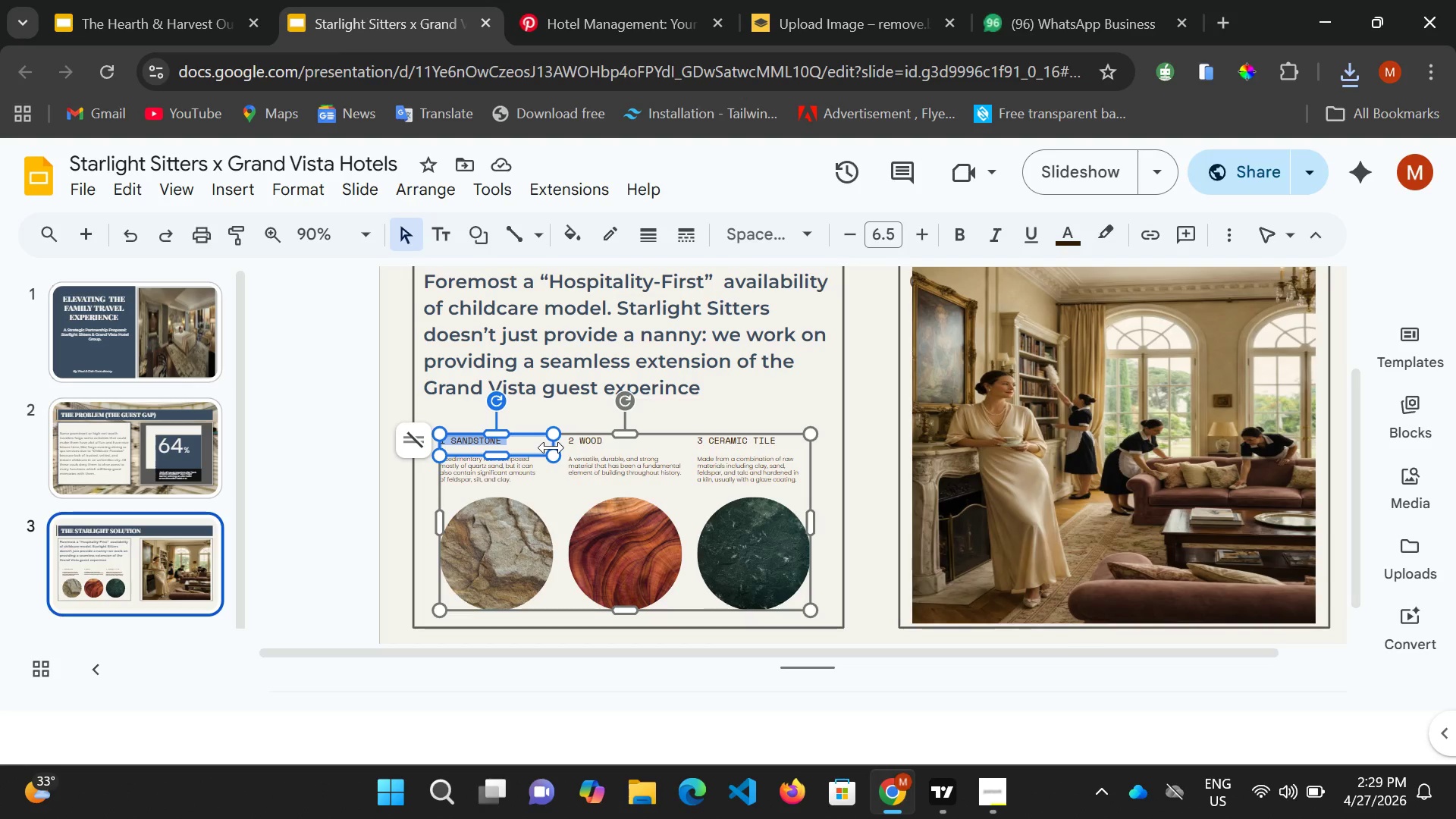 
key(1)
 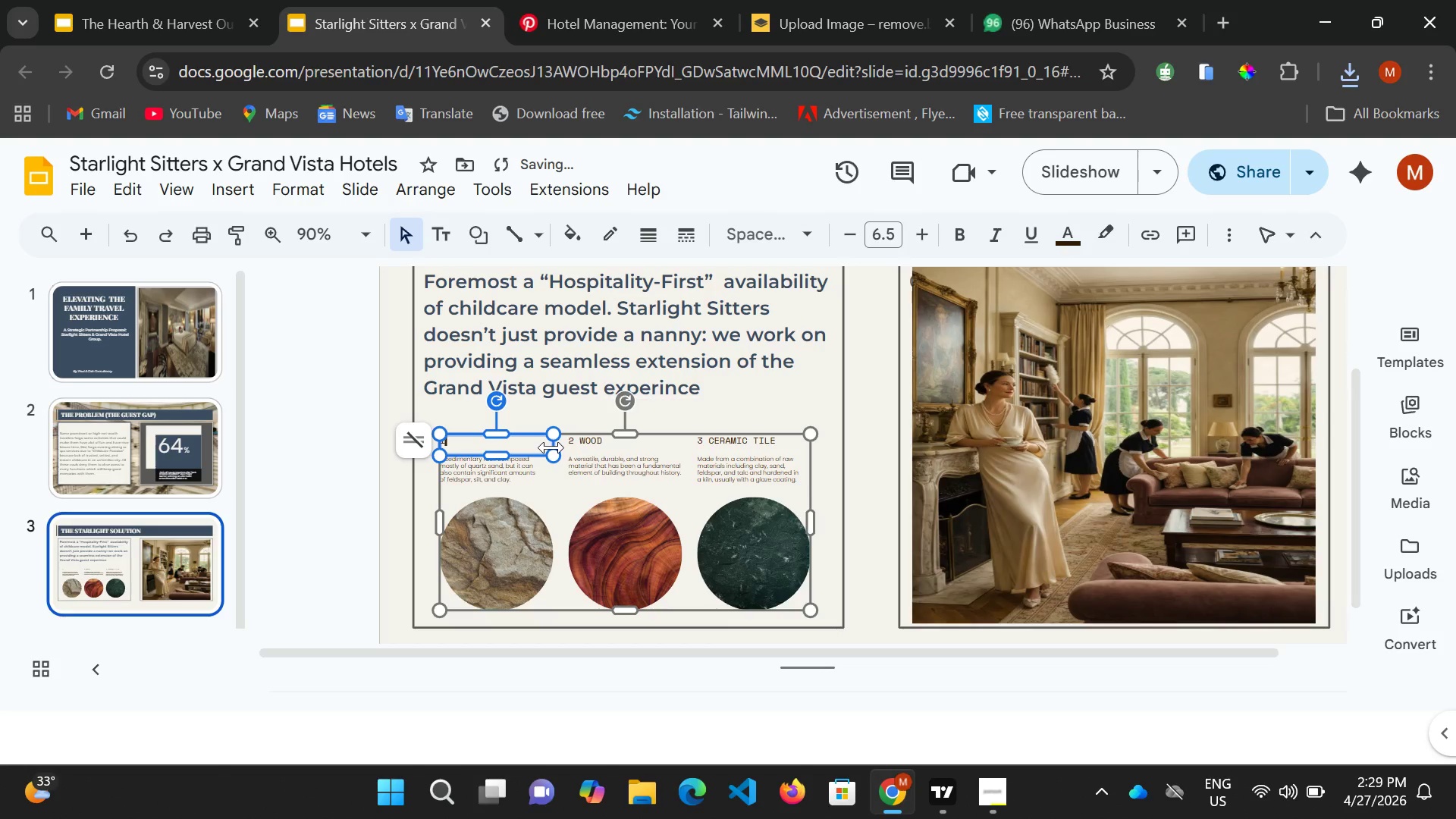 
key(Period)
 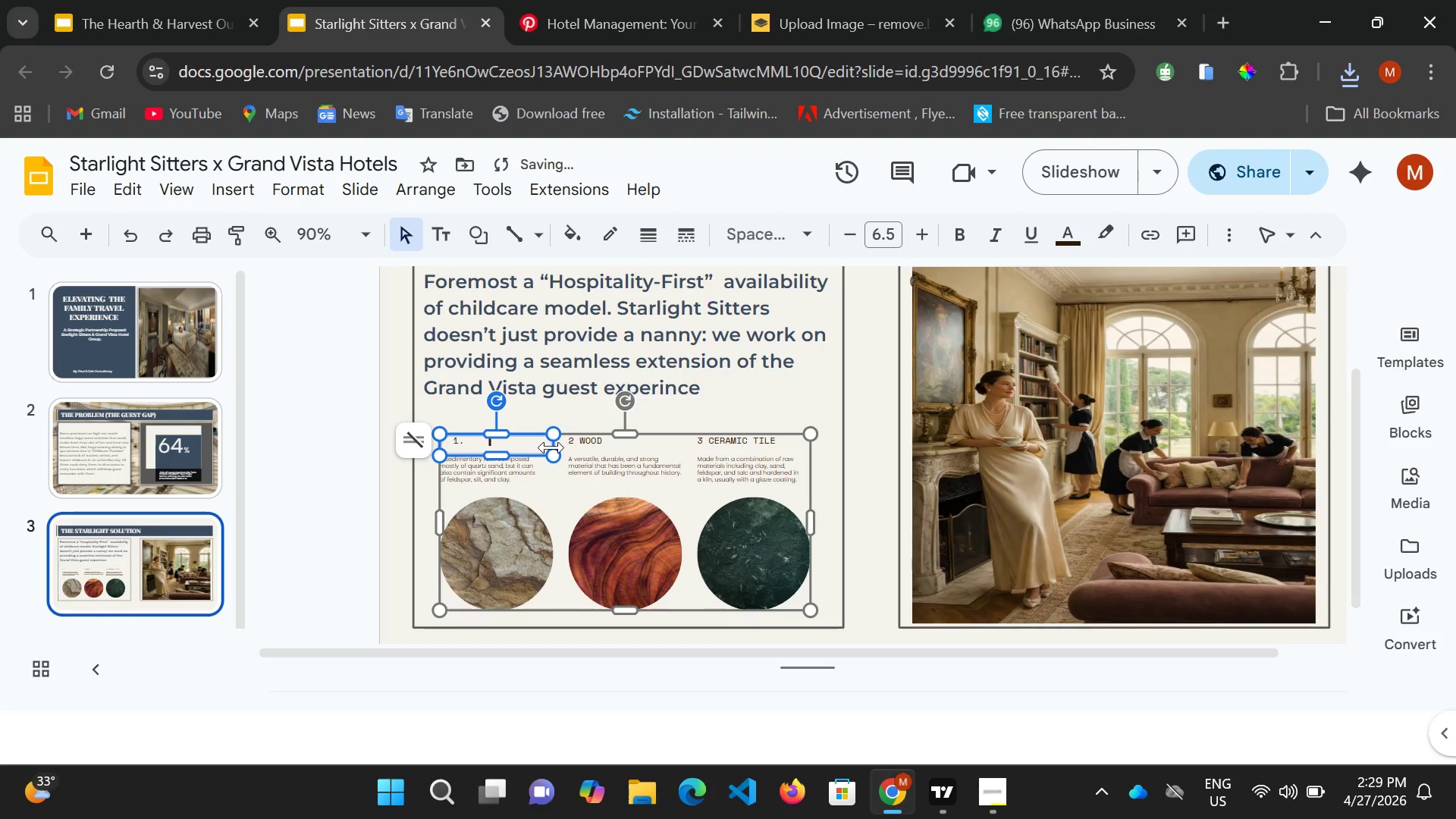 
key(Space)
 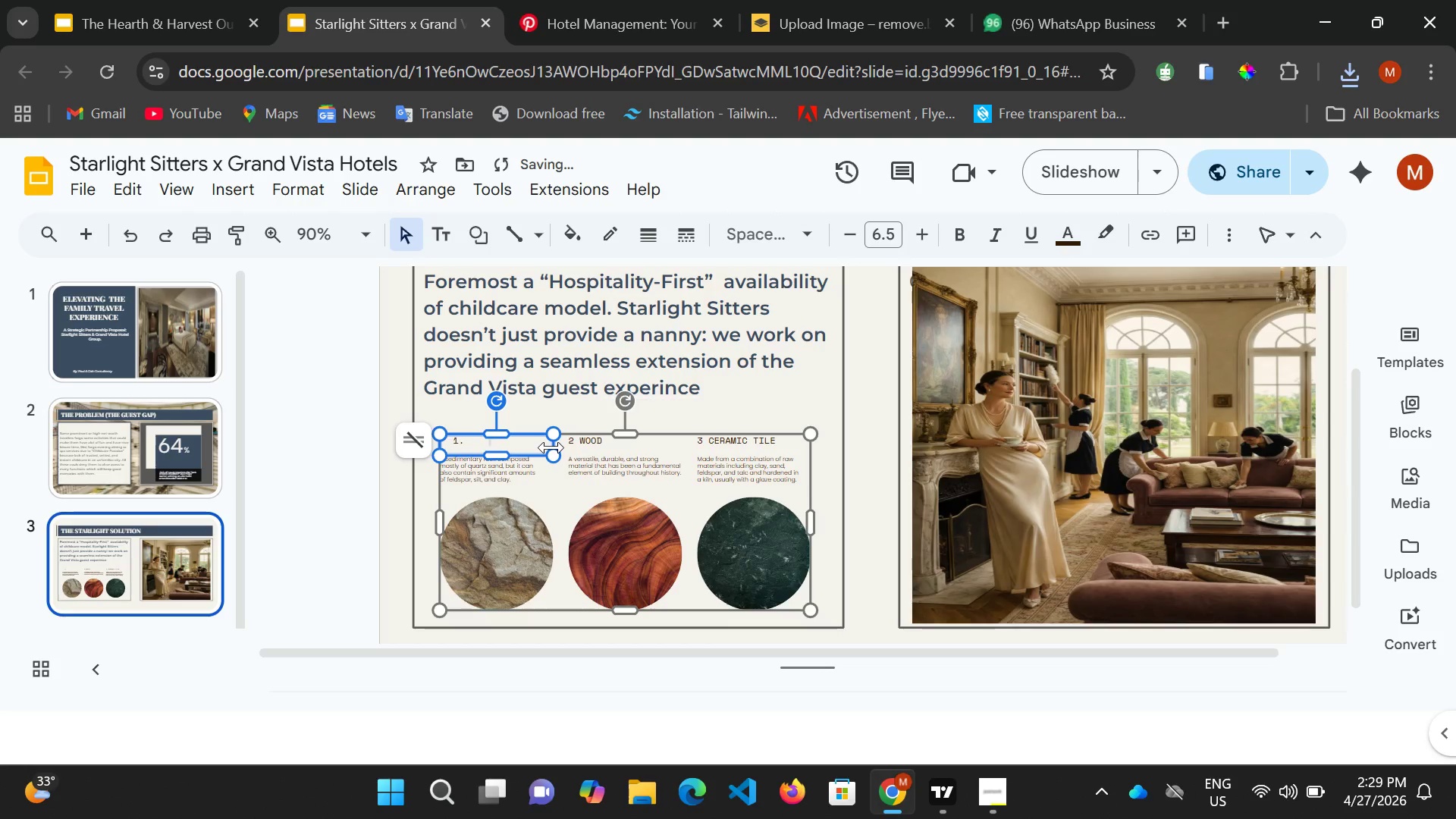 
key(Backspace)
 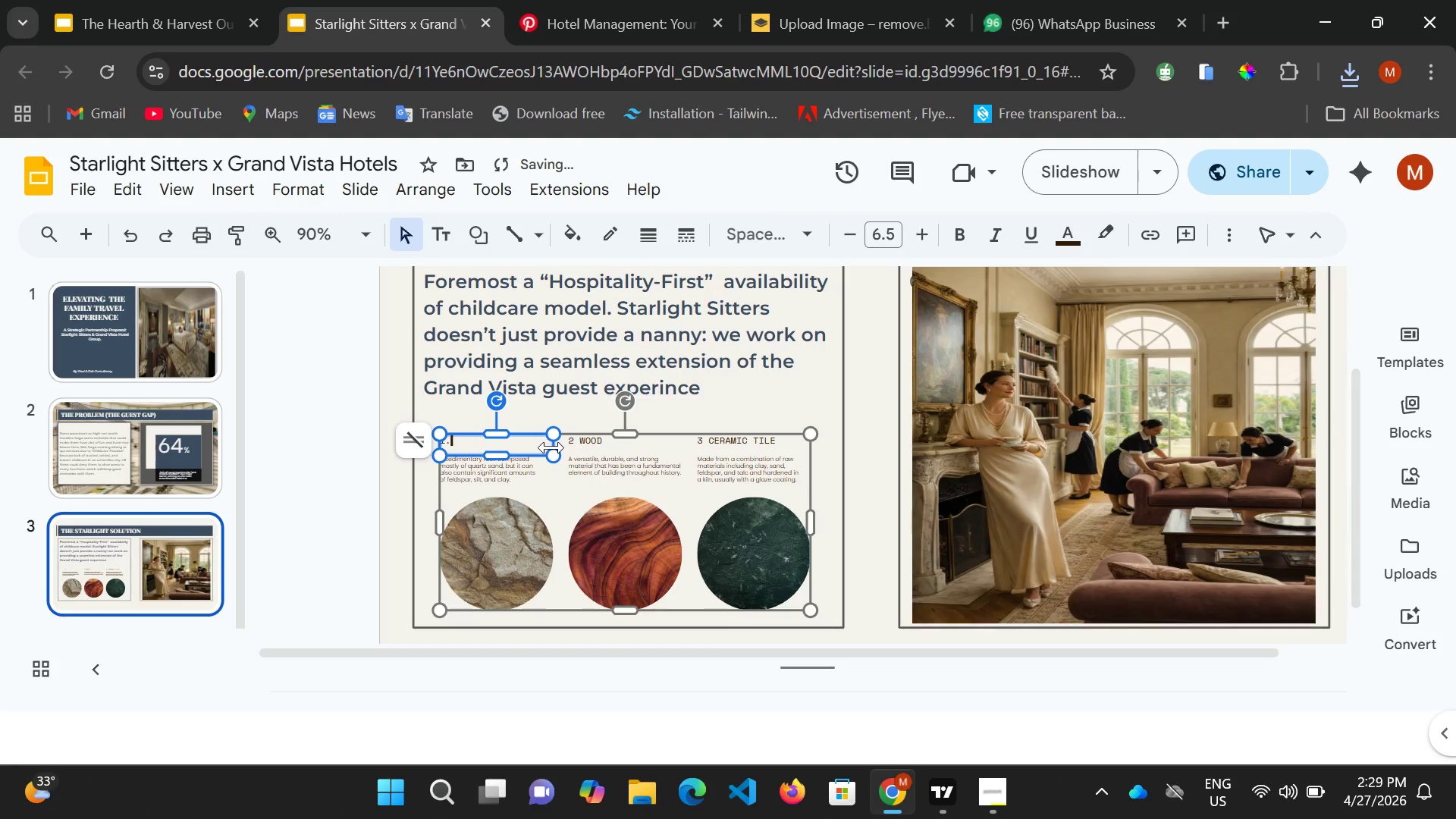 
key(Backspace)
 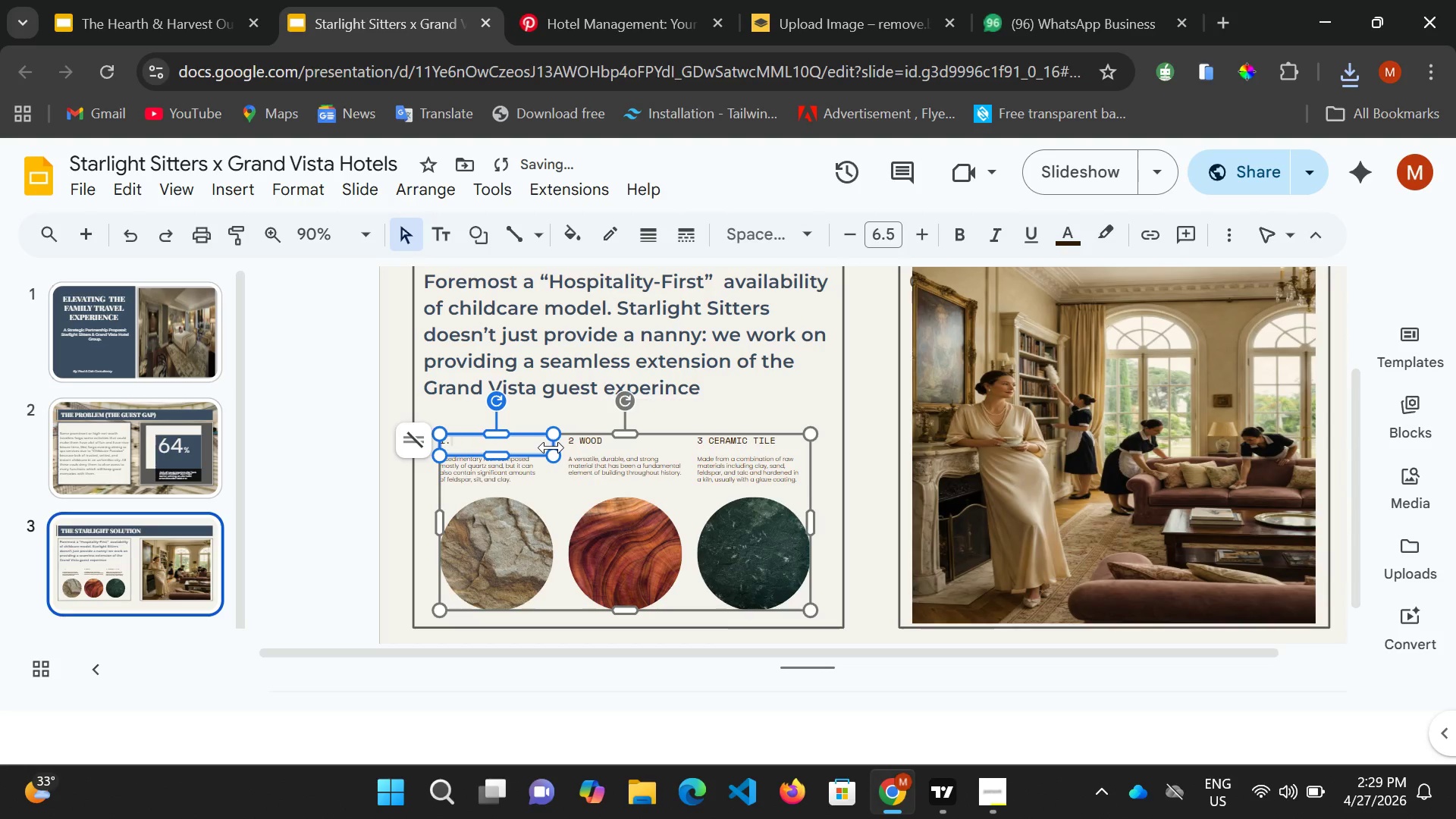 
key(Backspace)
 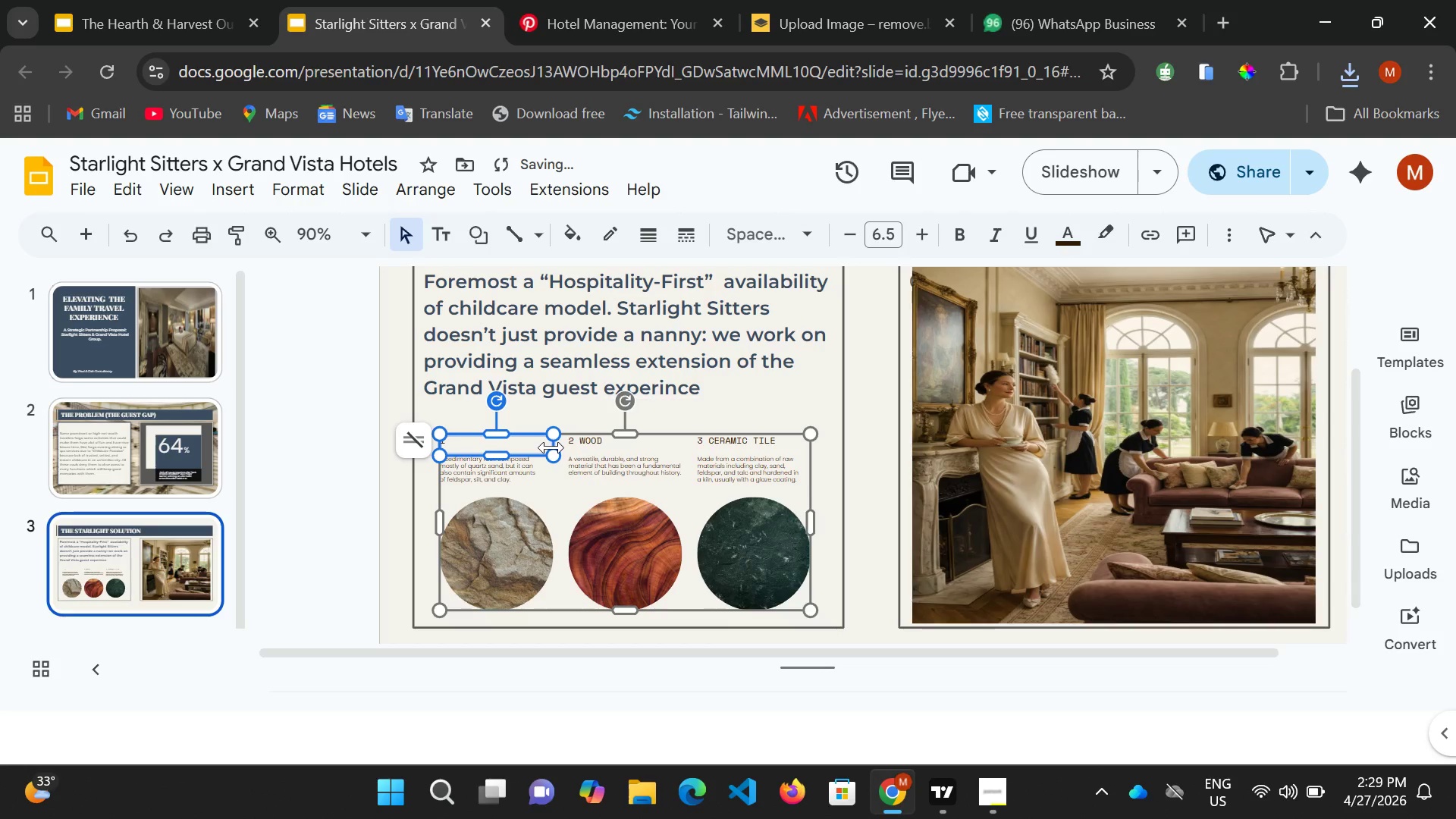 
key(Control+Z)
 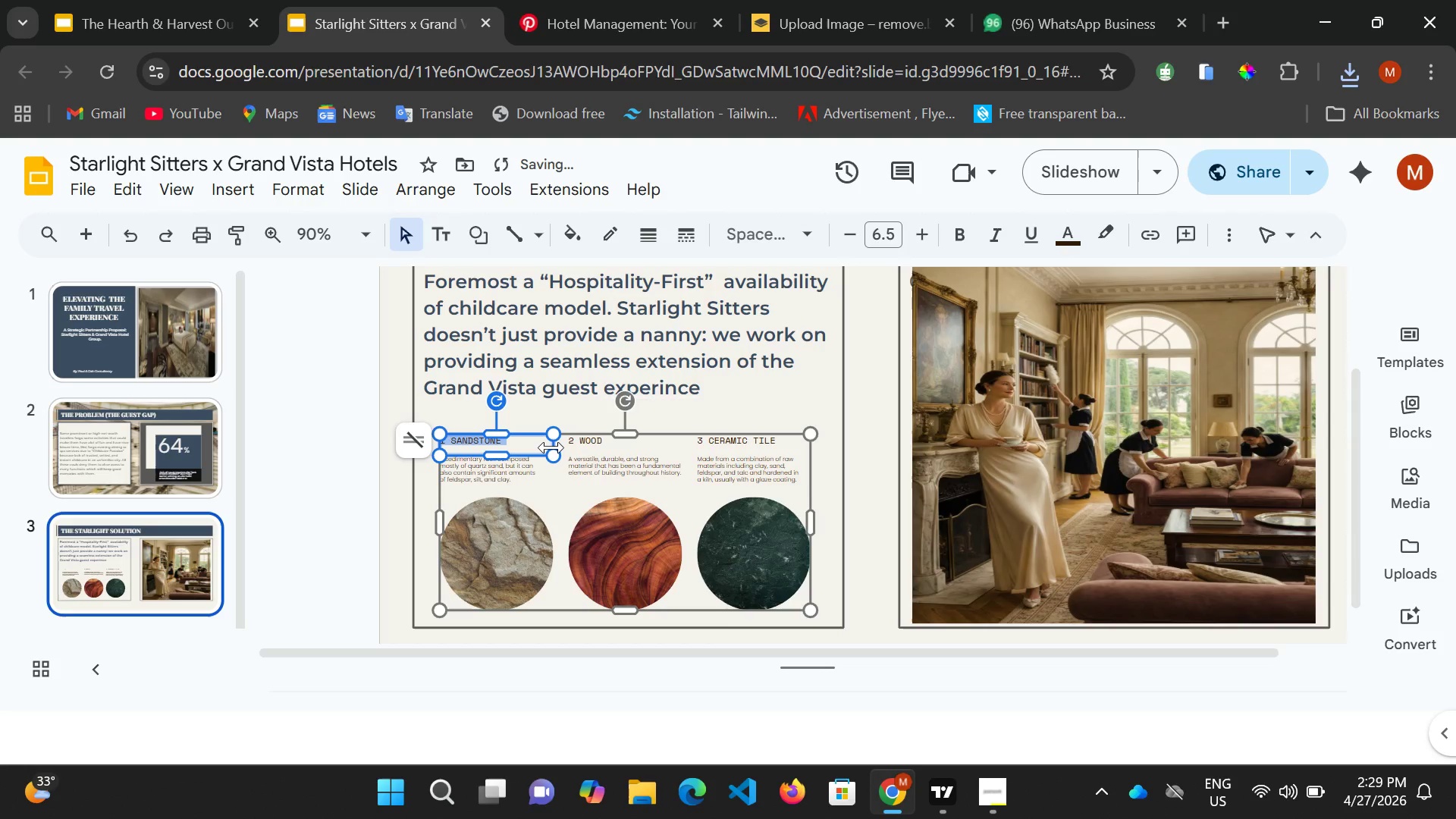 
key(Control+Z)
 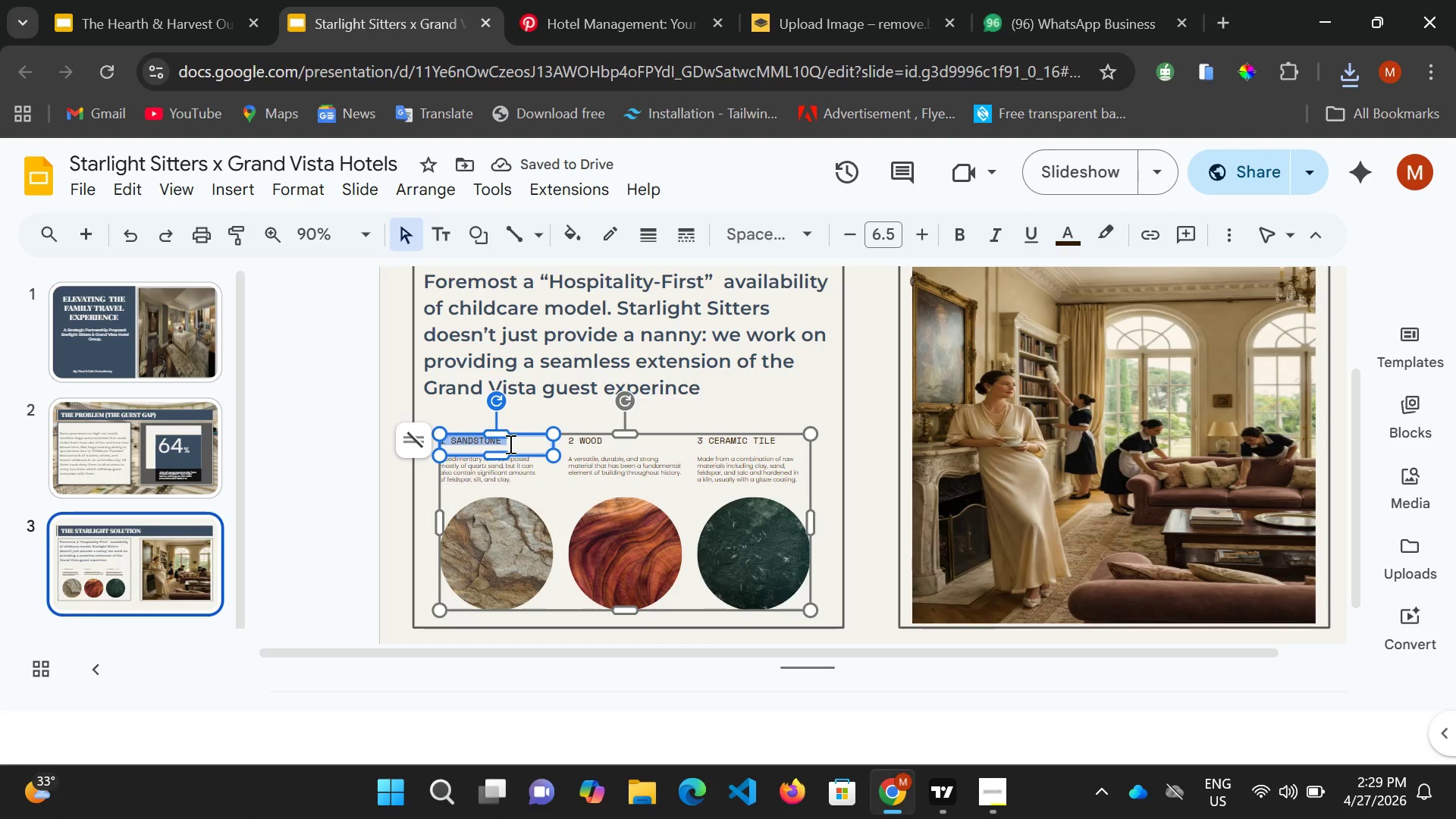 
key(Control+ArrowRight)
 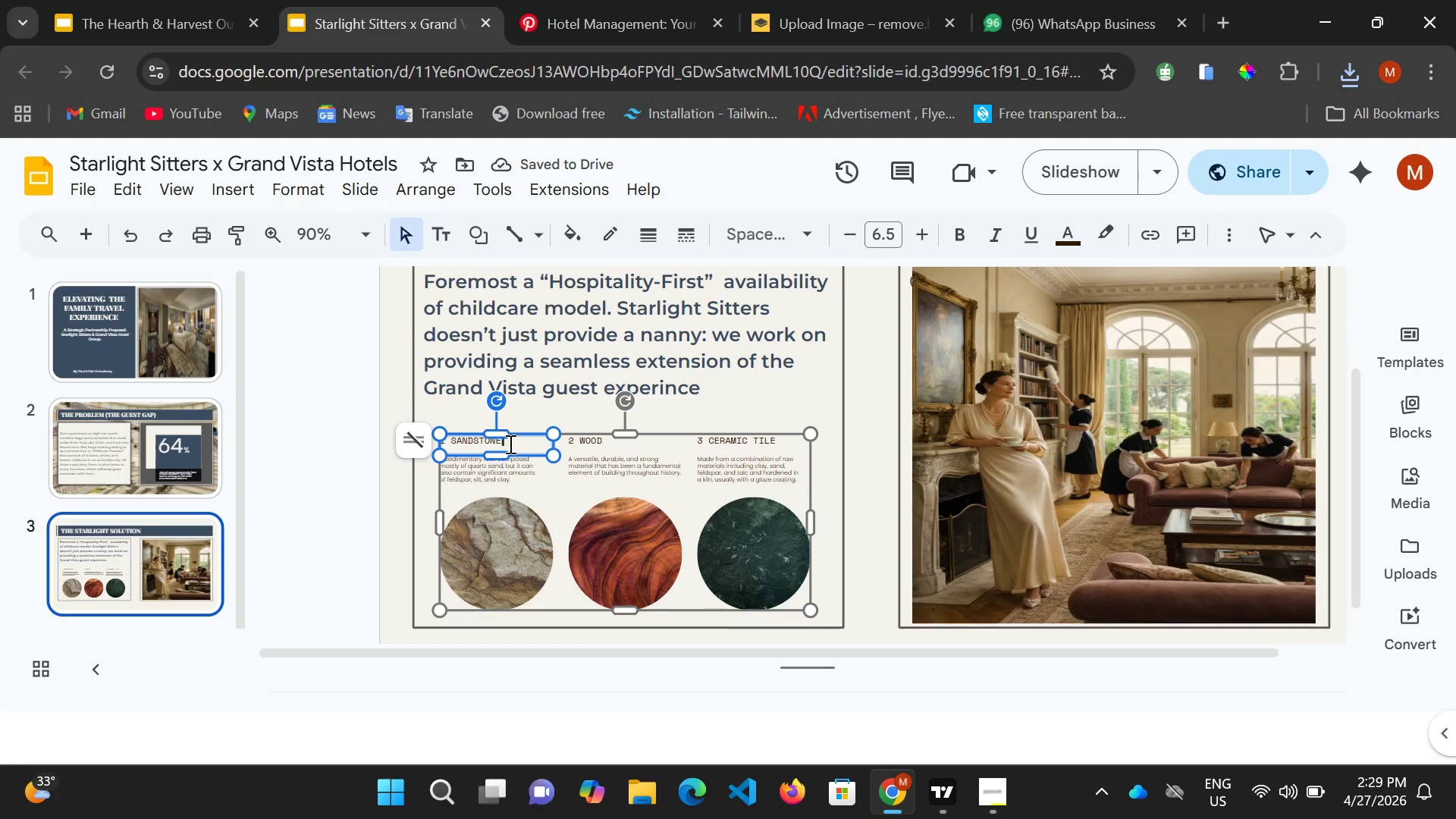 
key(Control+ArrowLeft)
 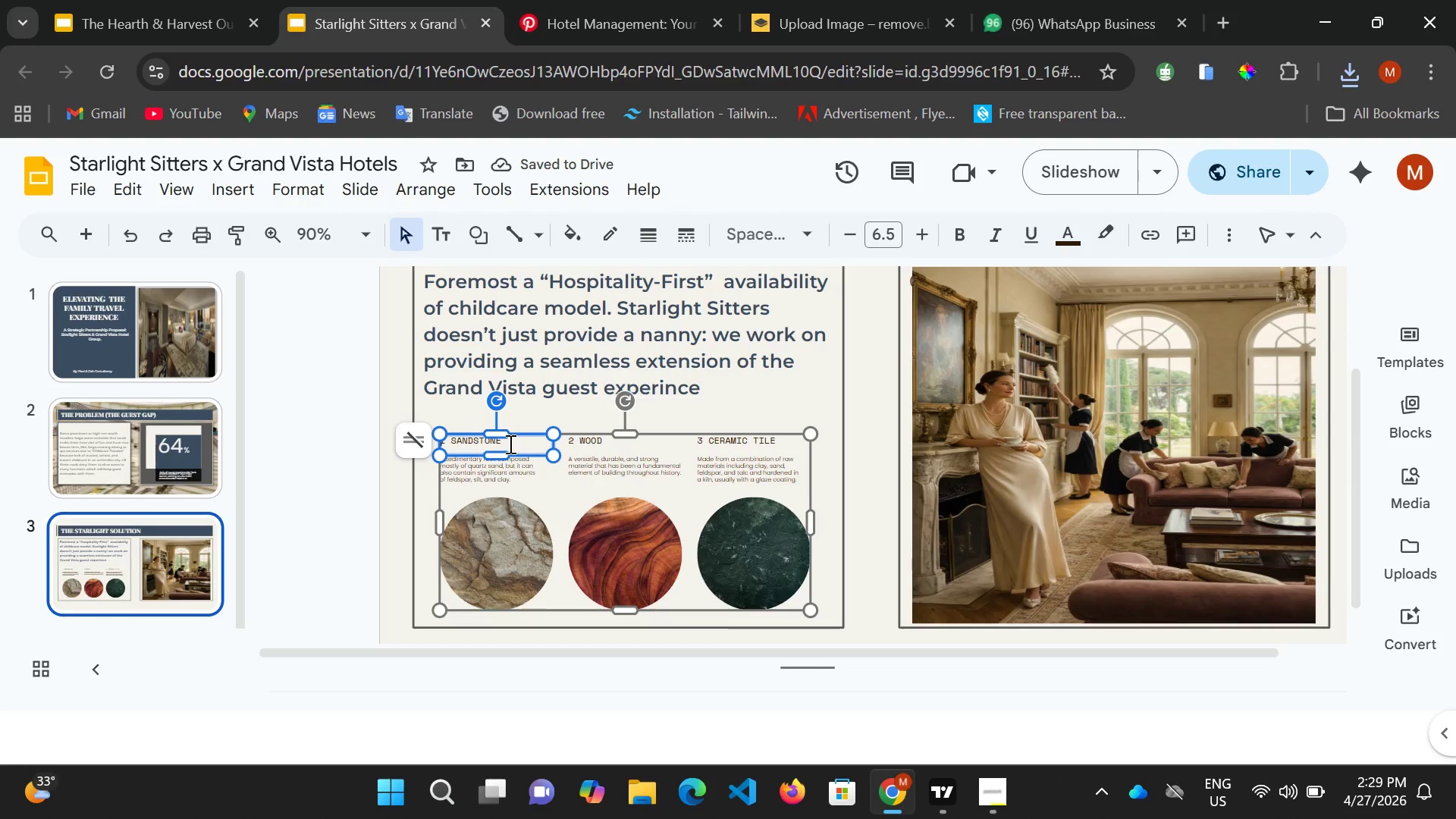 
key(Control+ArrowLeft)
 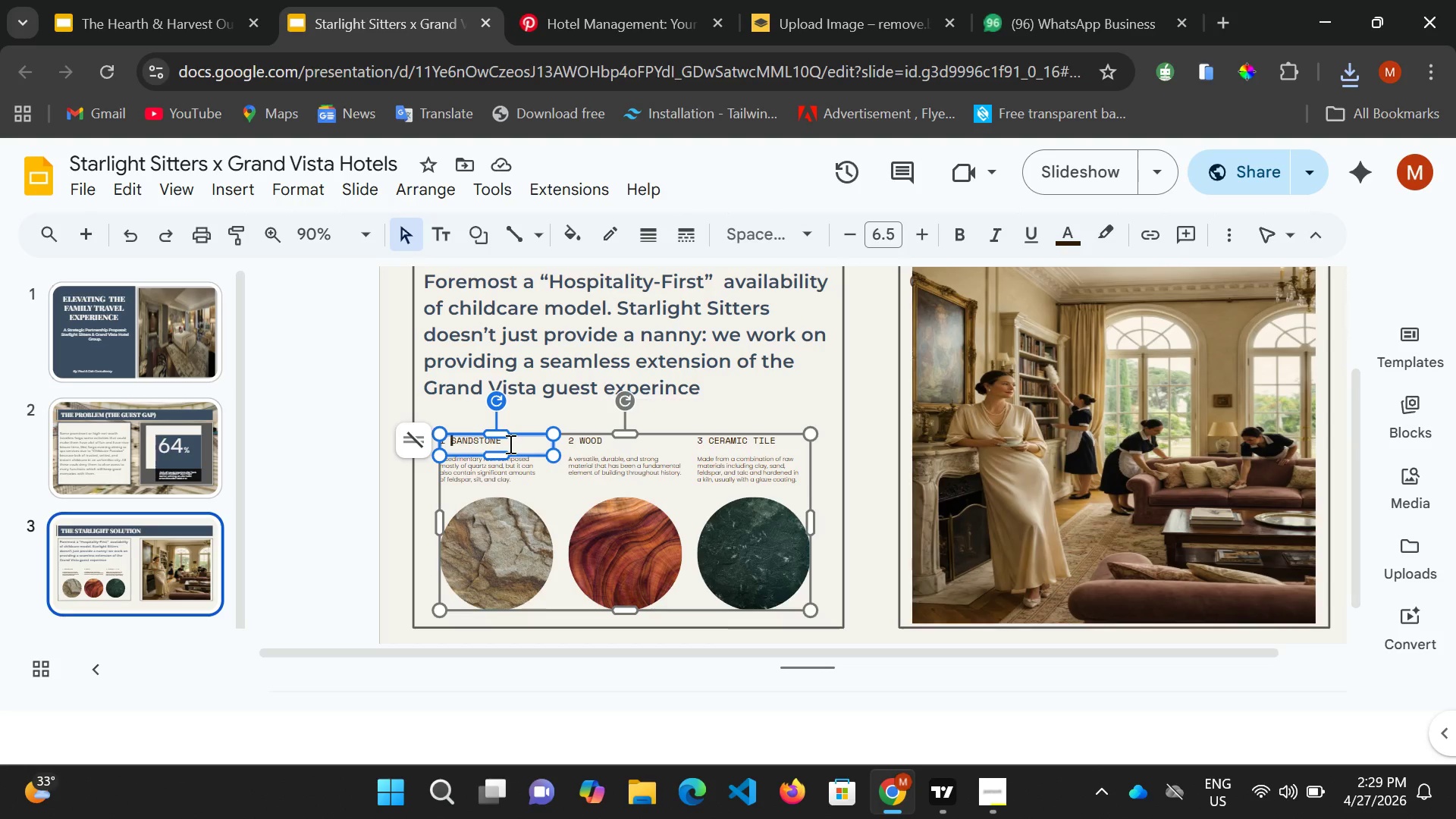 
key(Control+ArrowRight)
 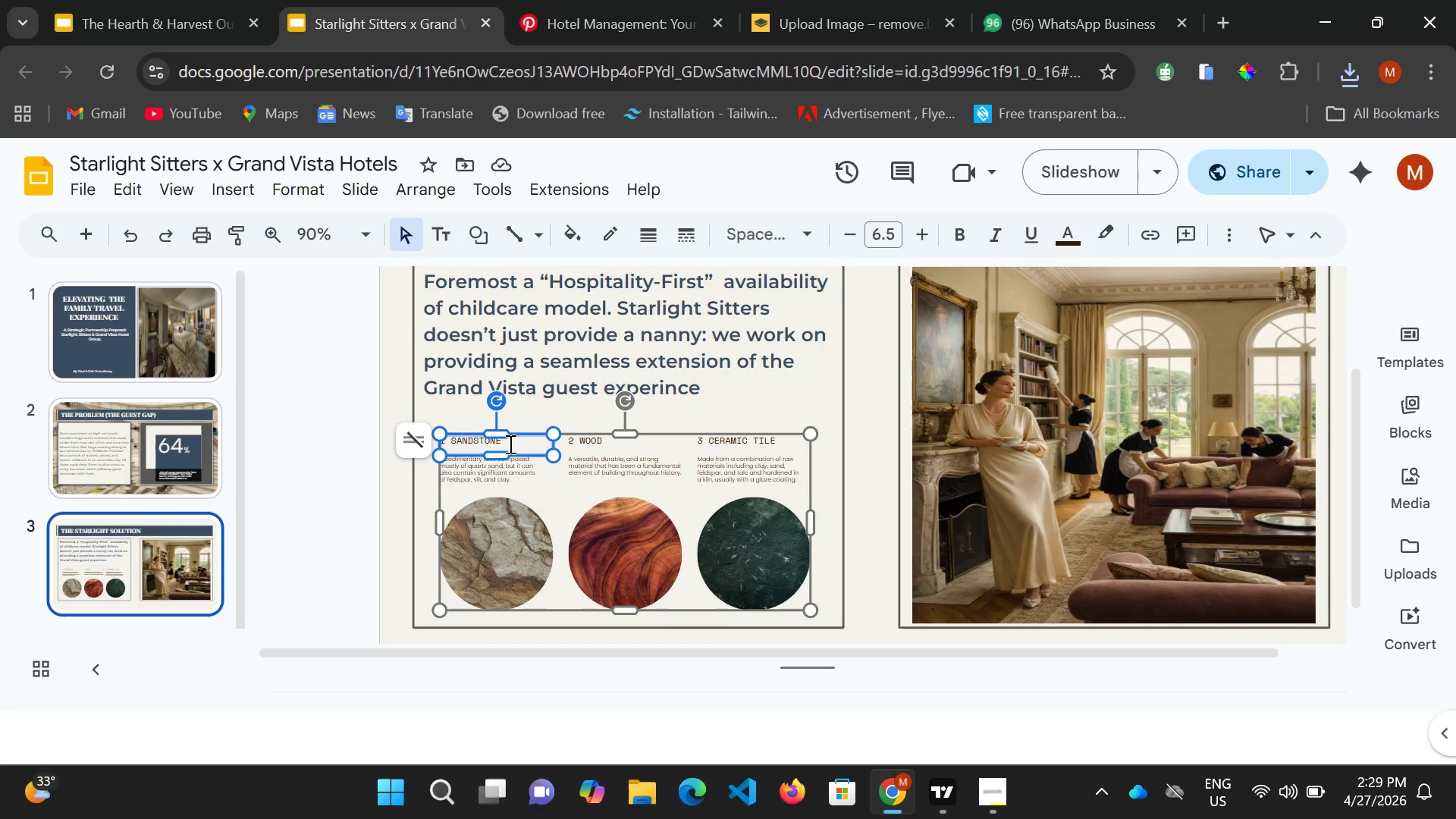 
key(Shift+ArrowRight)
 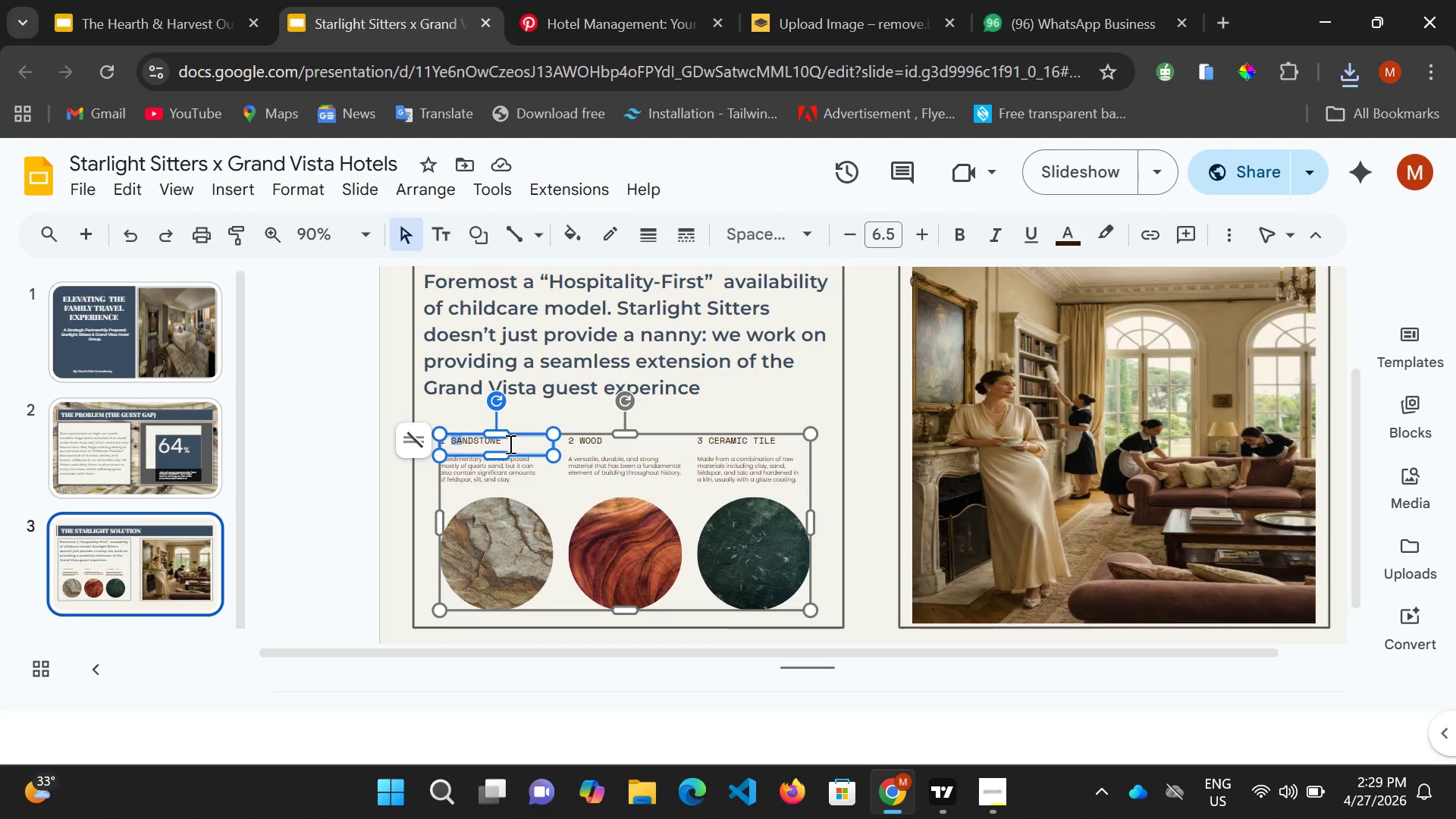 
key(Shift+ArrowRight)
 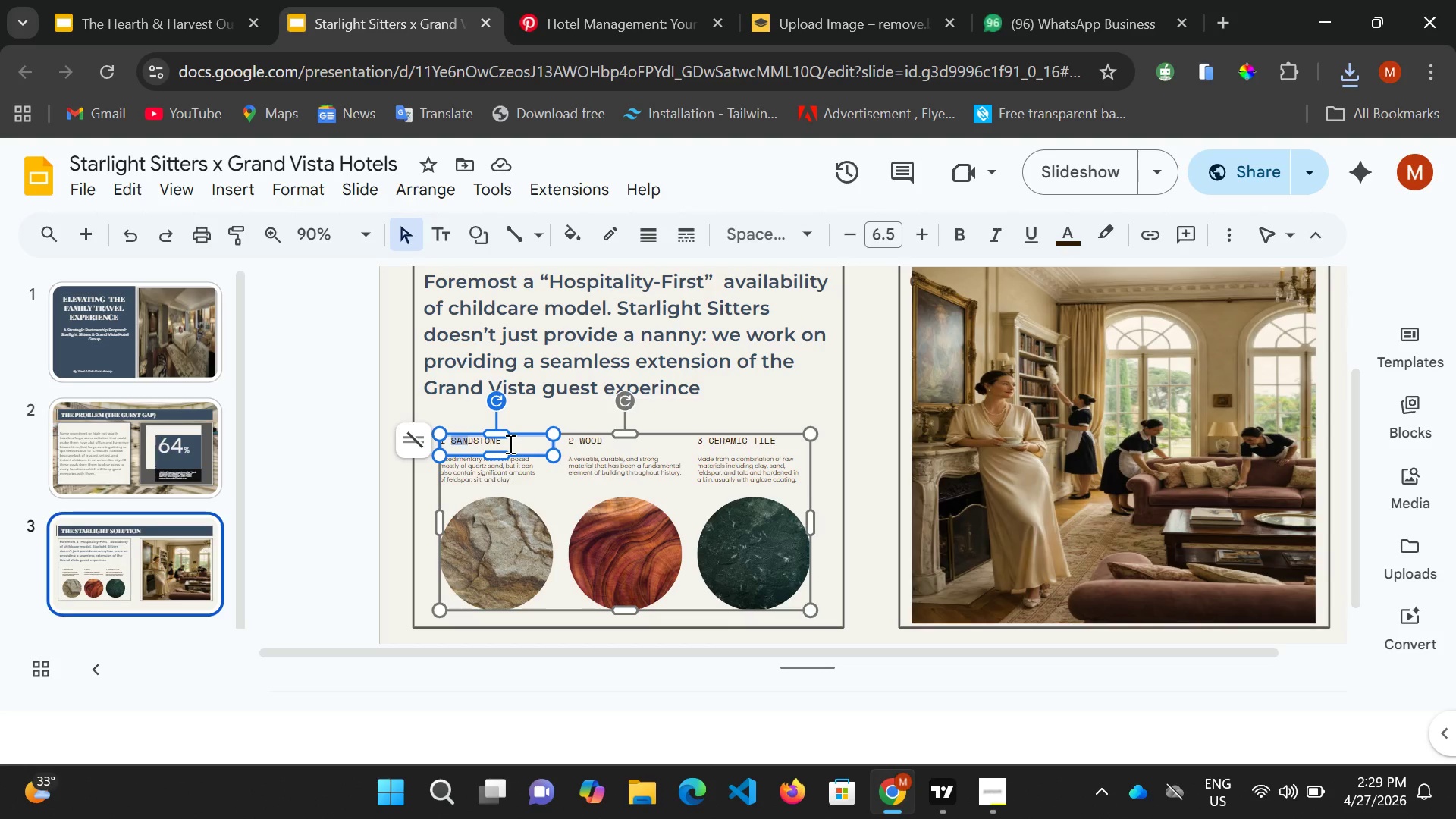 
key(Shift+ArrowRight)
 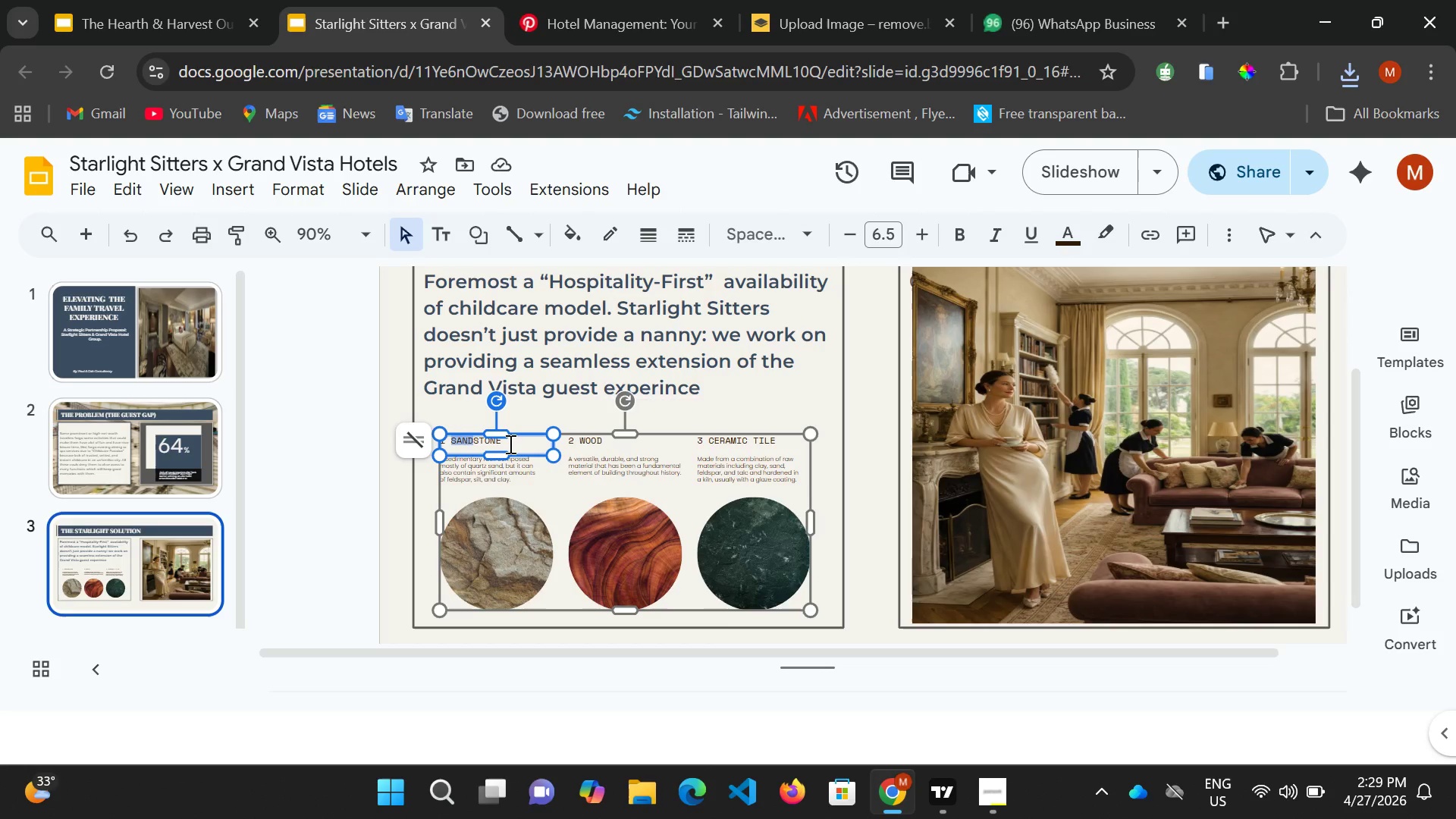 
key(Shift+ArrowRight)
 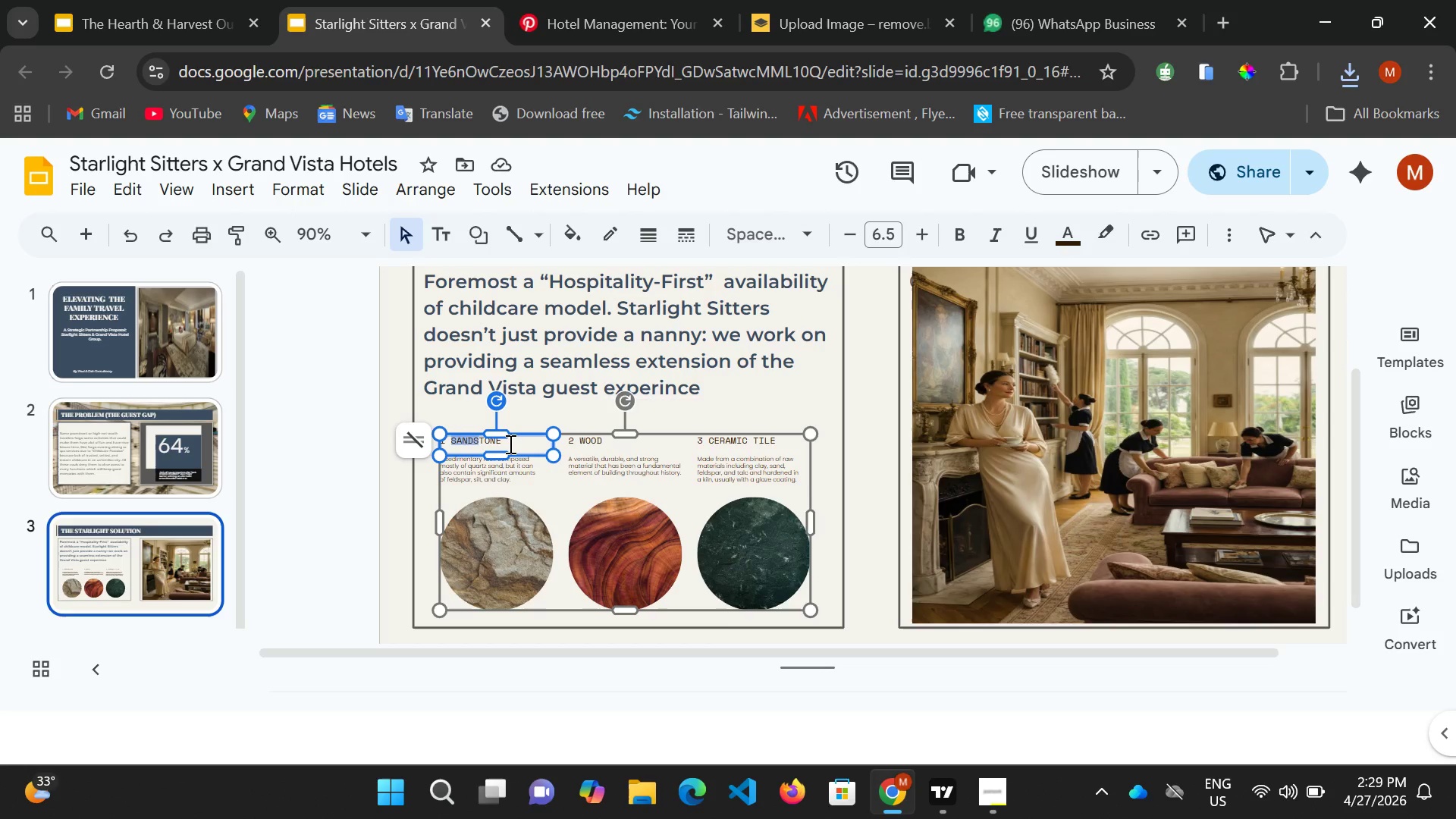 
key(Shift+ArrowRight)
 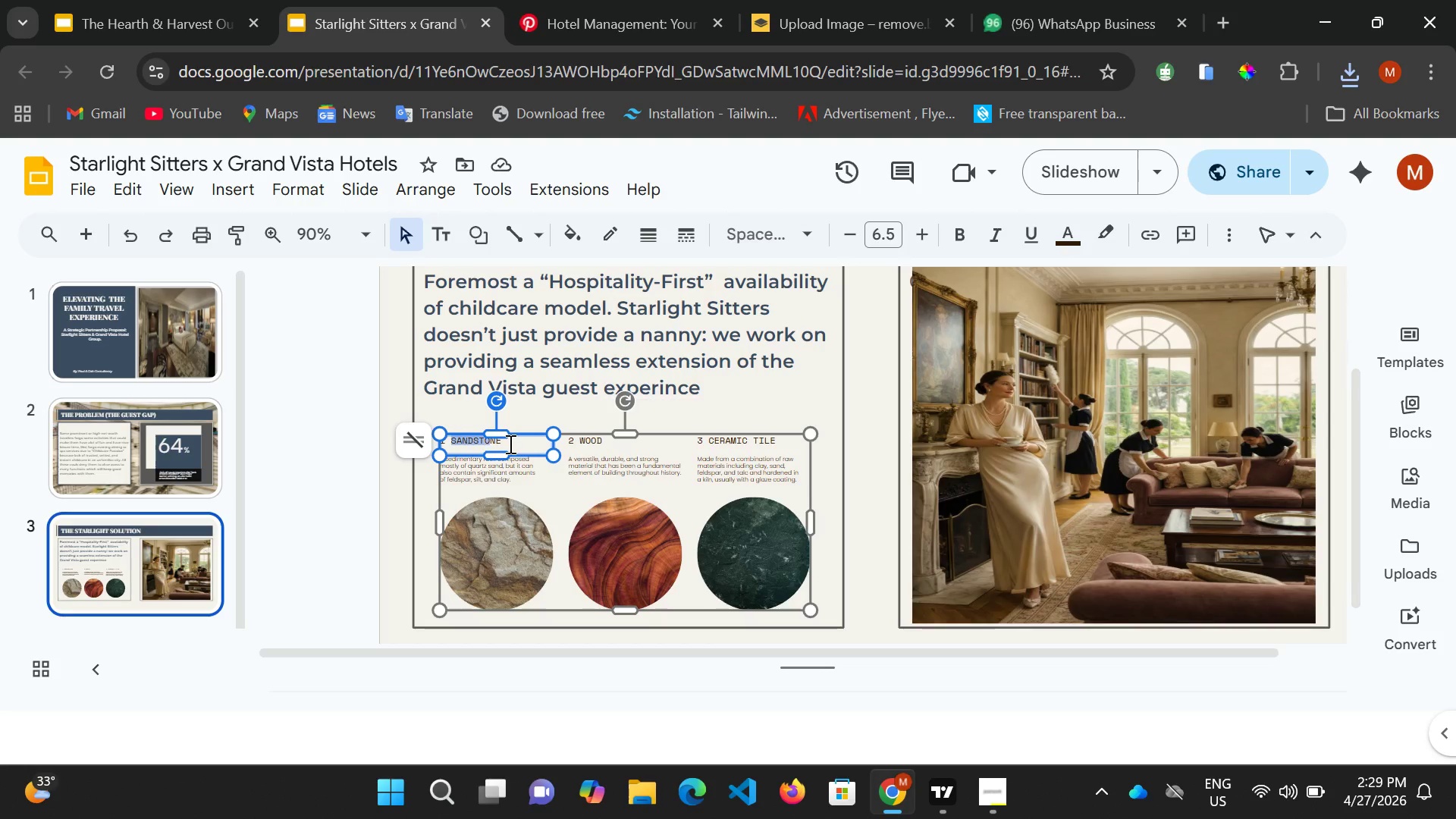 
key(Shift+ArrowRight)
 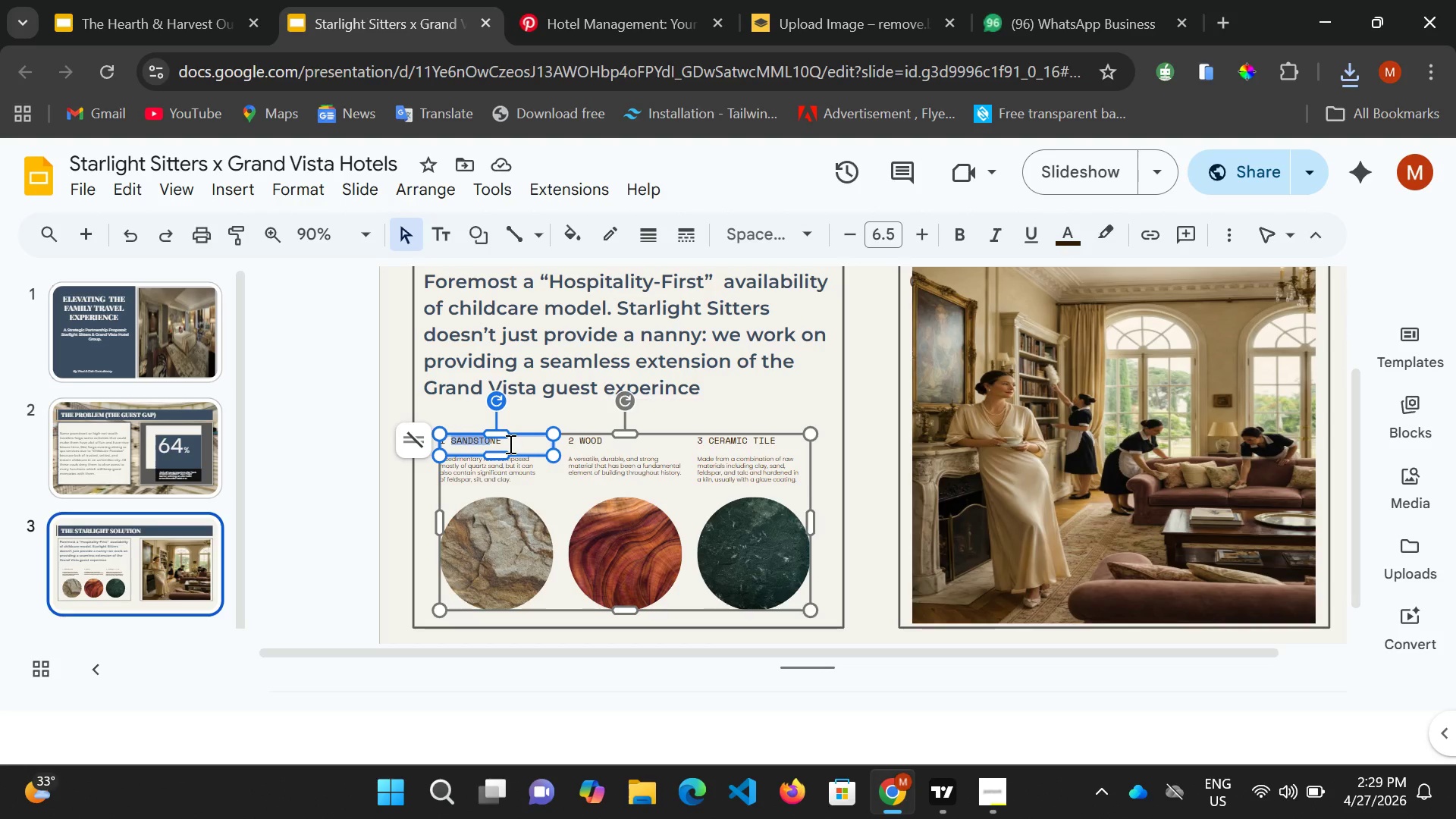 
key(Shift+ArrowRight)
 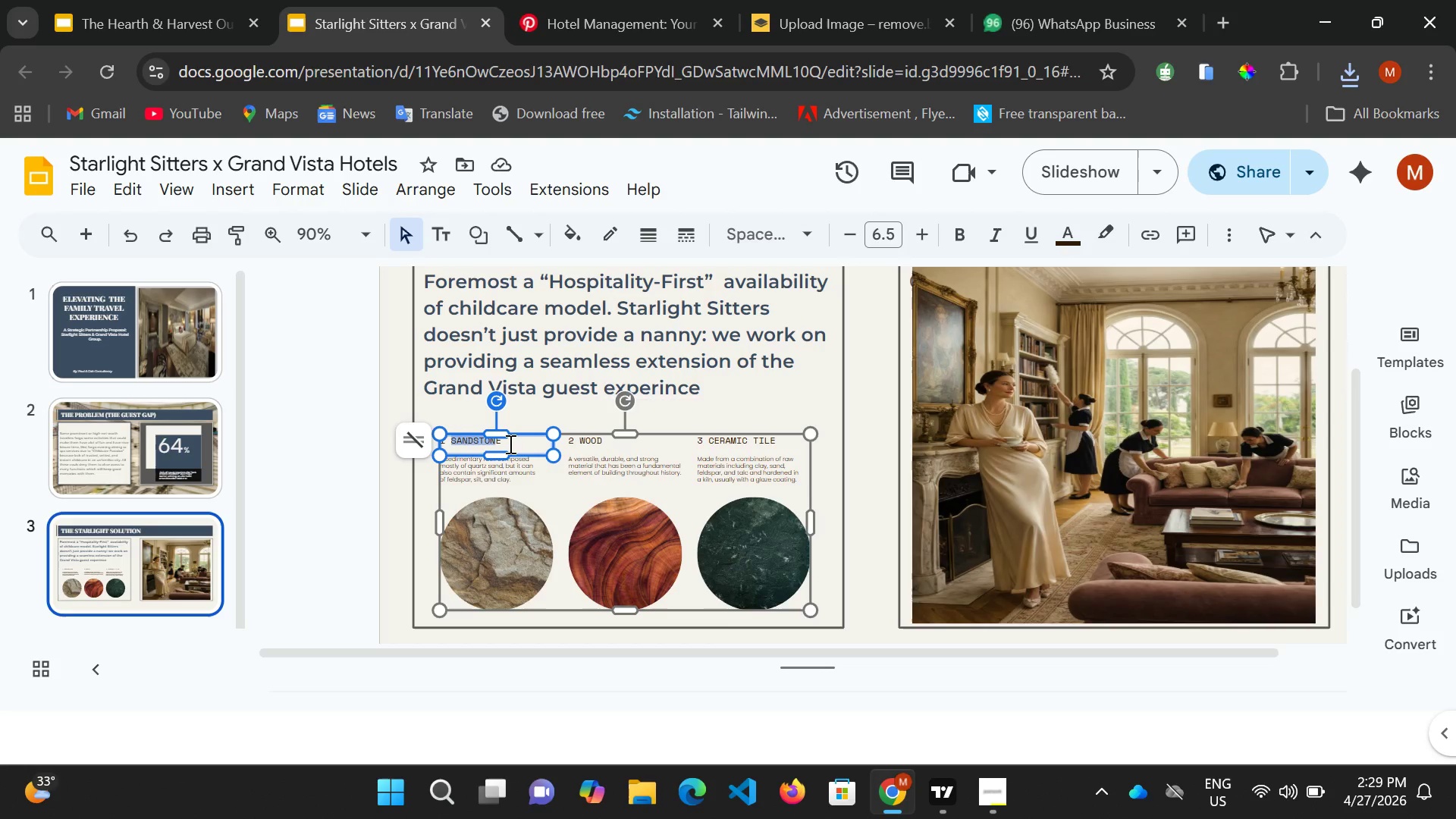 
key(Shift+ArrowRight)
 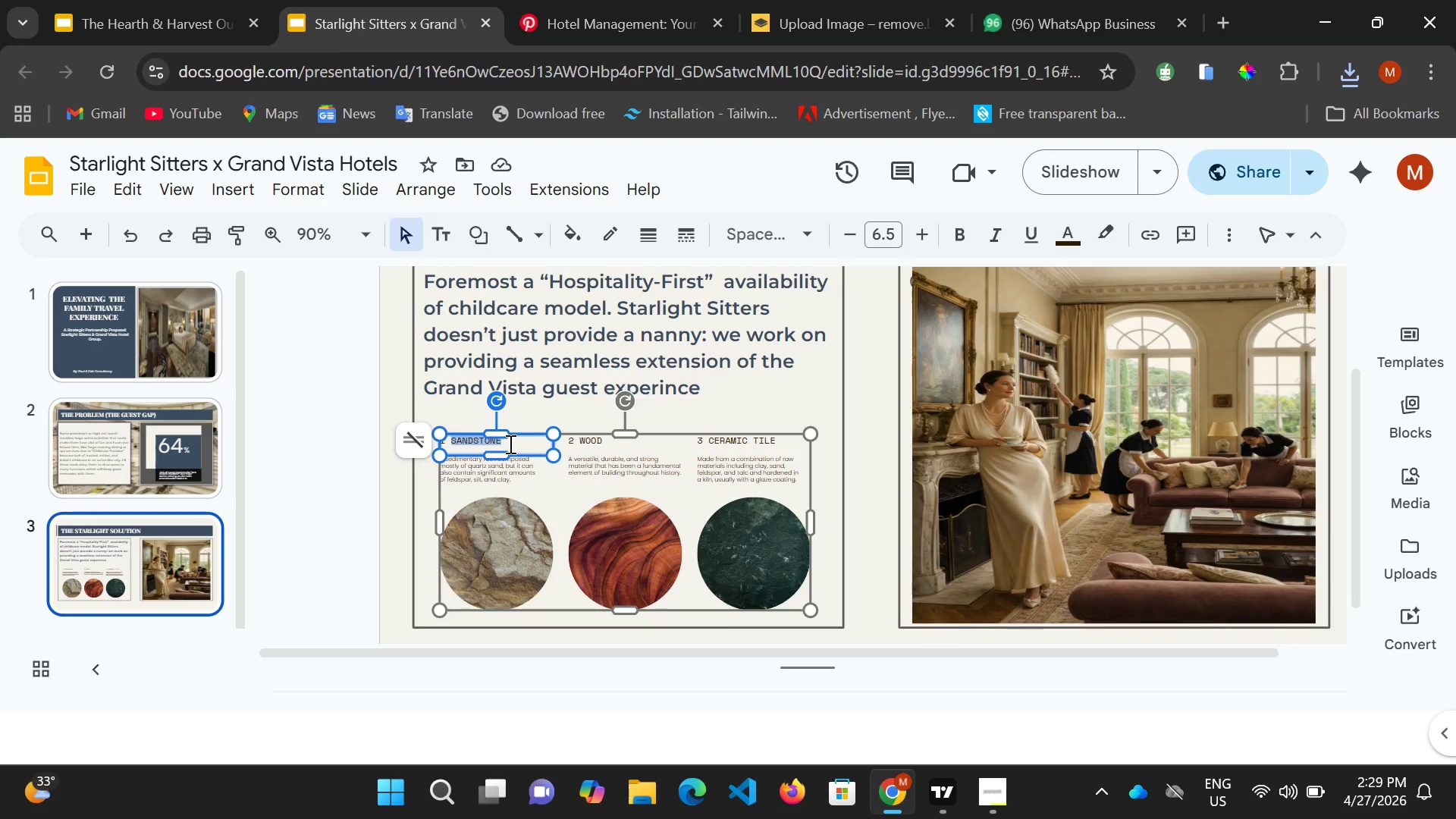 
key(Shift+ArrowRight)
 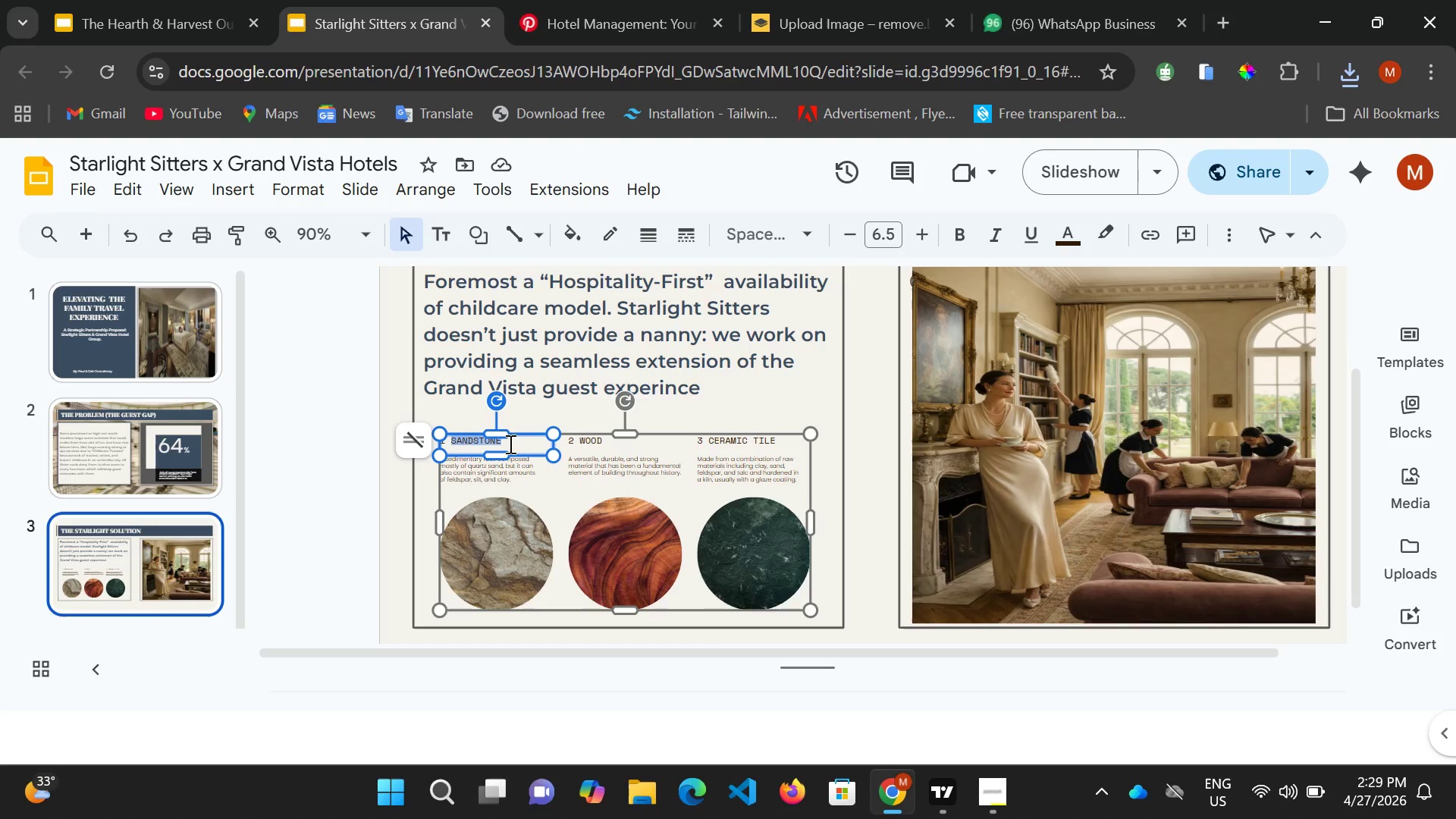 
type(Hospitaltiy)
 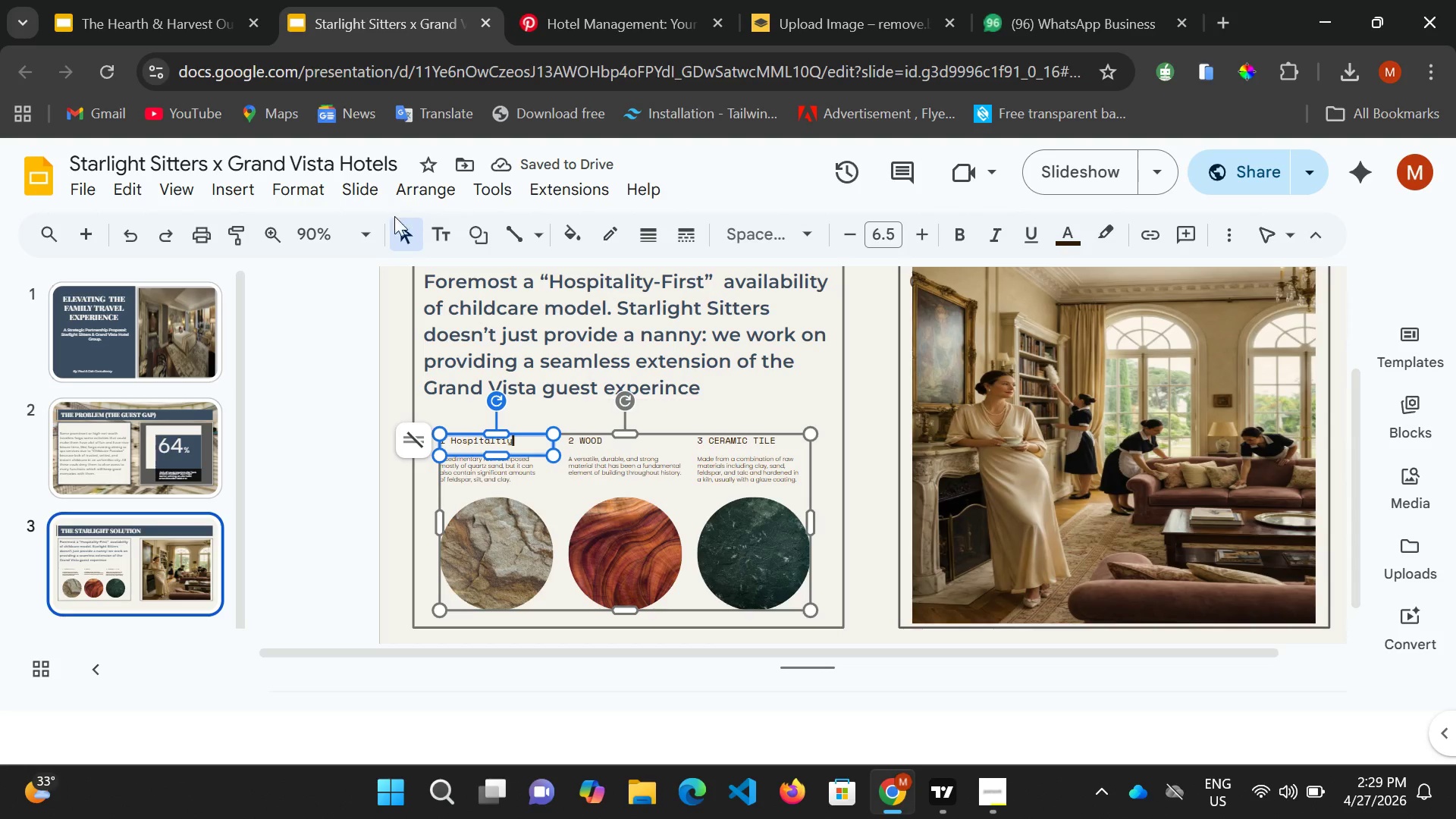 
left_click([362, 228])
 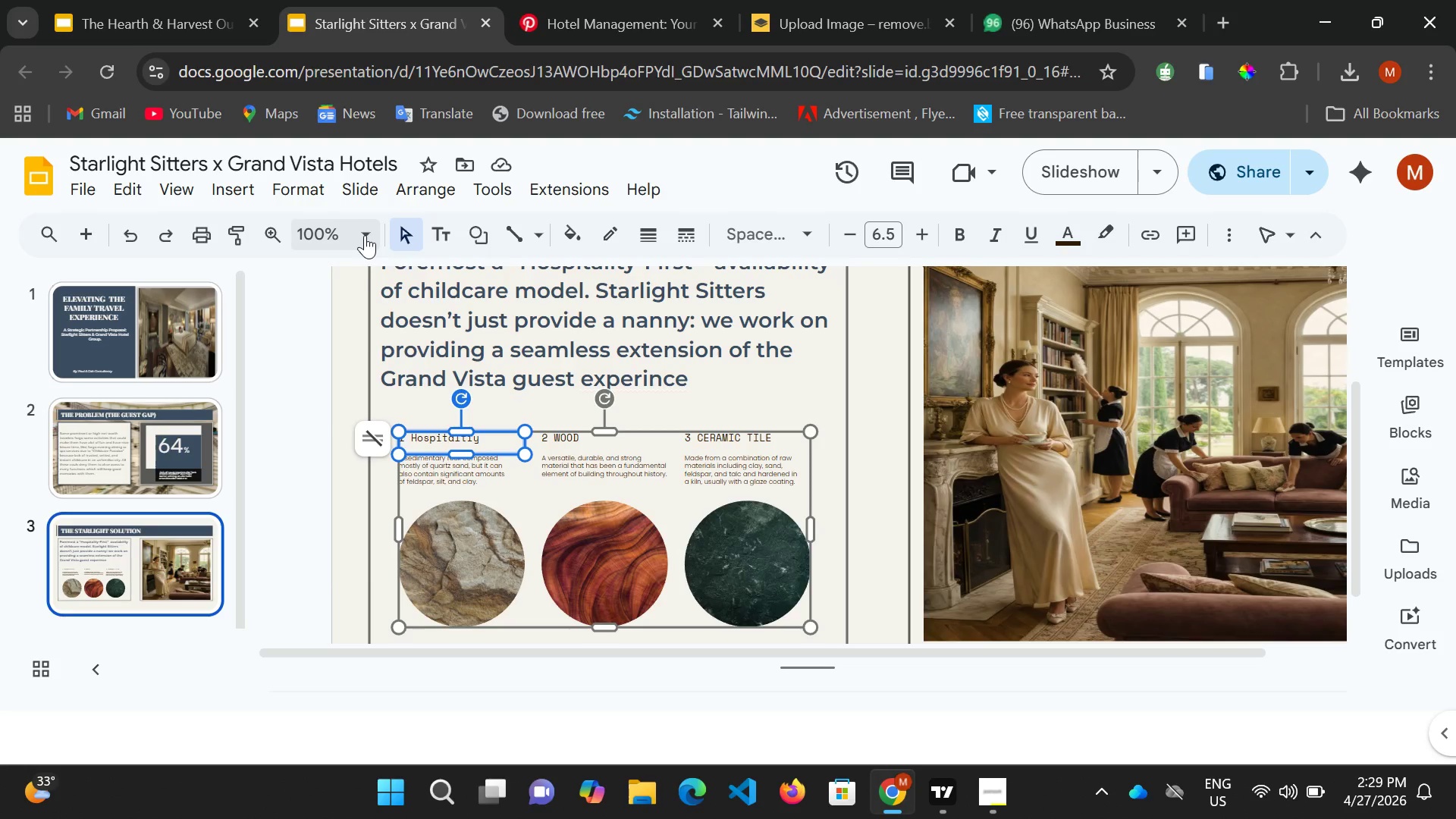 
left_click([347, 477])
 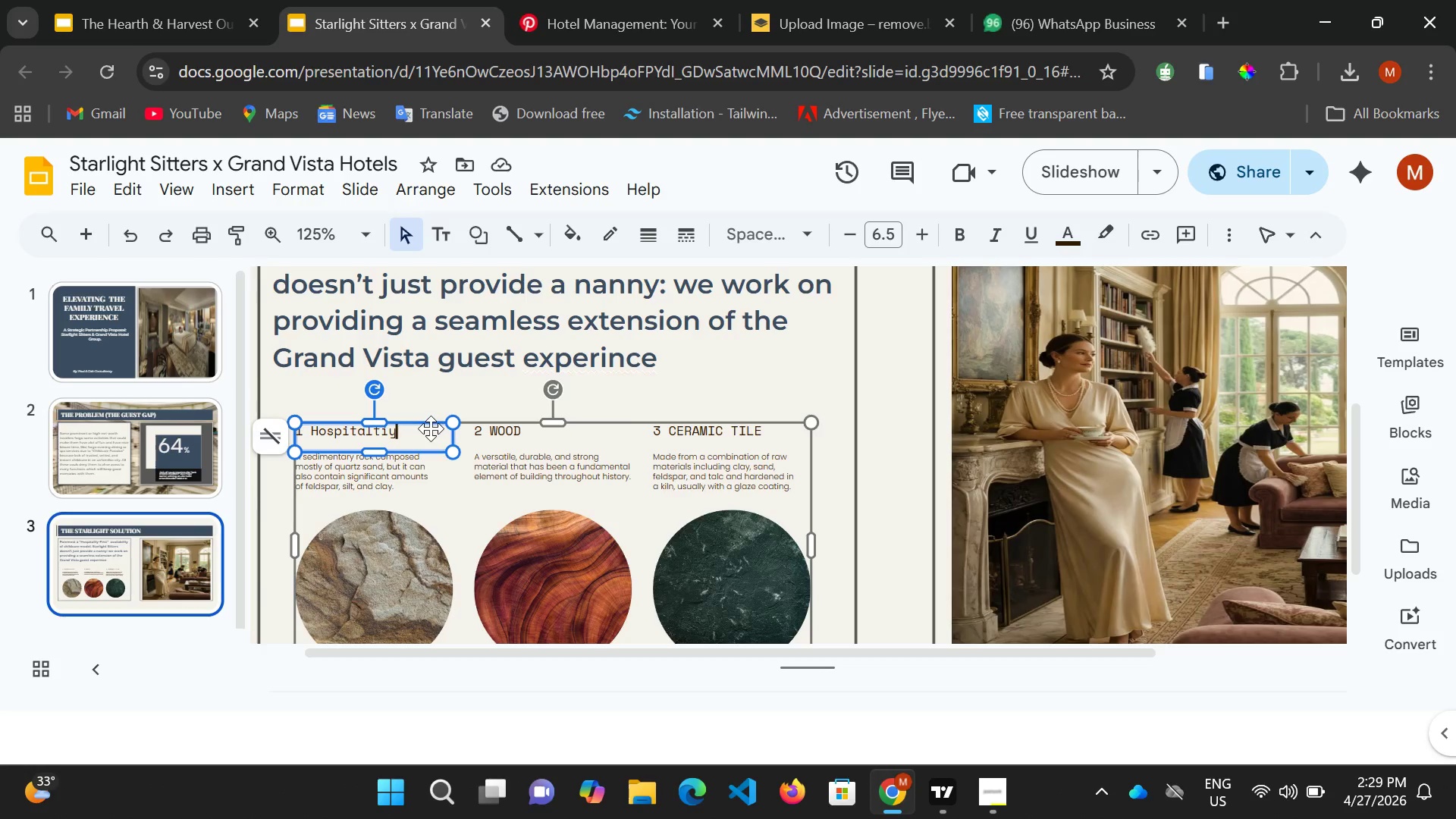 
key(Backspace)
key(Backspace)
key(Backspace)
key(Backspace)
key(Backspace)
type(ality)
 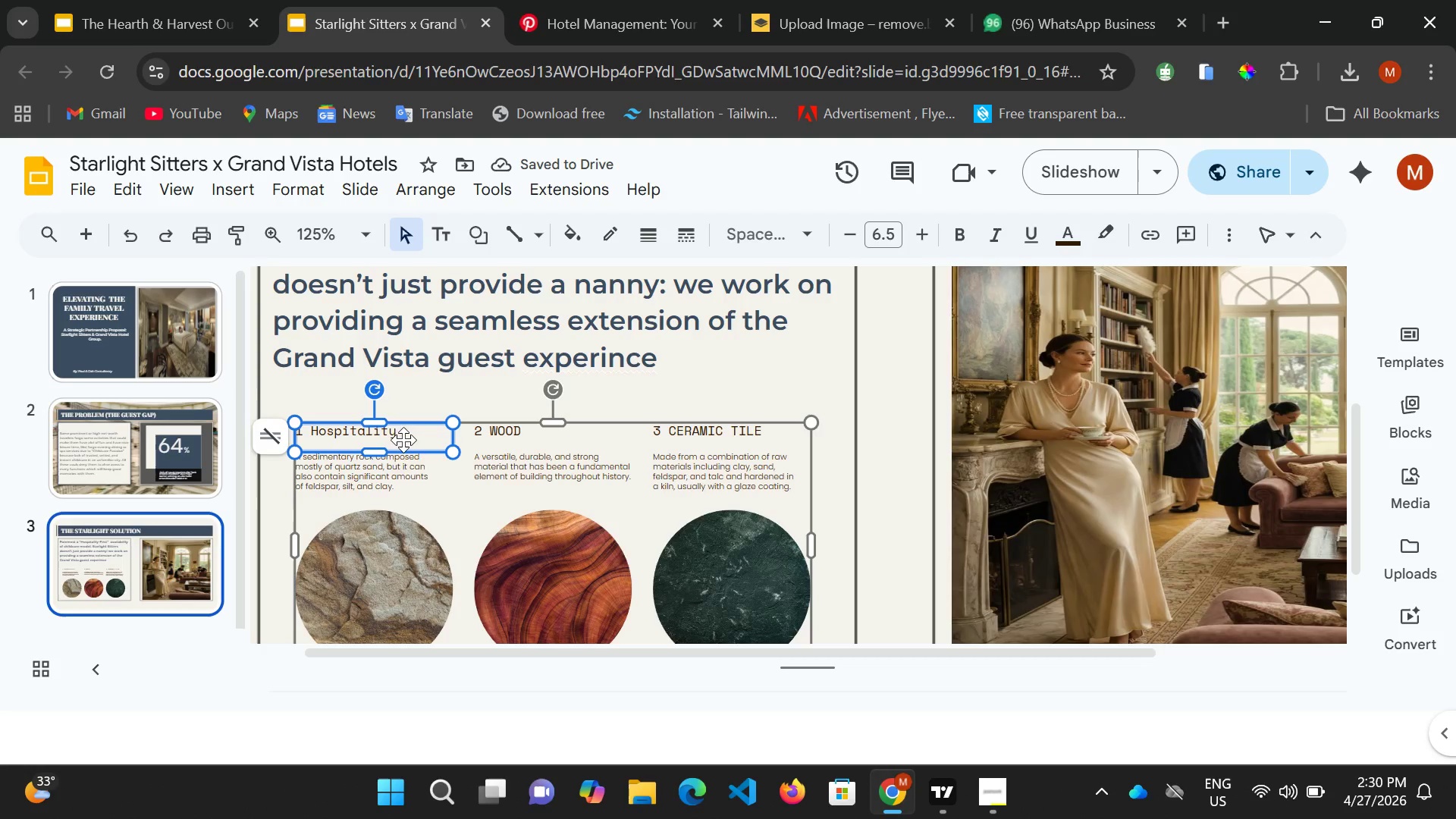 
left_click([390, 476])
 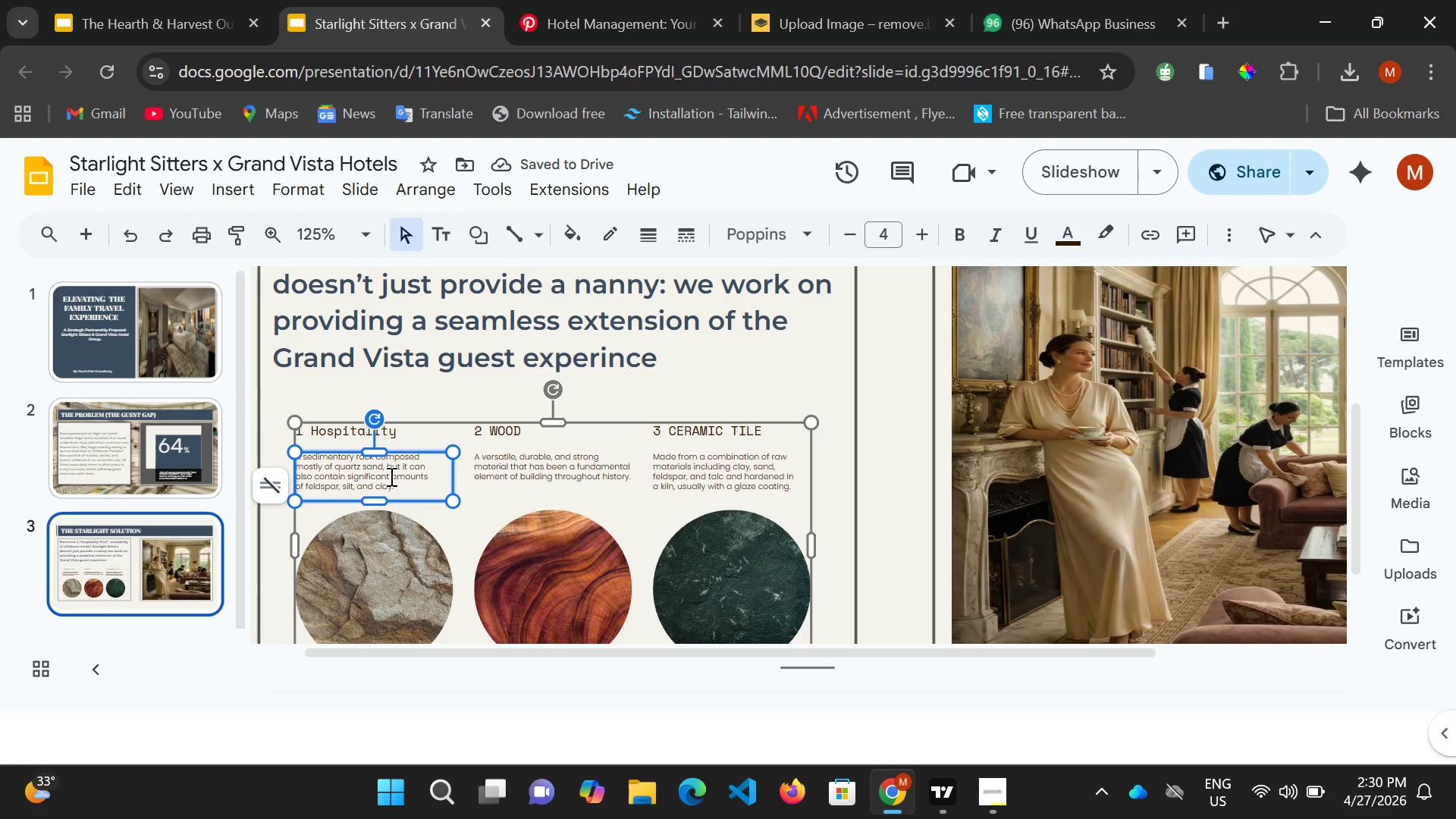 
key(Control+ControlLeft)
 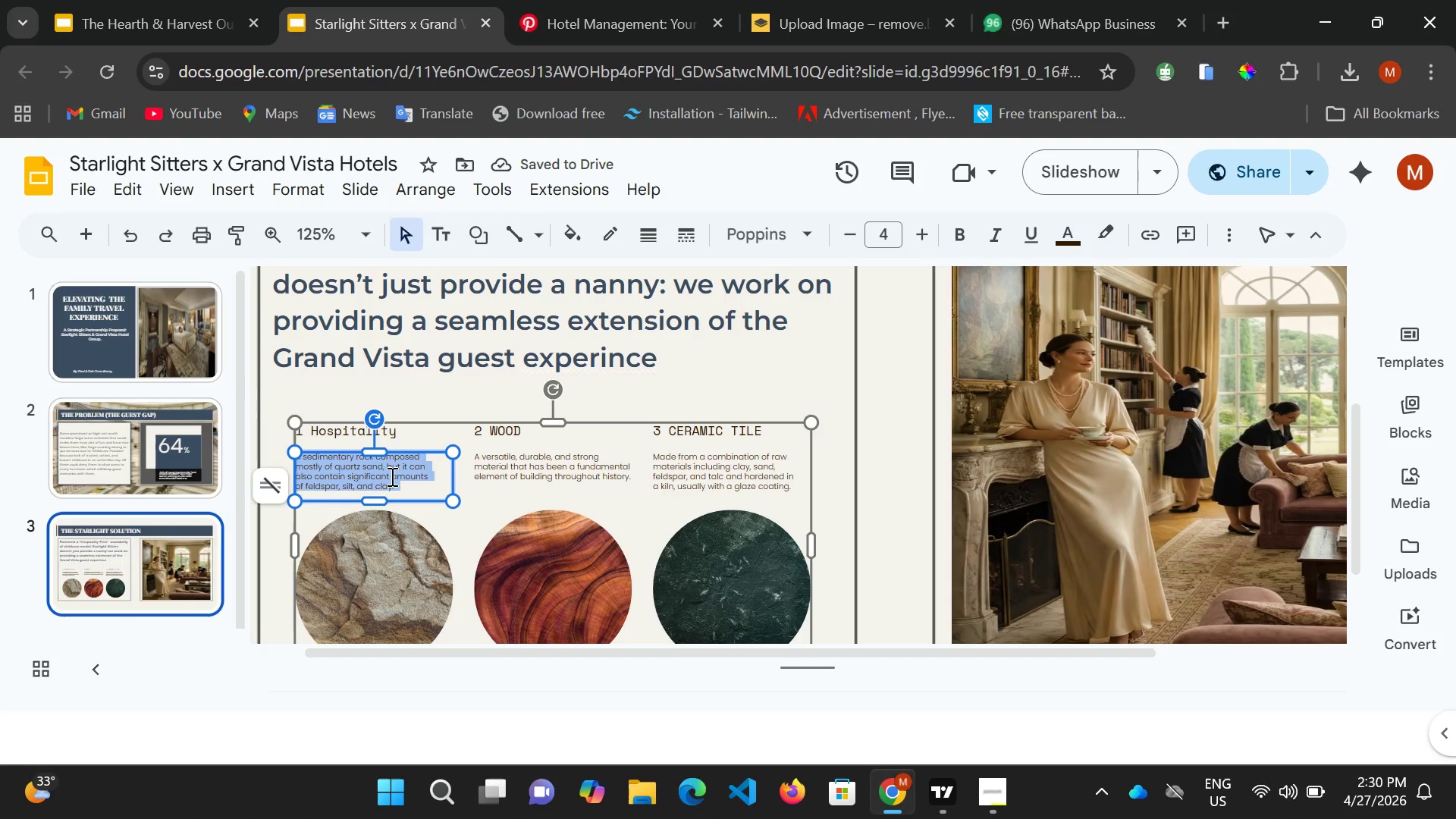 
type(athere )
 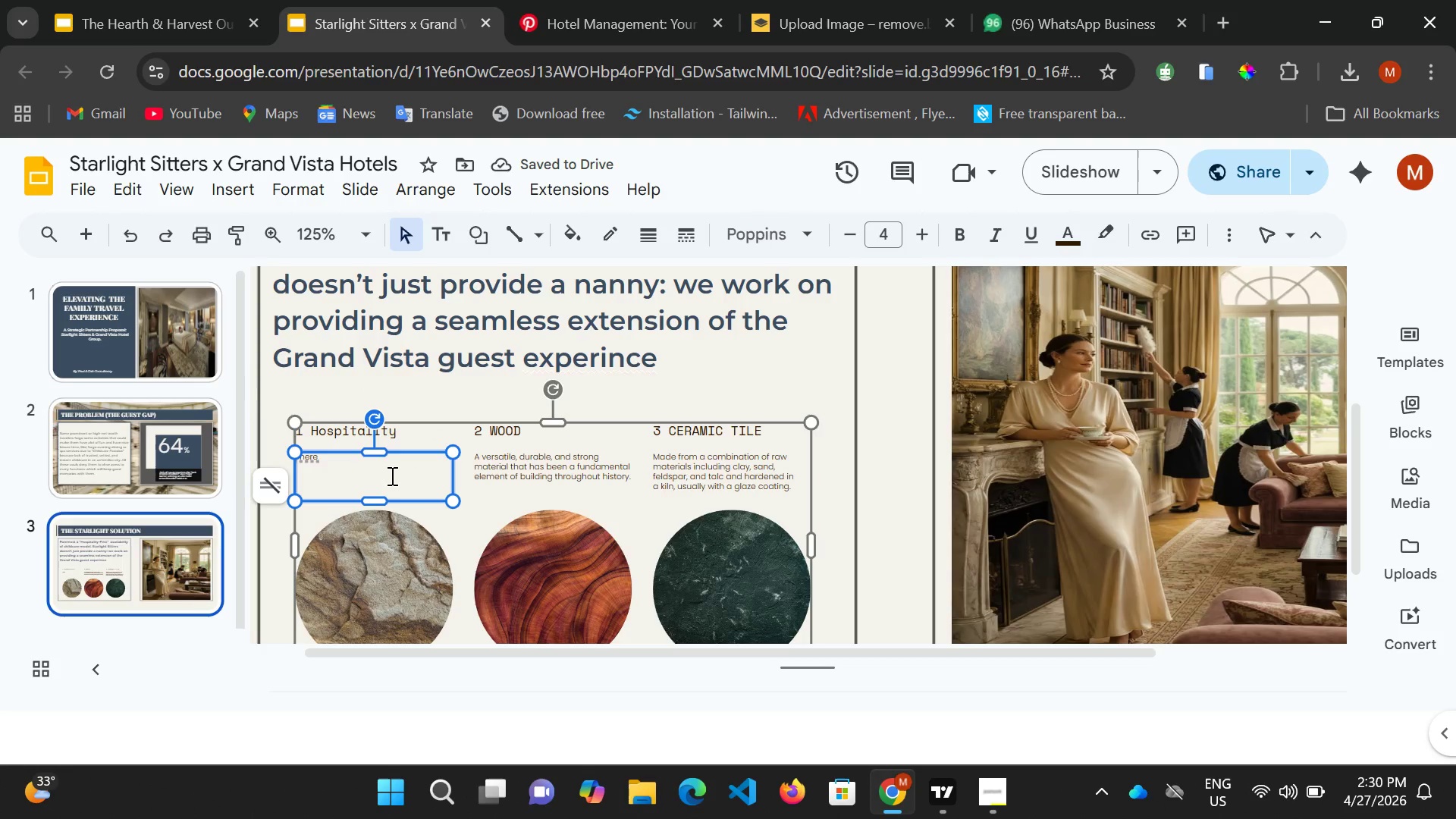 
key(Backspace)
key(Backspace)
key(Backspace)
key(Backspace)
key(Backspace)
key(Backspace)
key(Backspace)
type(There is must w)
key(Backspace)
key(Backspace)
key(Backspace)
key(Backspace)
key(Backspace)
type(ost warm )
 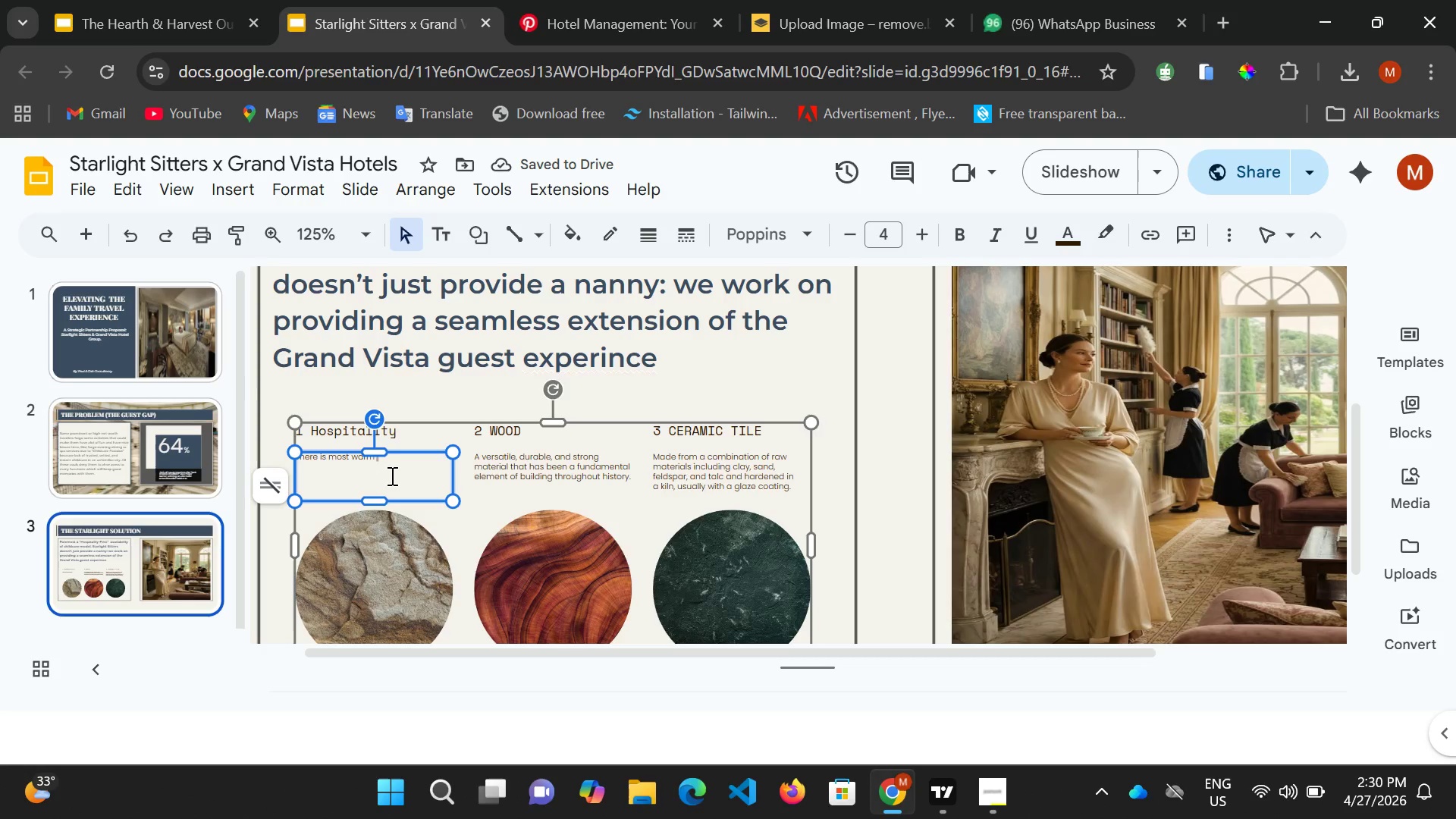 
type(and premiom )
 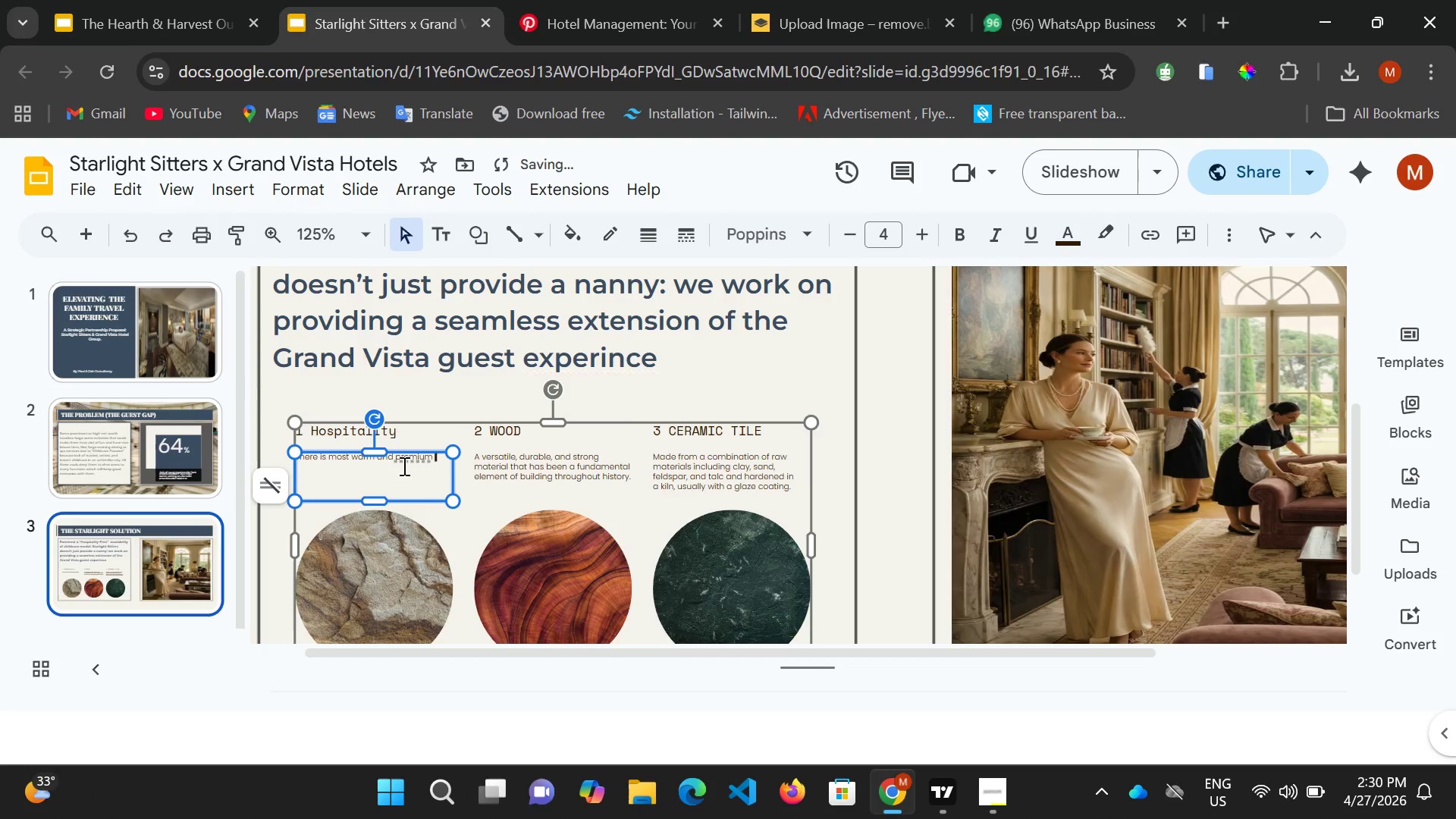 
left_click([404, 463])
 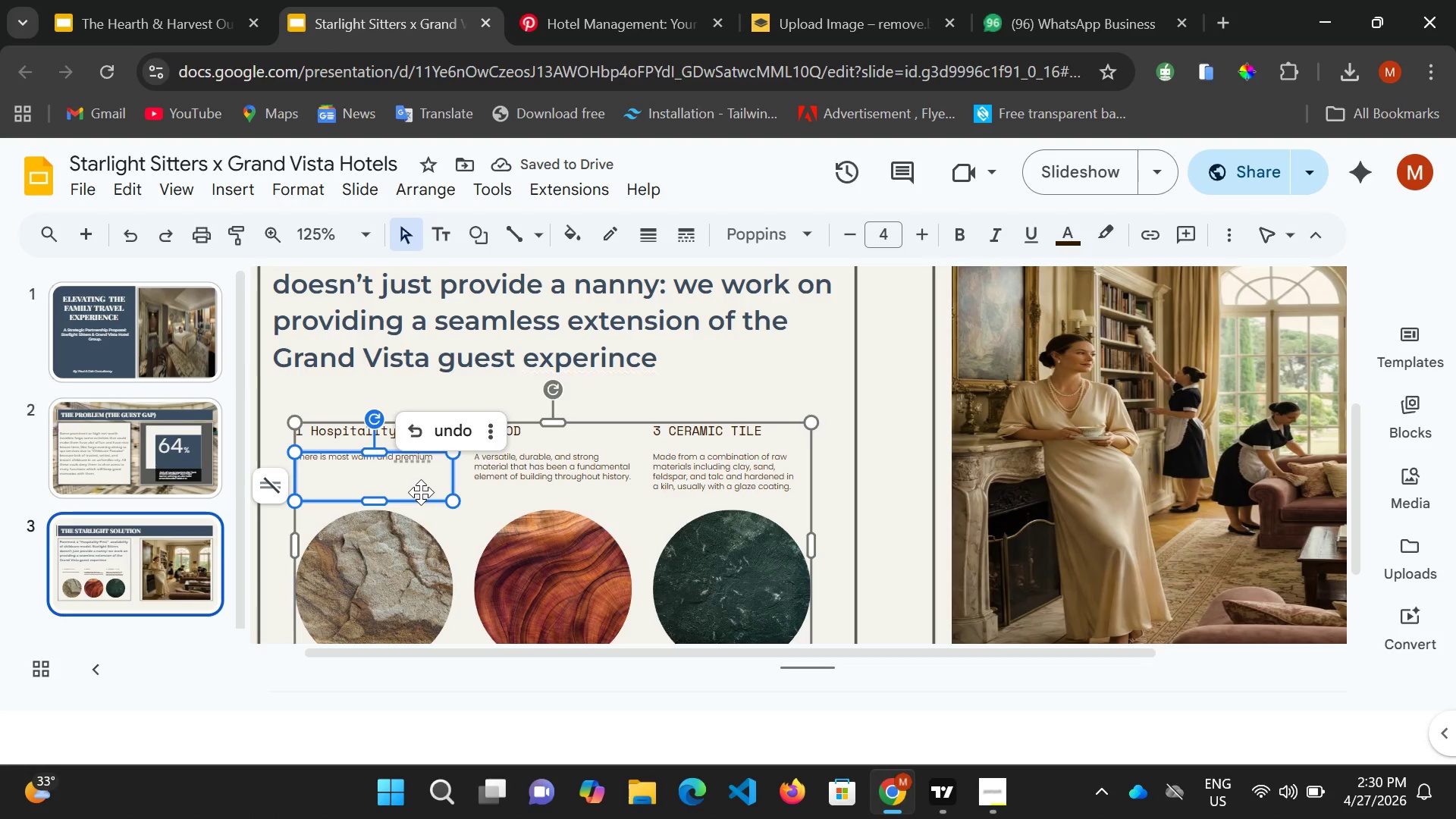 
key(ArrowRight)
 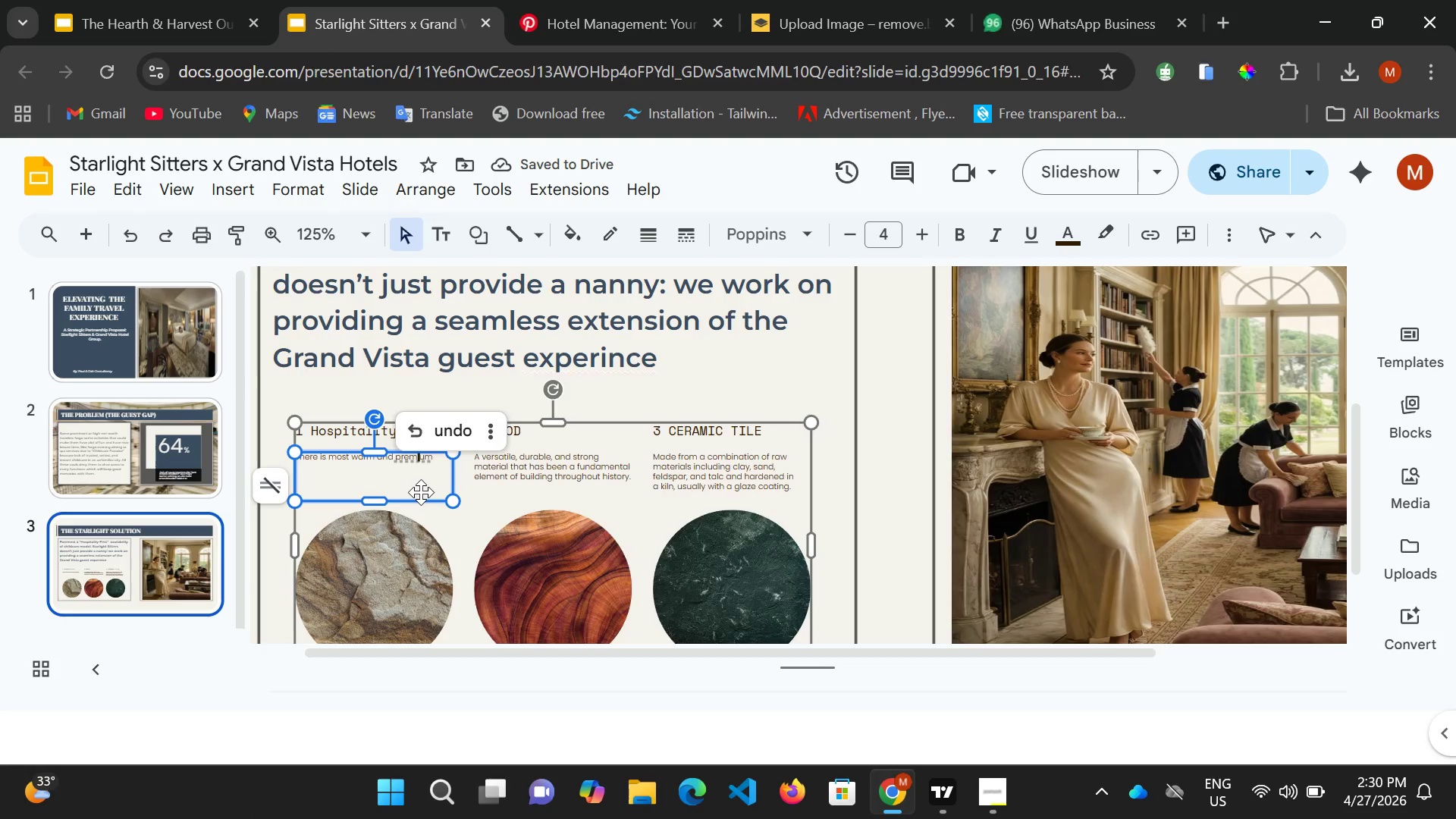 
key(ArrowRight)
 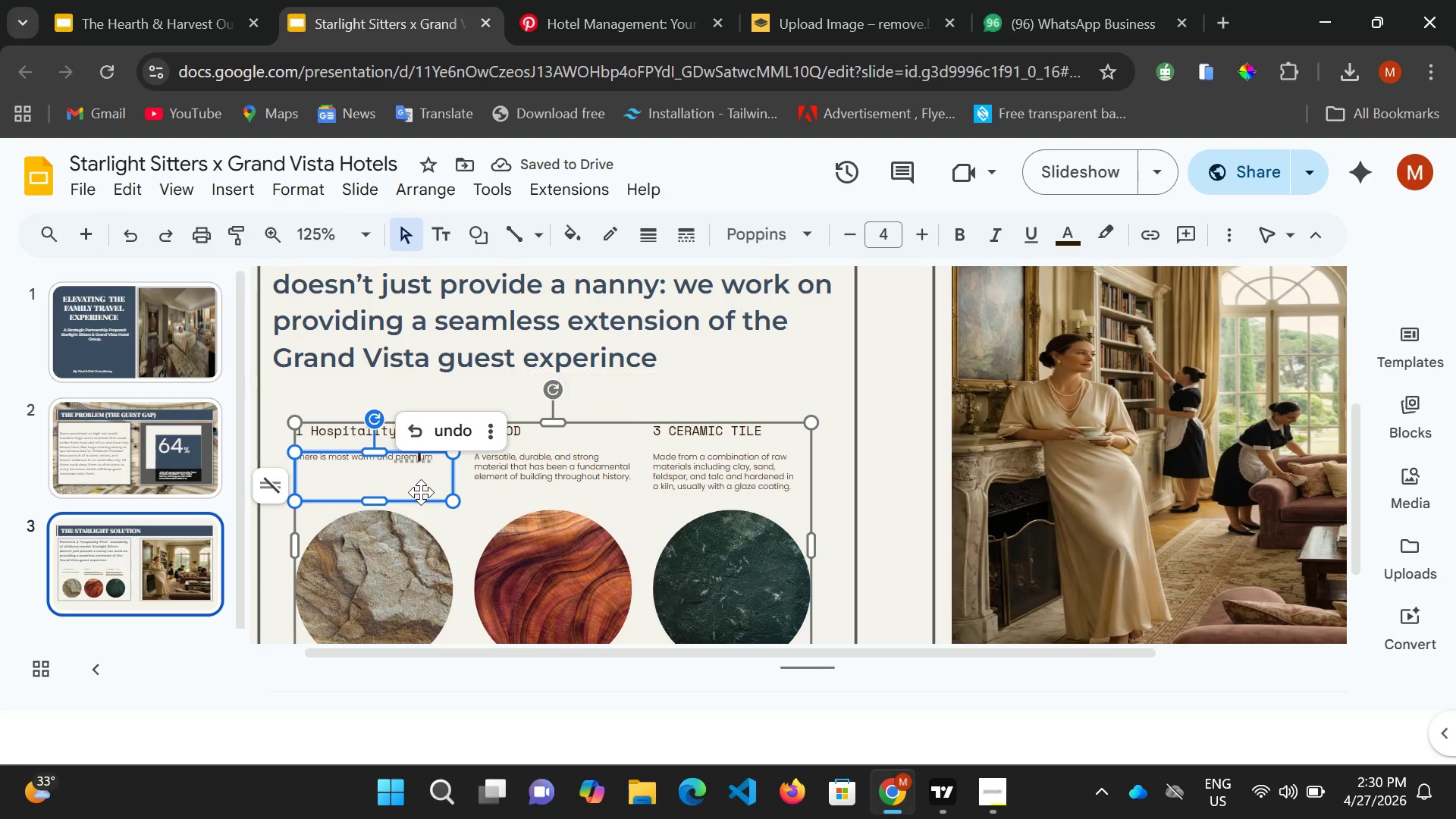 
key(ArrowRight)
 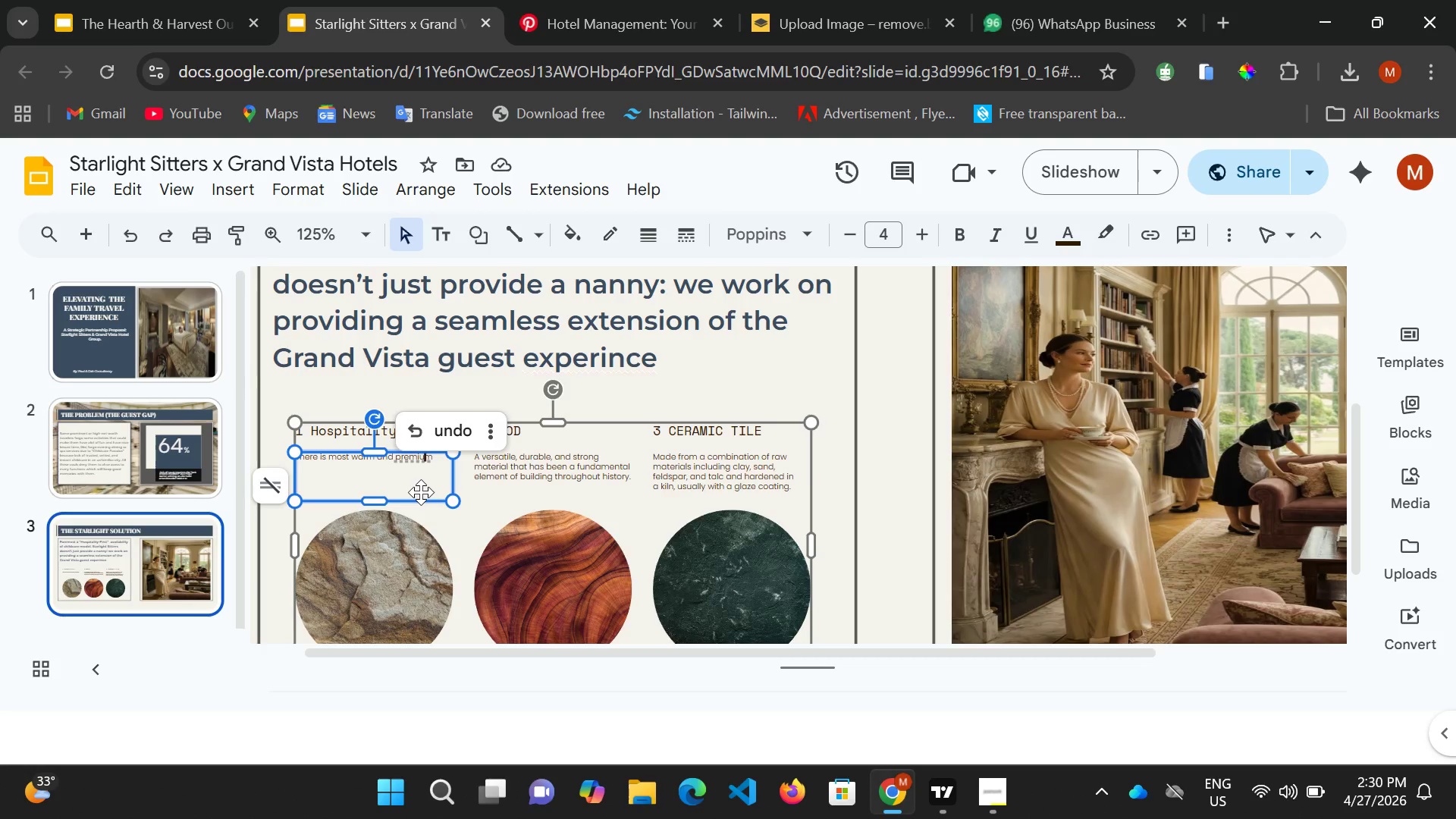 
key(ArrowRight)
 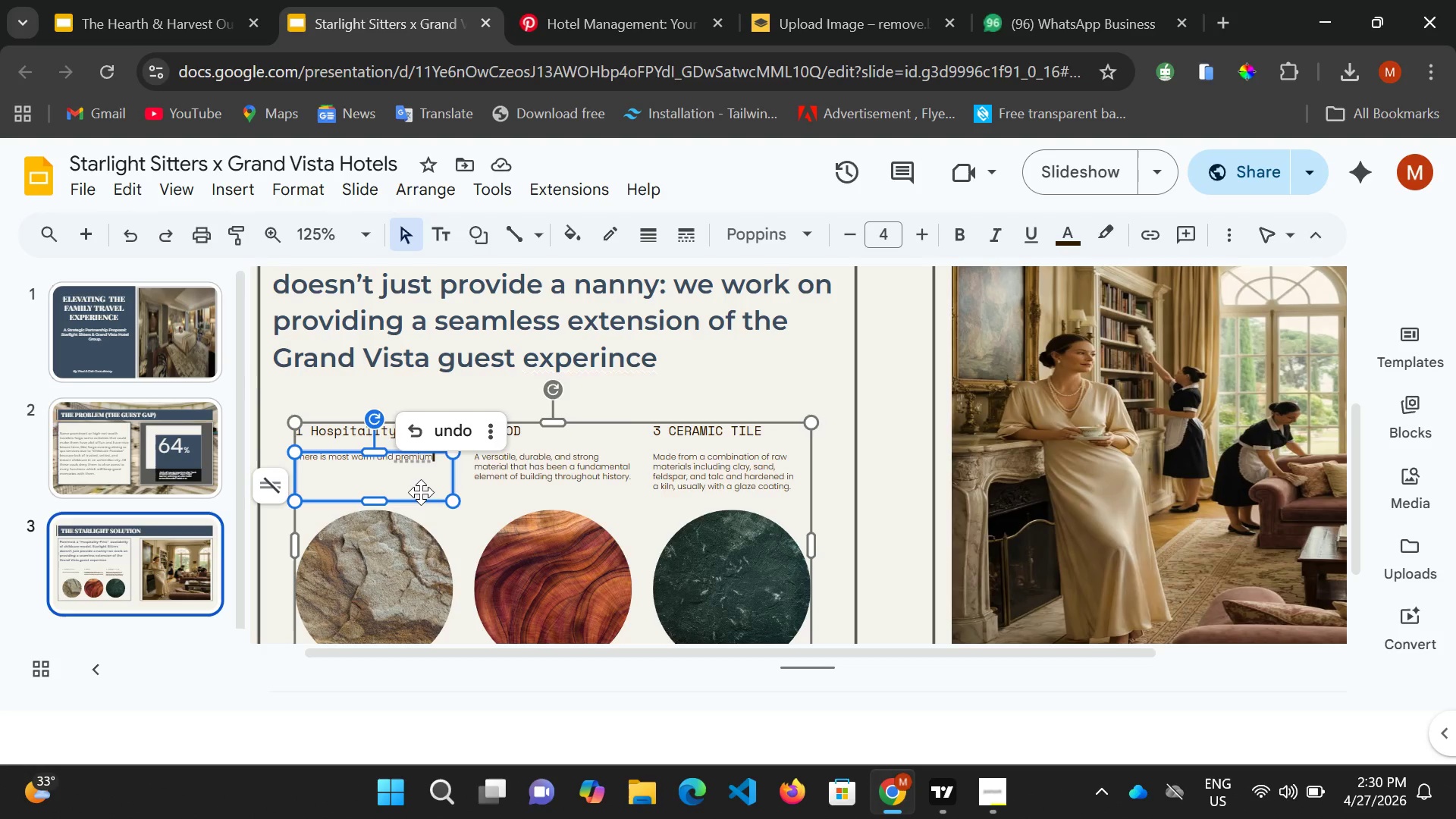 
key(ArrowRight)
 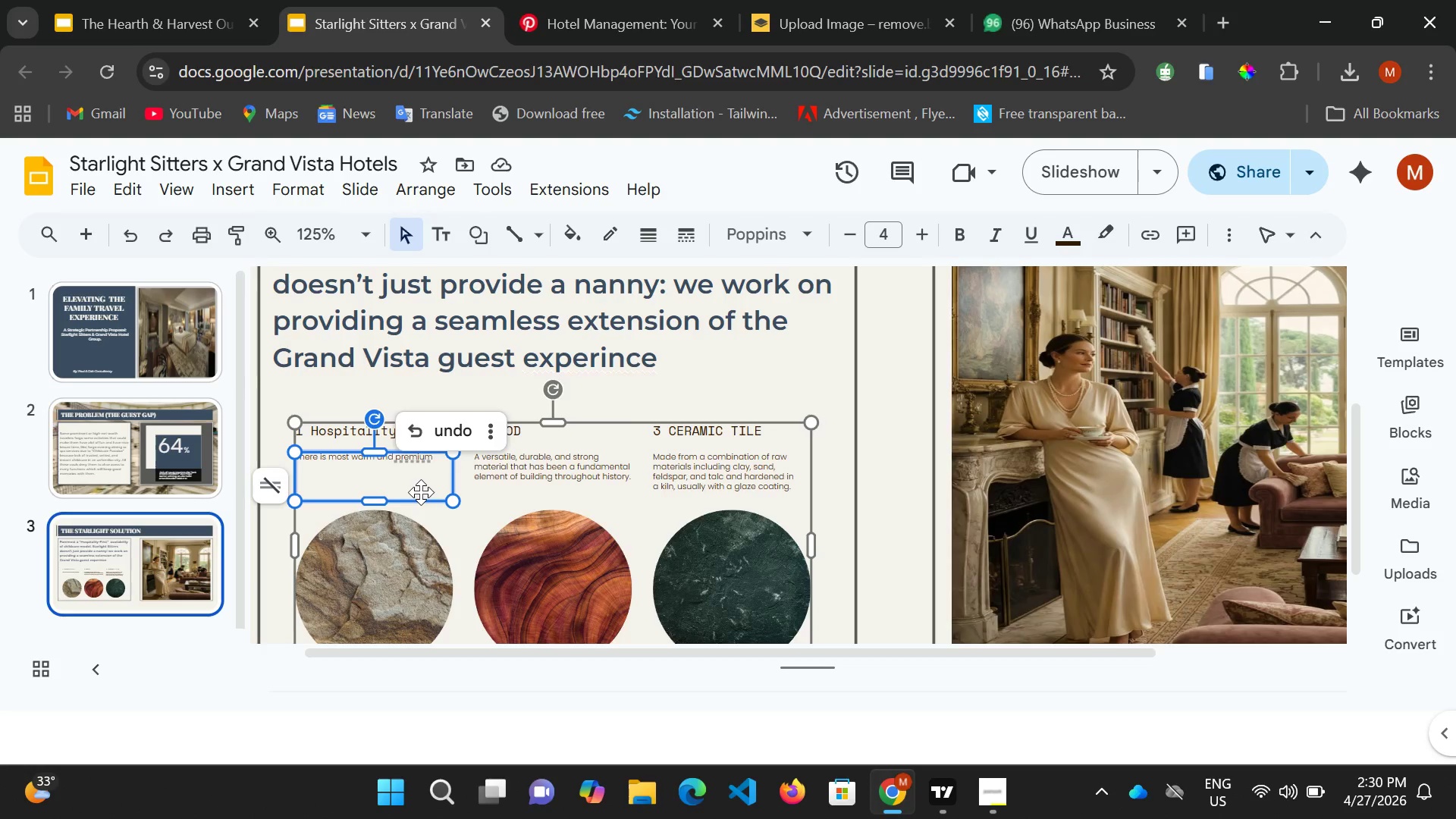 
type( client care for comformt and free stress stay and )
 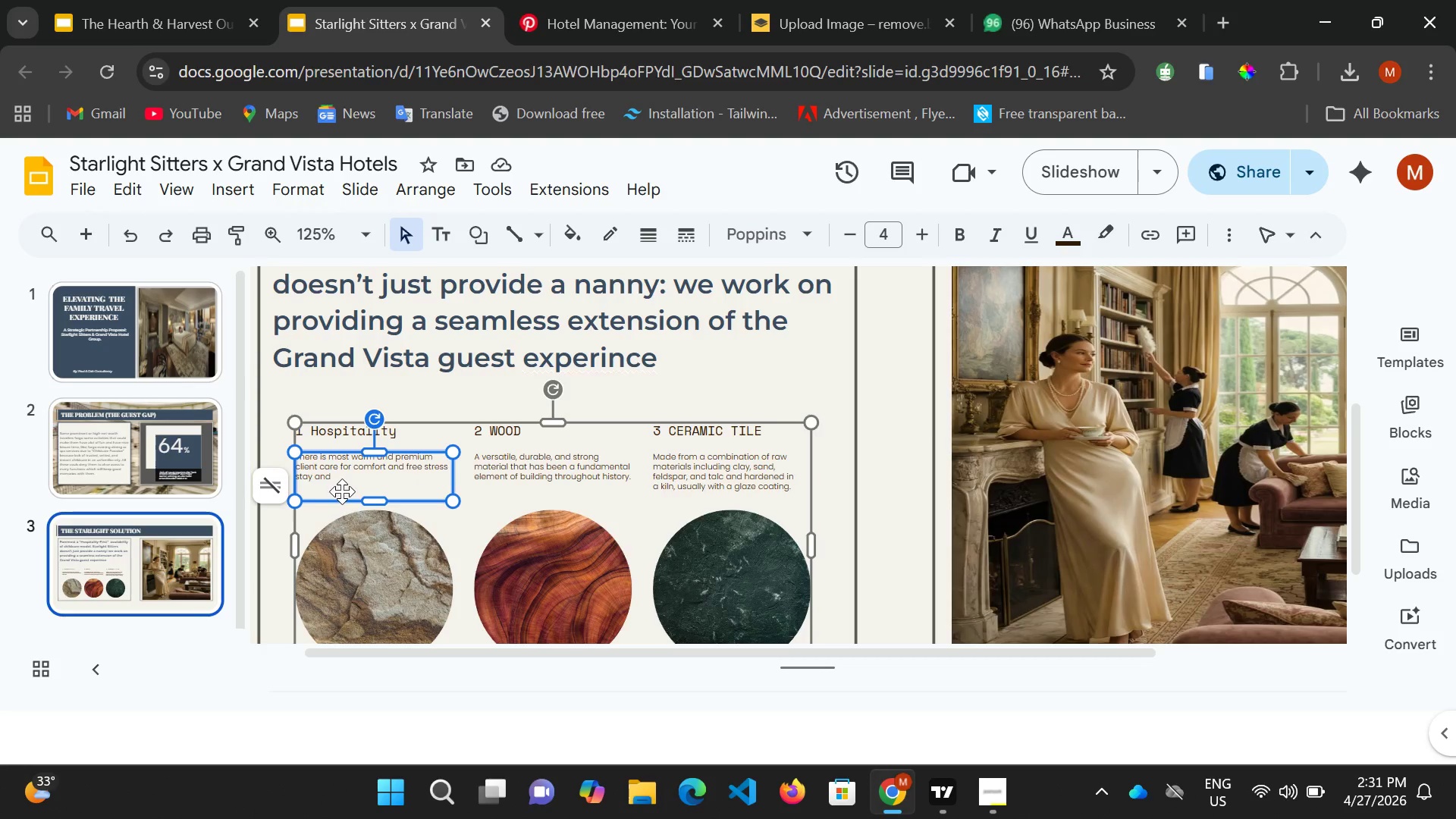 
wait(7.36)
 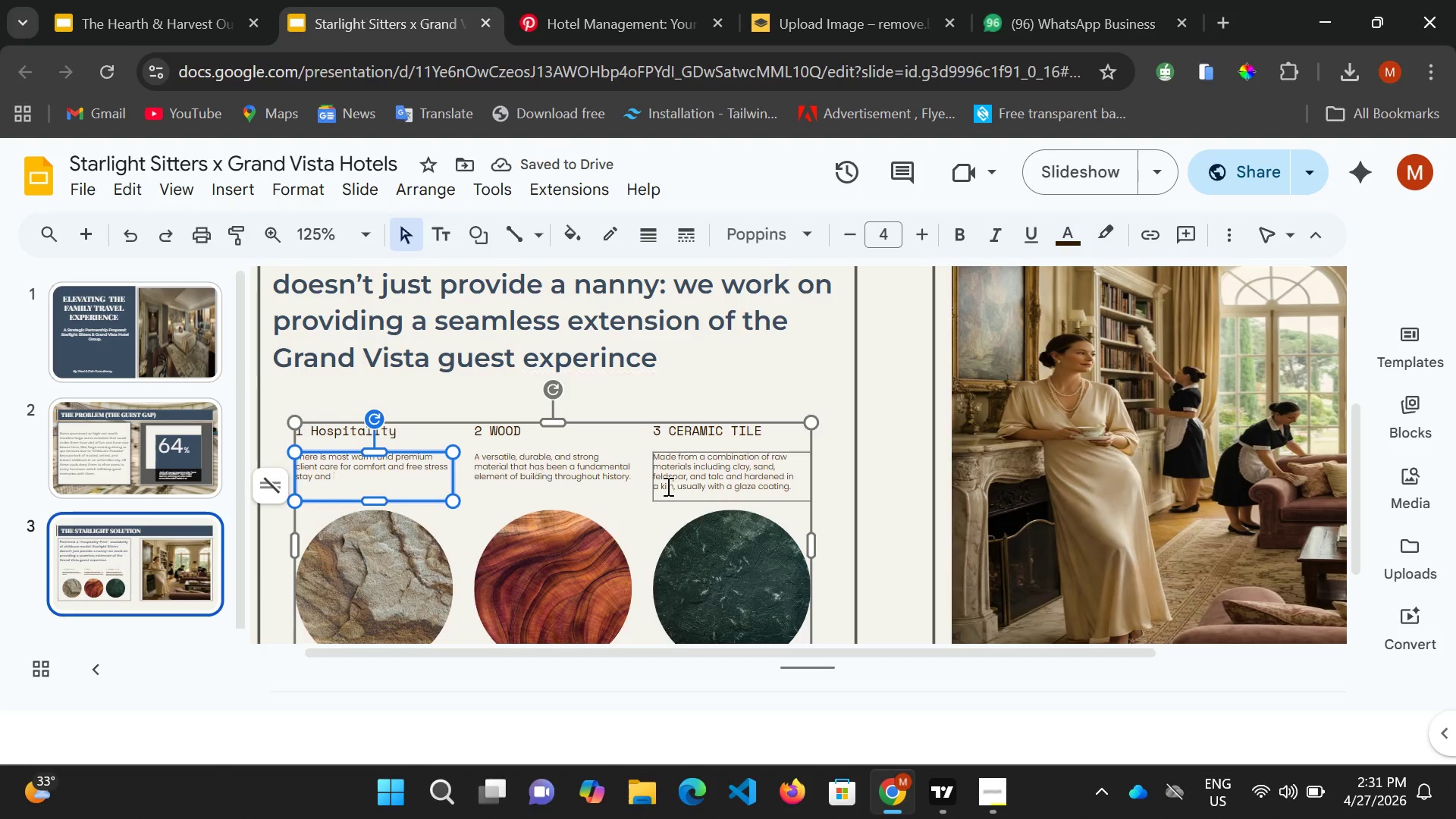 
left_click([271, 232])
 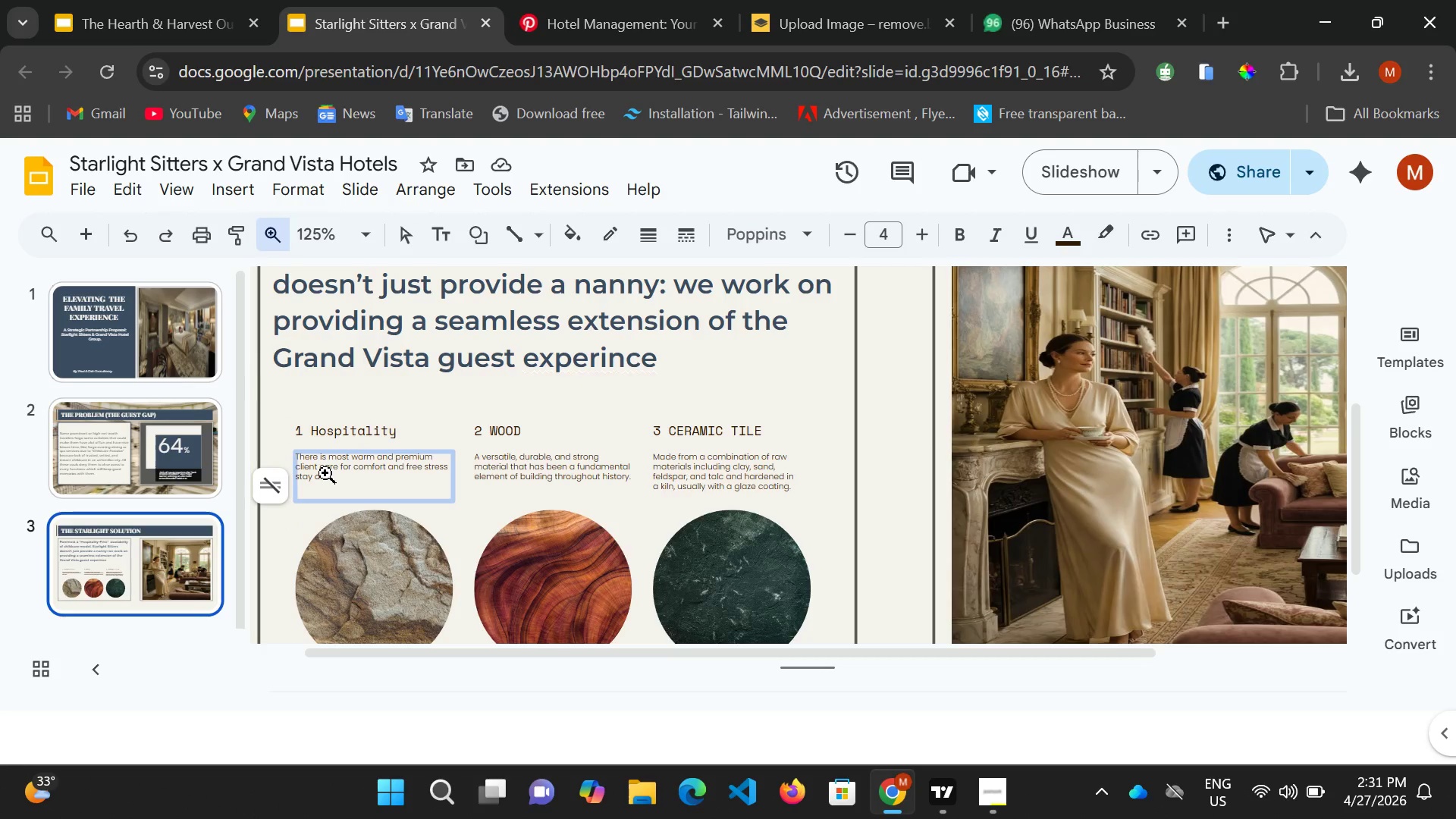 
left_click([325, 473])
 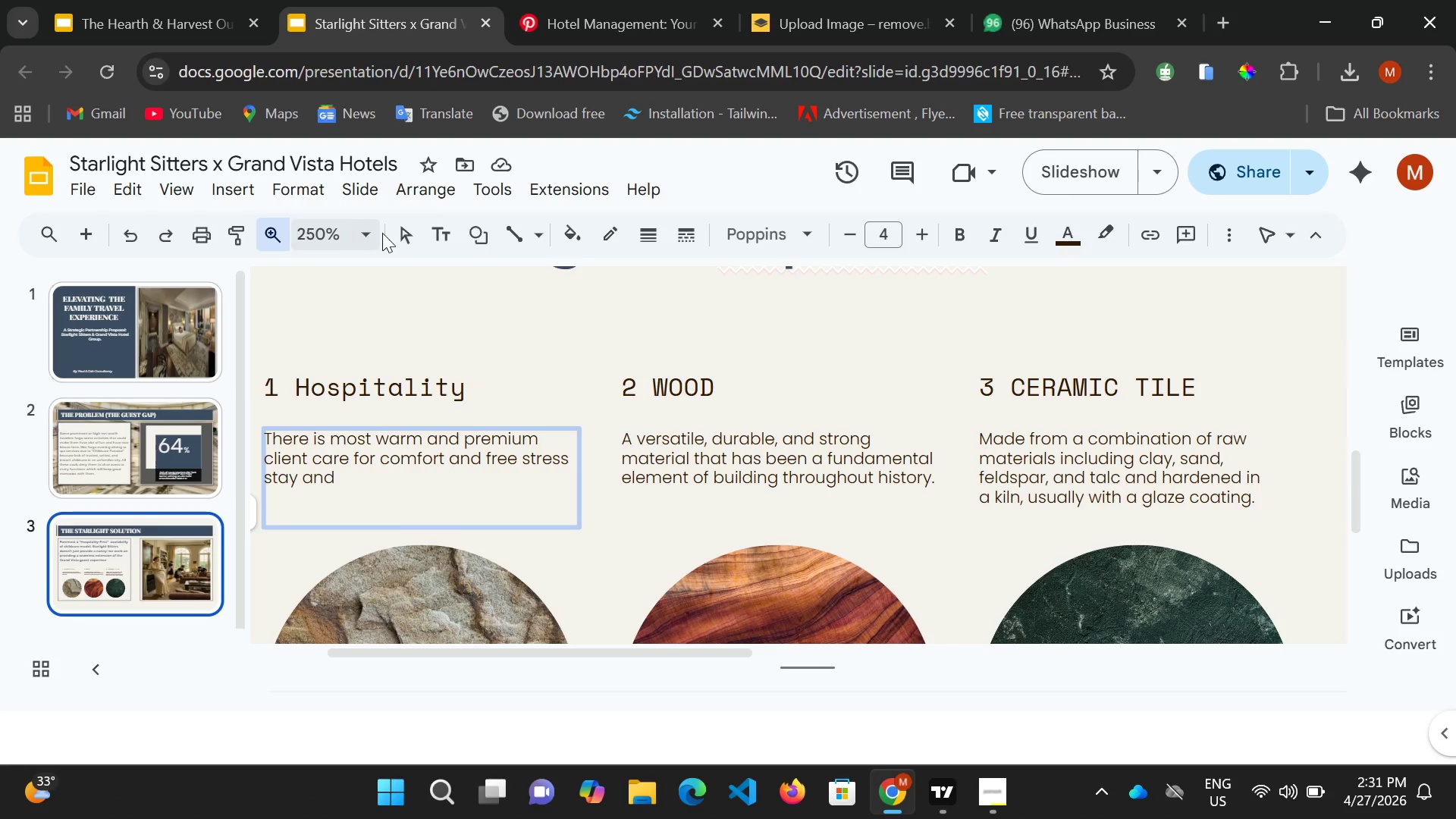 
left_click([394, 233])
 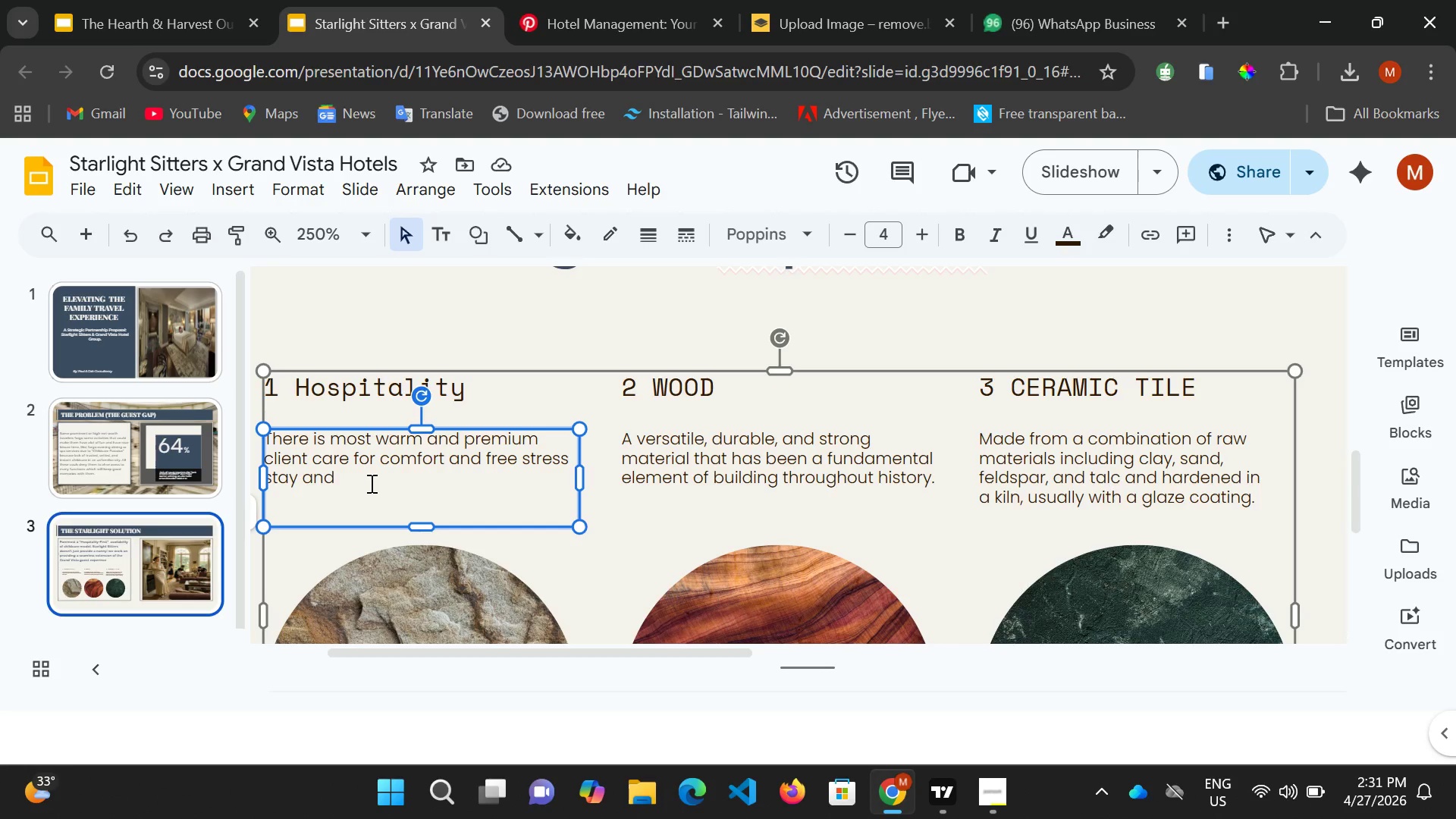 
wait(7.84)
 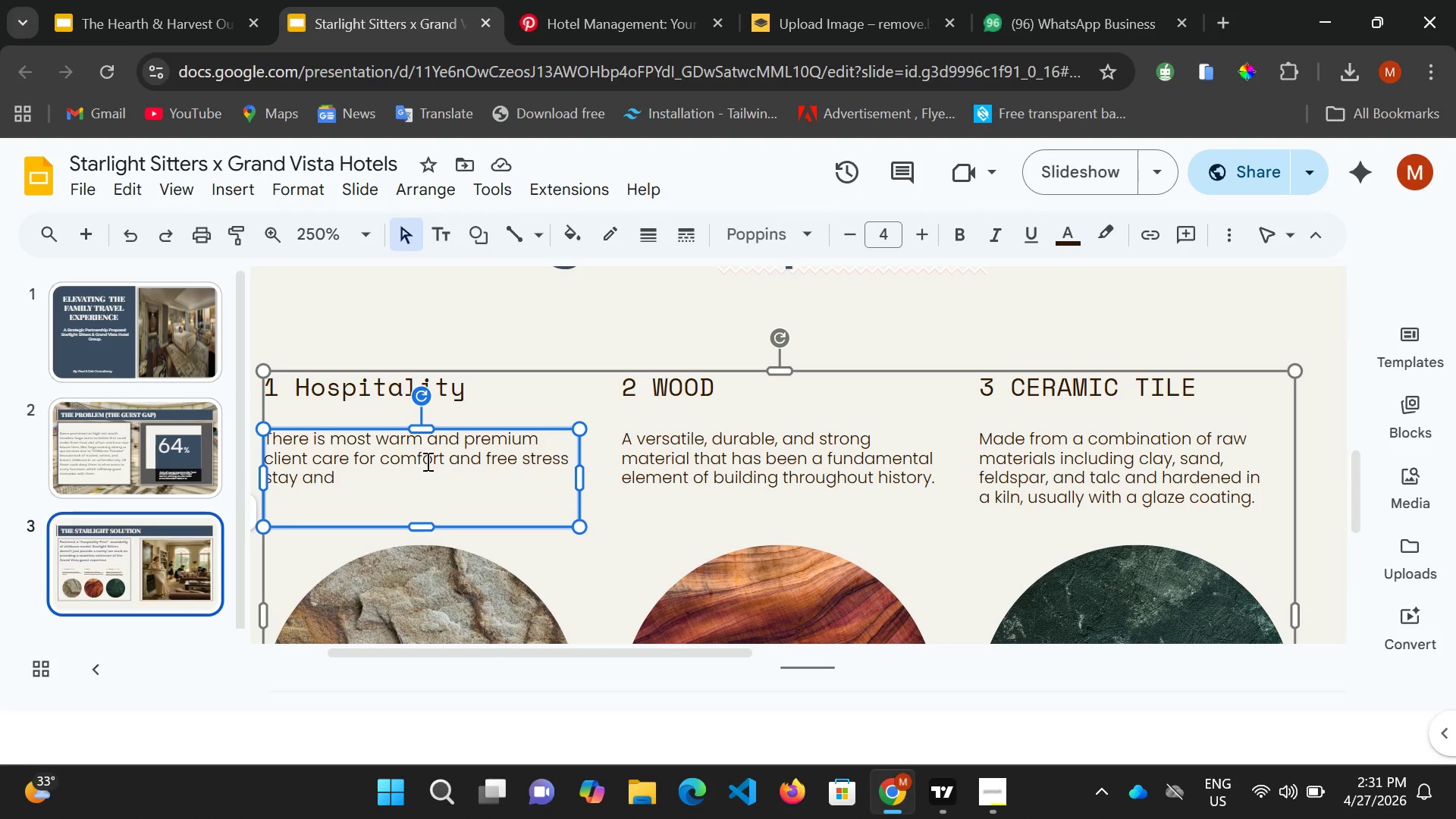 
key(Backspace)
key(Backspace)
key(Backspace)
key(Backspace)
type(and all needs are in)
key(Backspace)
key(Backspace)
type(attended by staffs)
 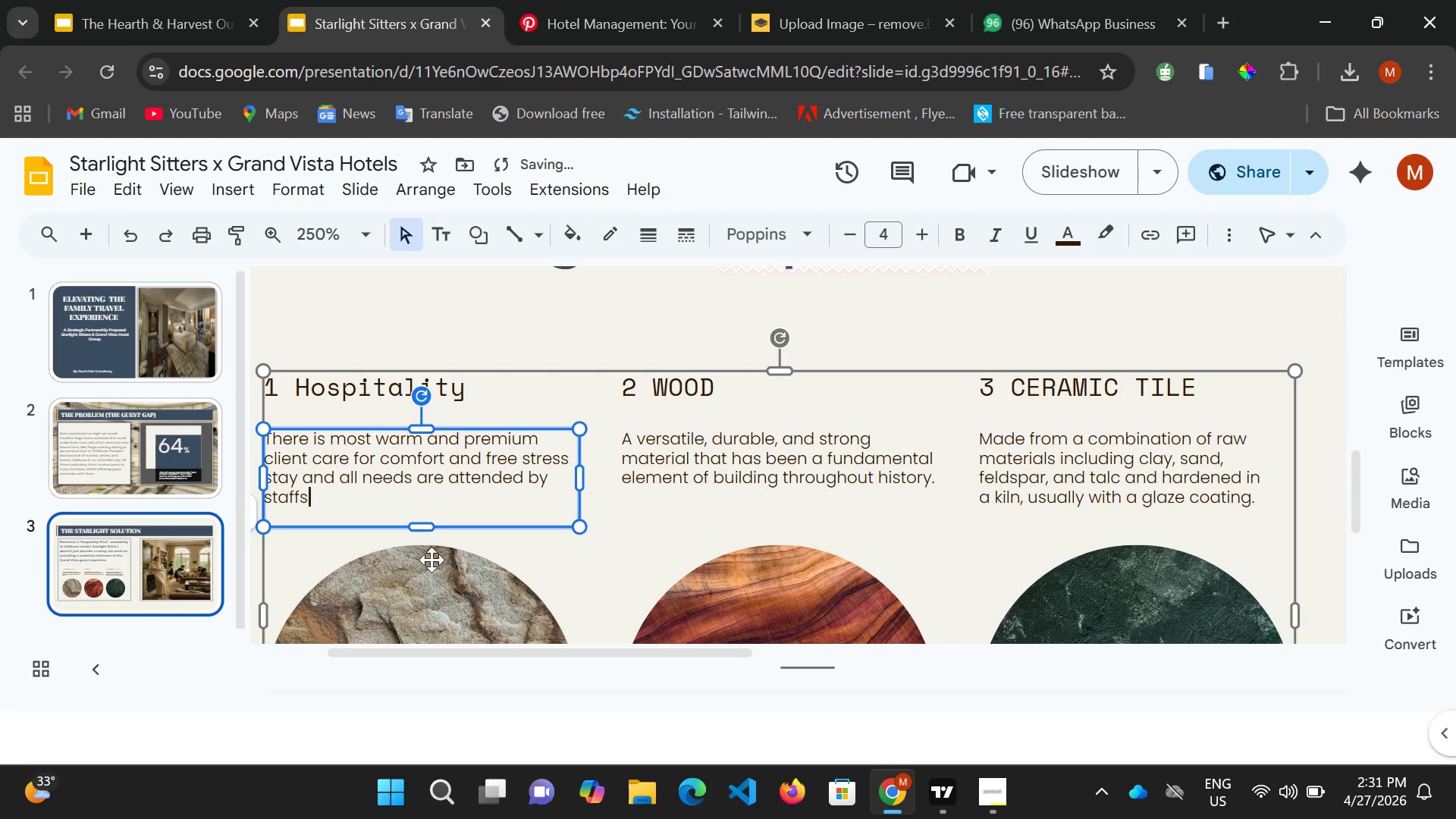 
scroll: coordinate [435, 569], scroll_direction: down, amount: 2.0
 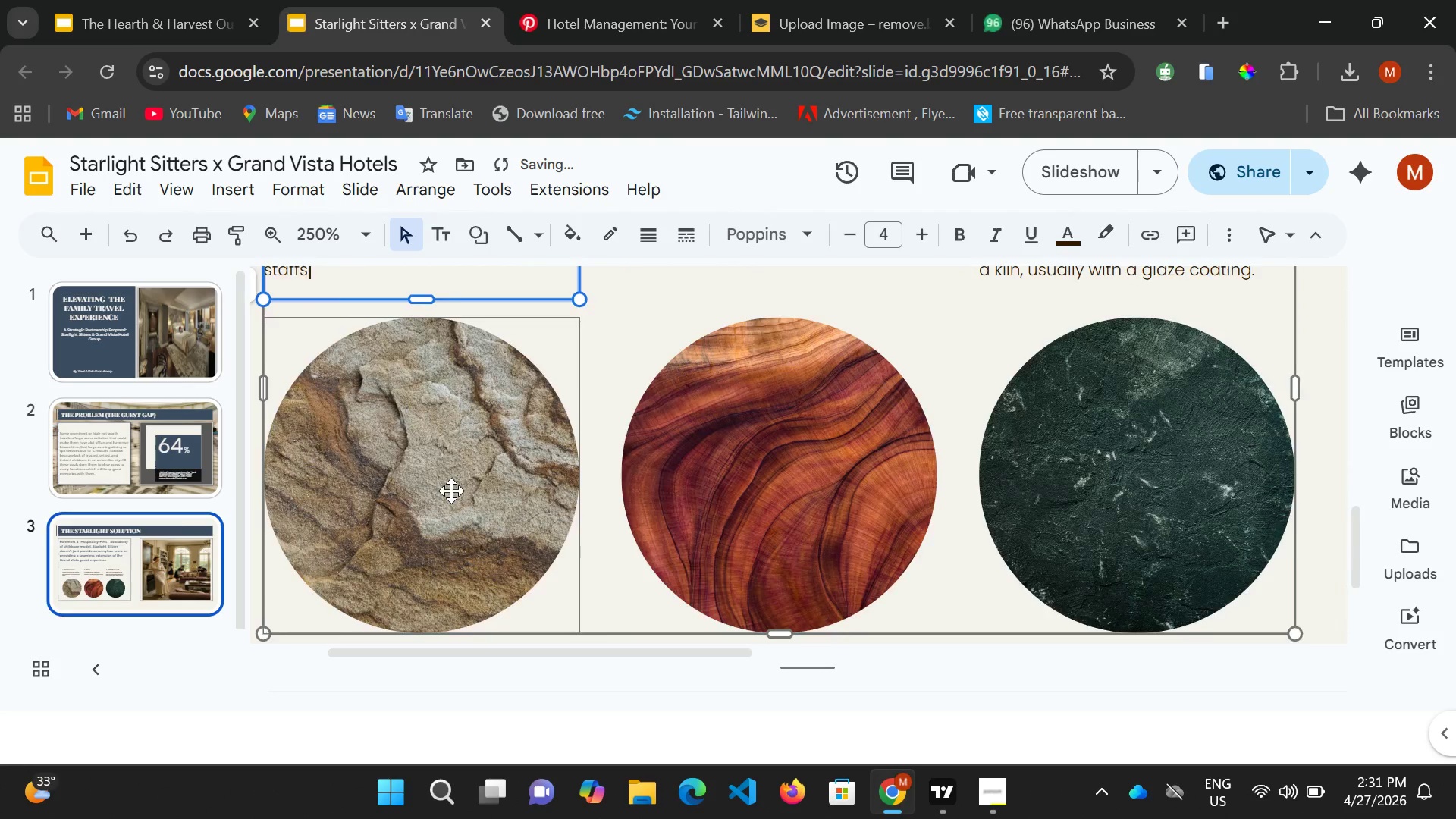 
left_click([451, 491])
 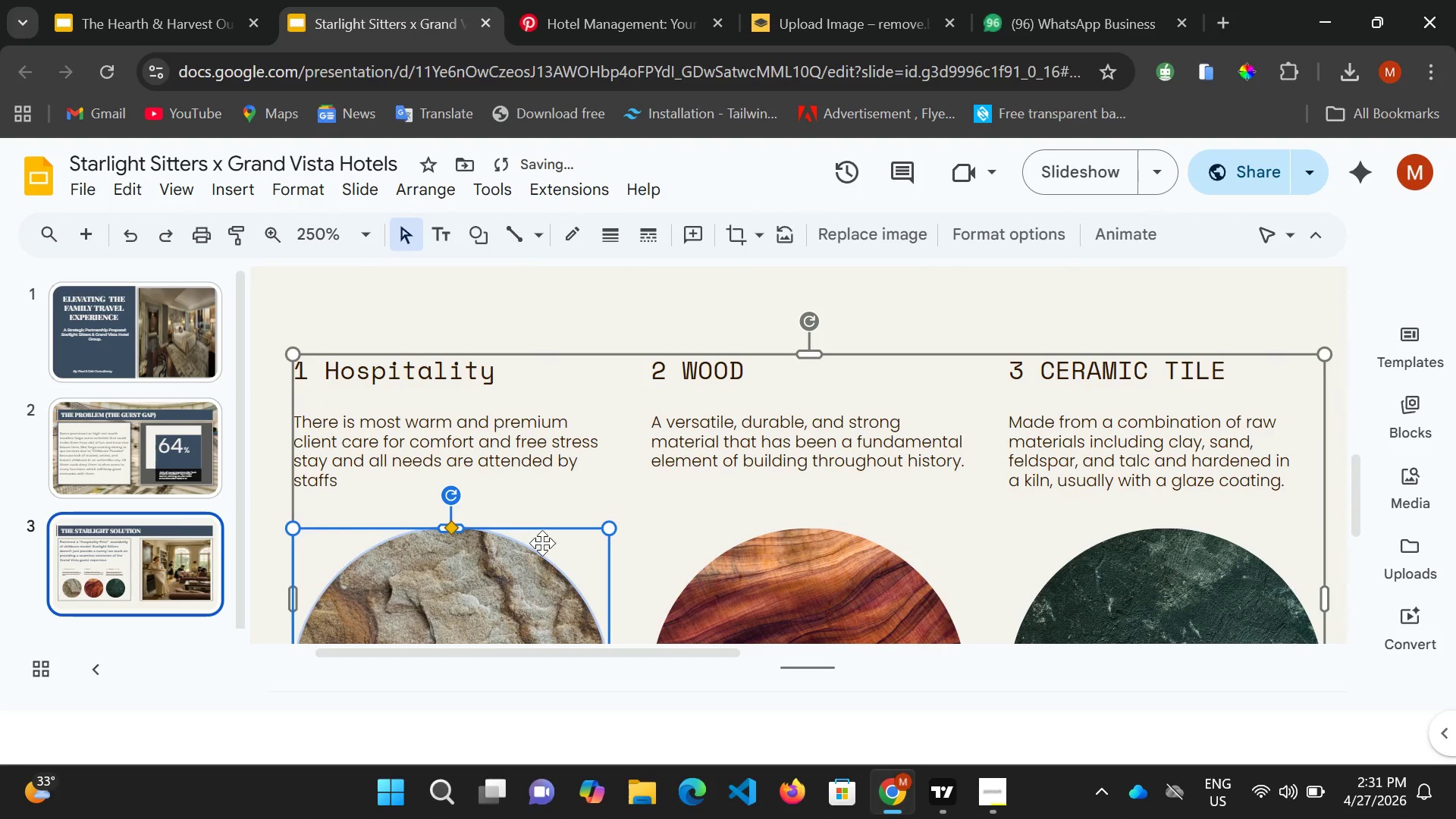 
scroll: coordinate [515, 388], scroll_direction: none, amount: 0.0
 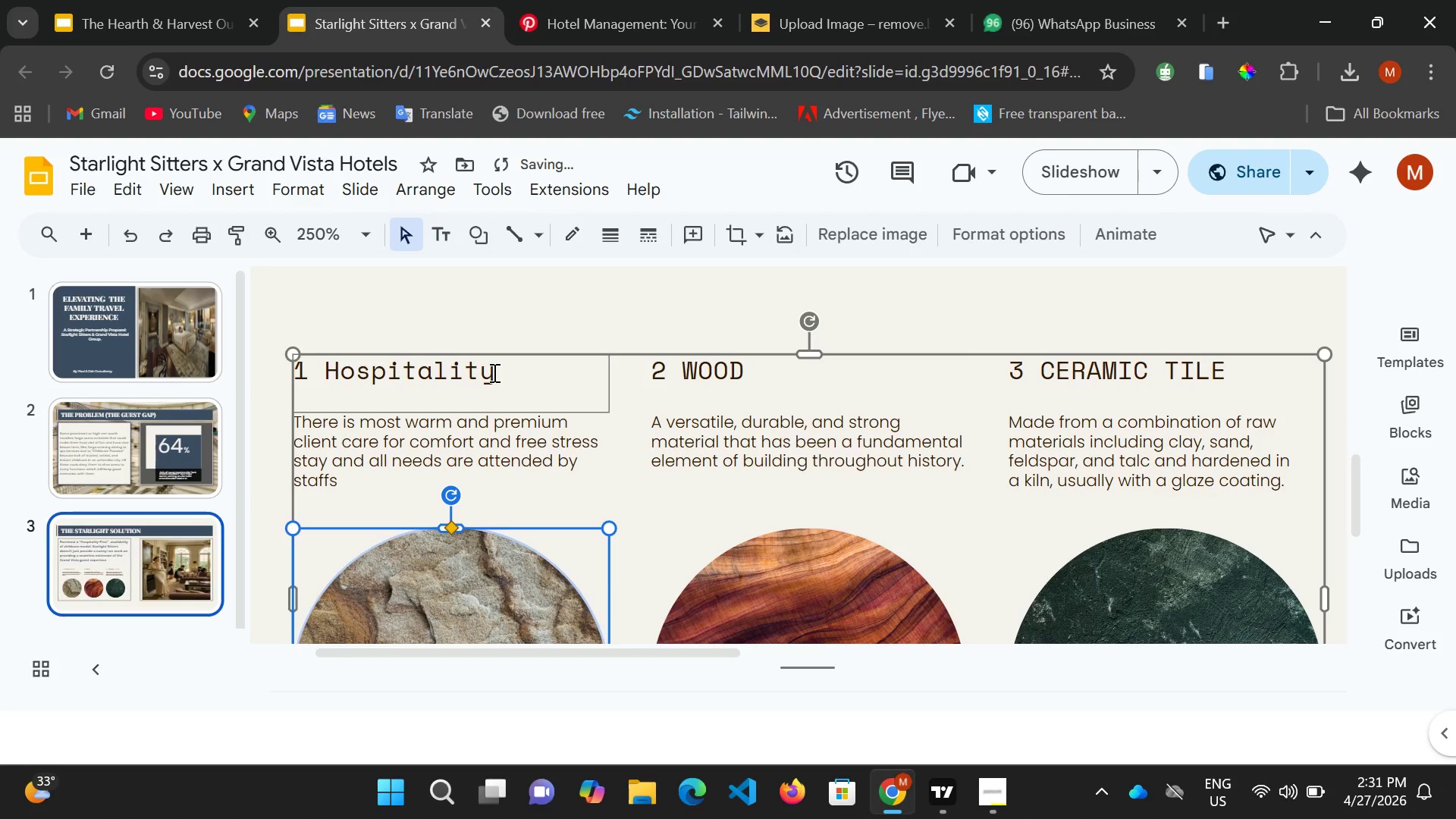 
left_click([493, 372])
 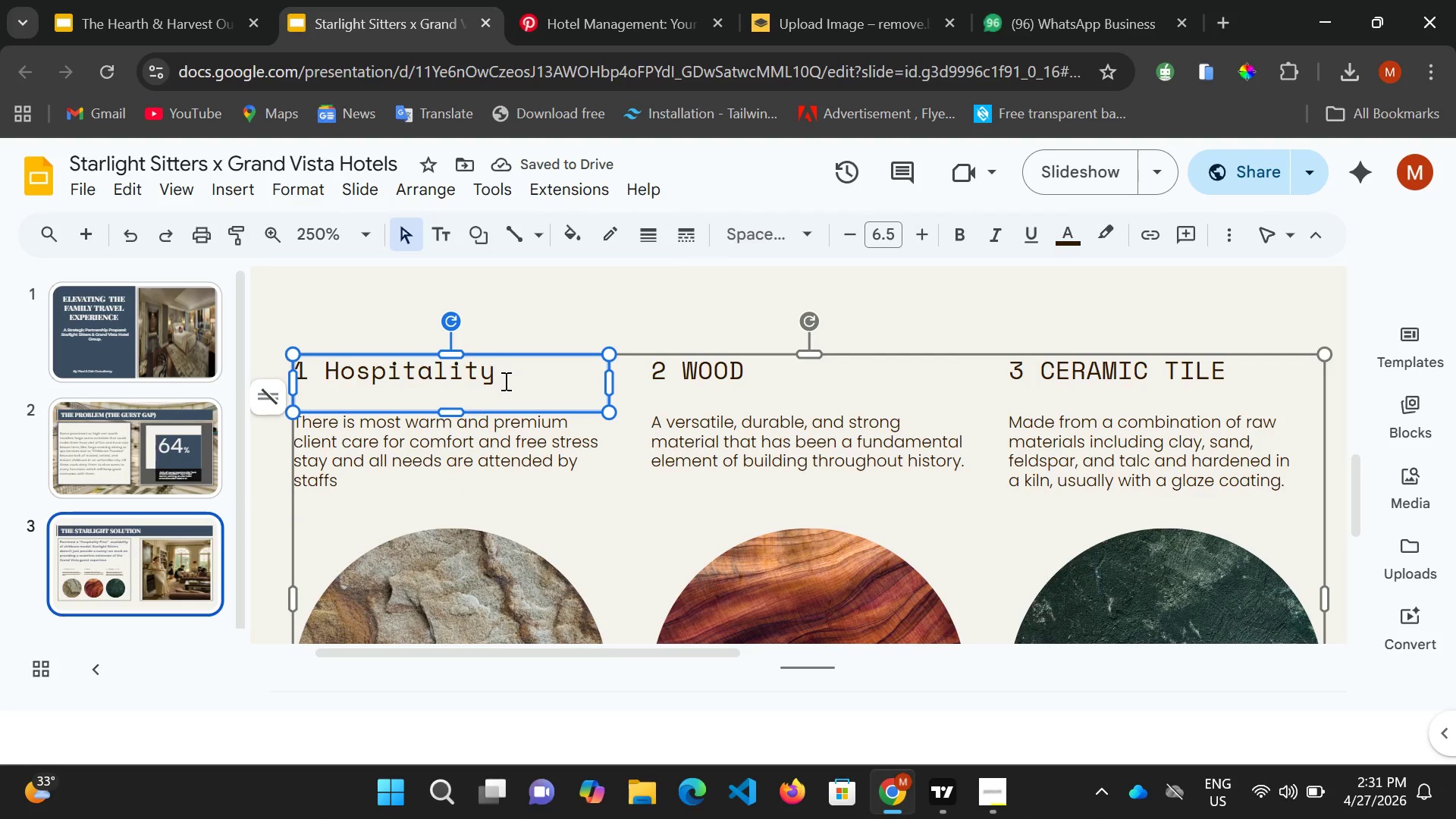 
key(Control+A)
 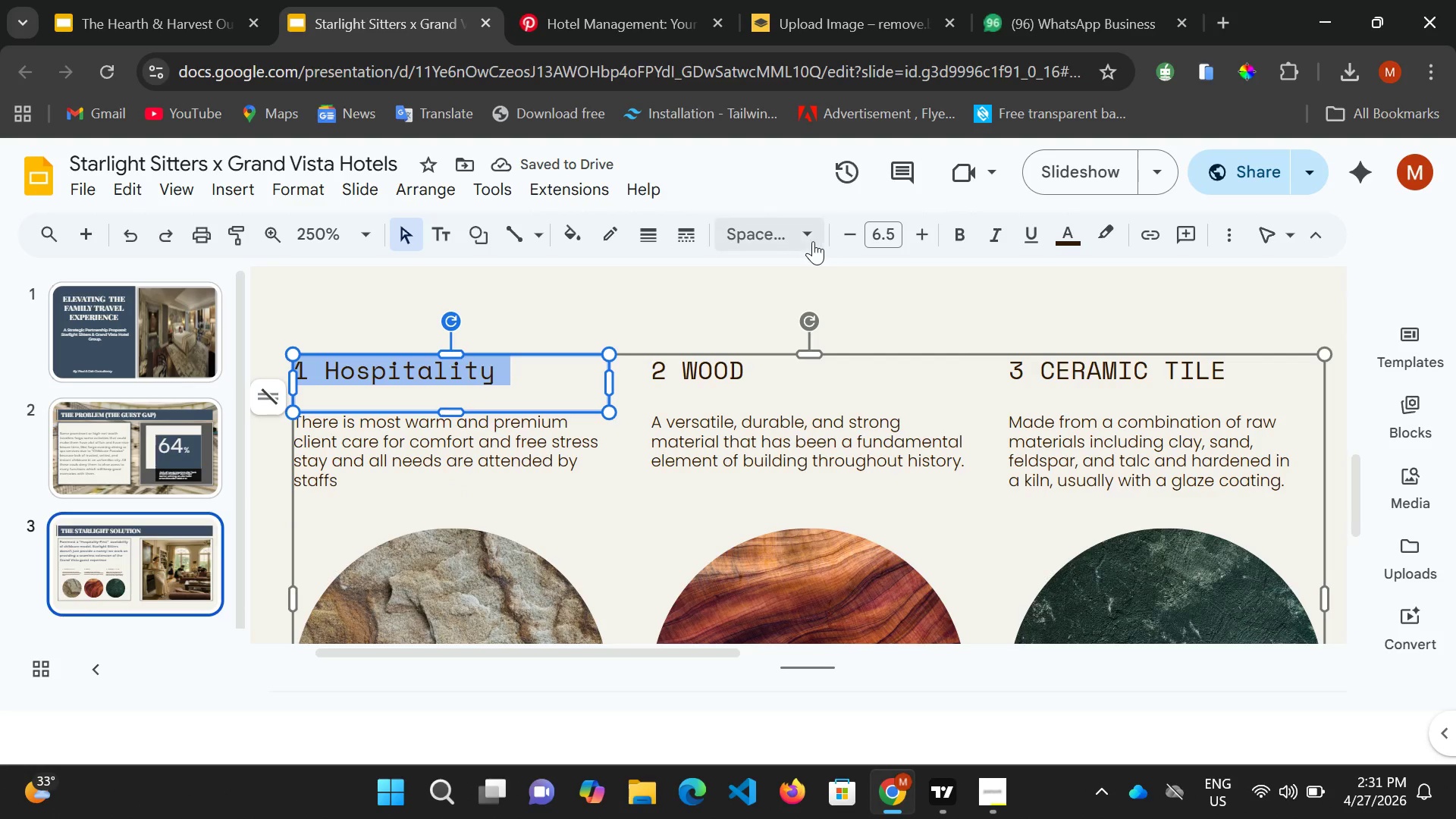 
left_click([812, 241])
 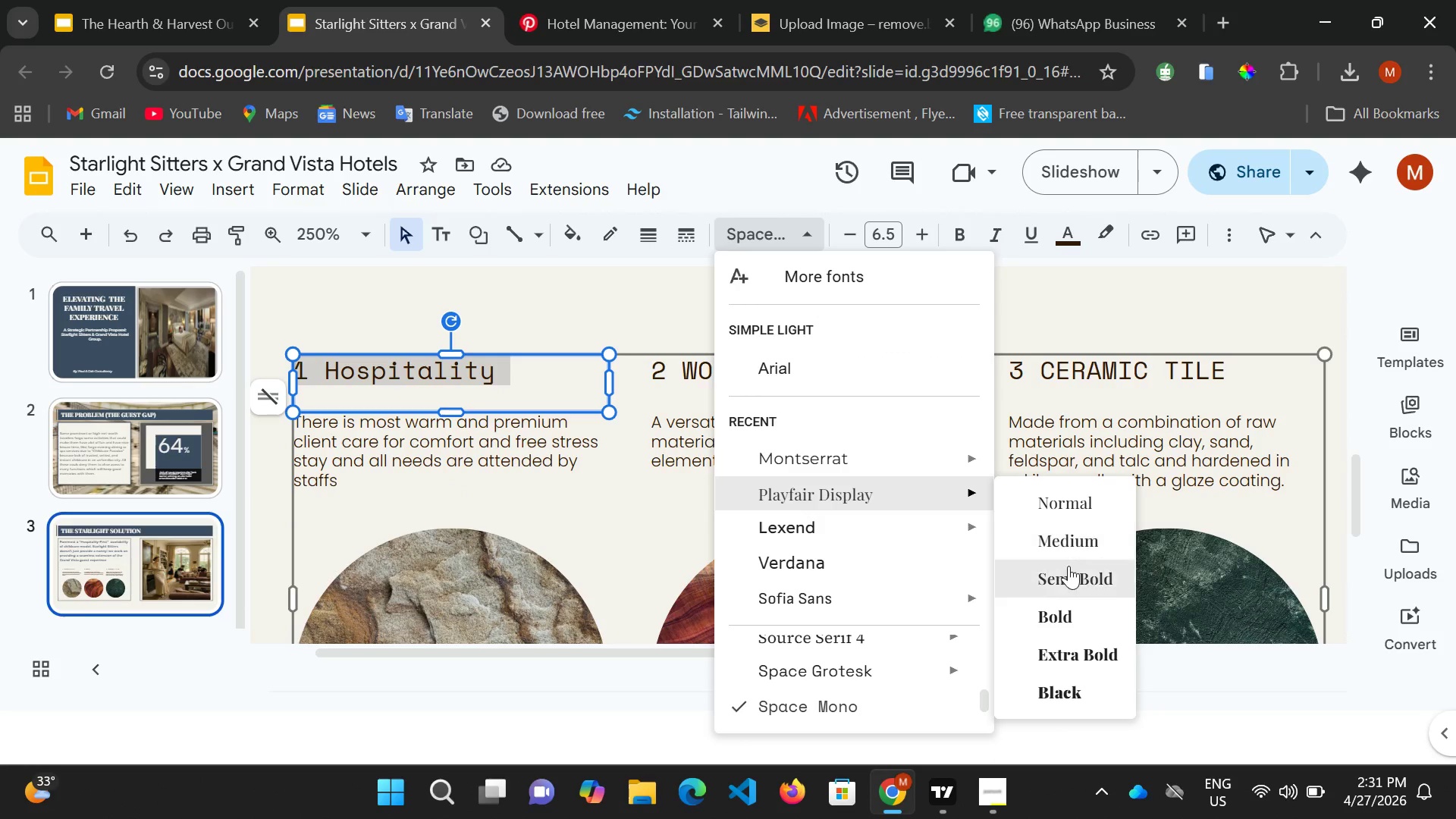 
left_click([1069, 582])
 